 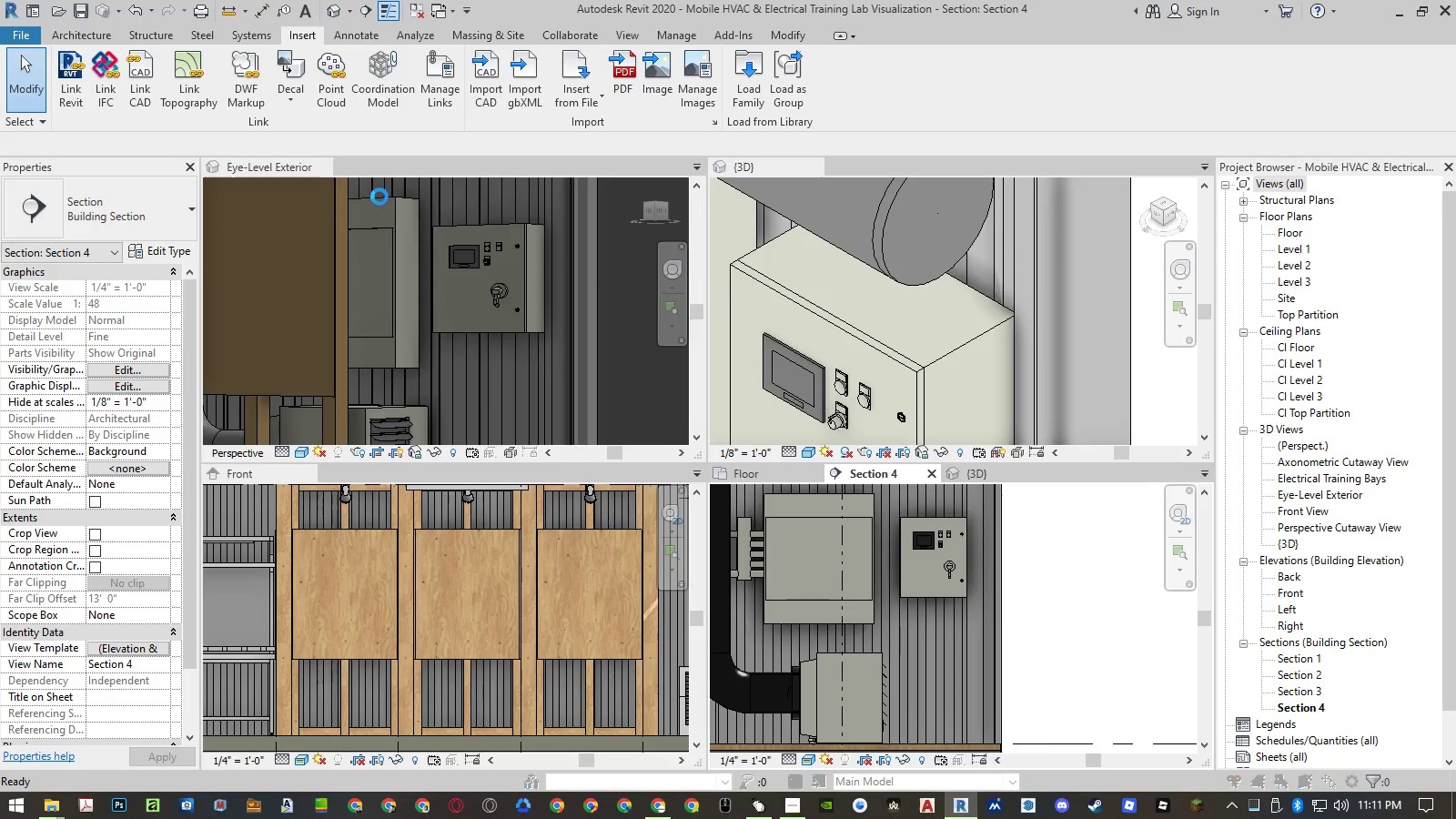 
left_click([601, 366])
 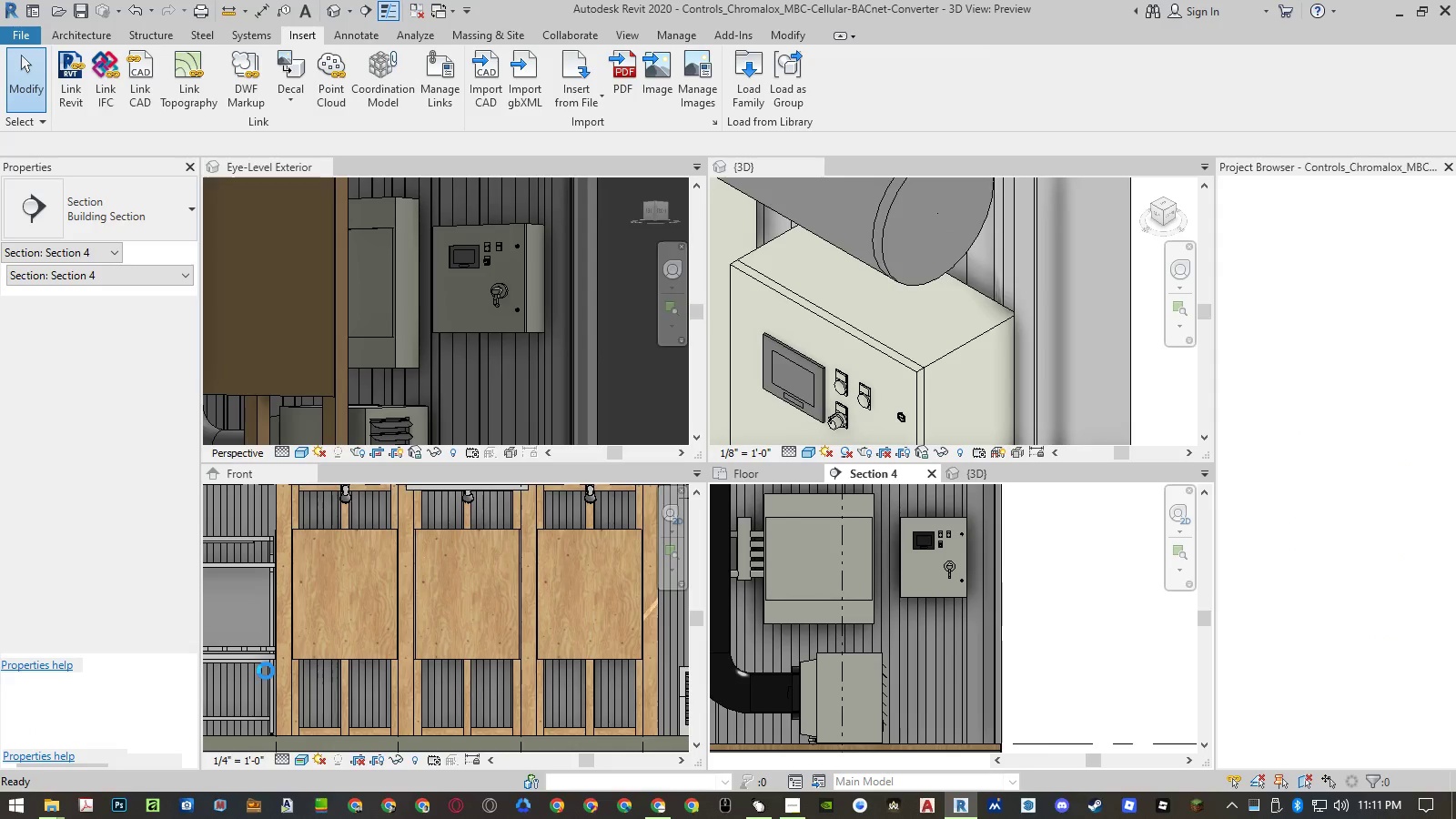 
wait(9.92)
 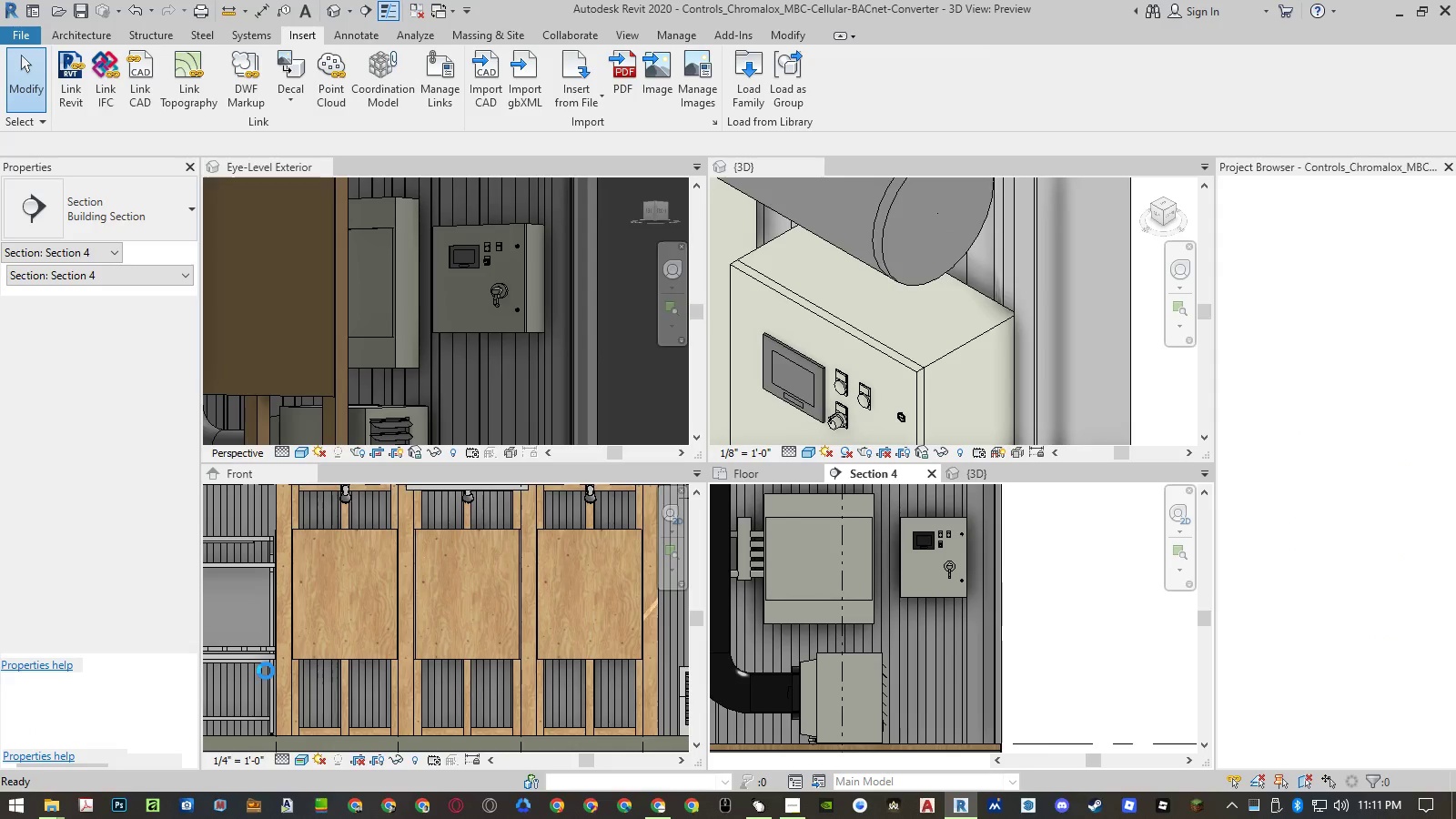 
left_click([1108, 511])
 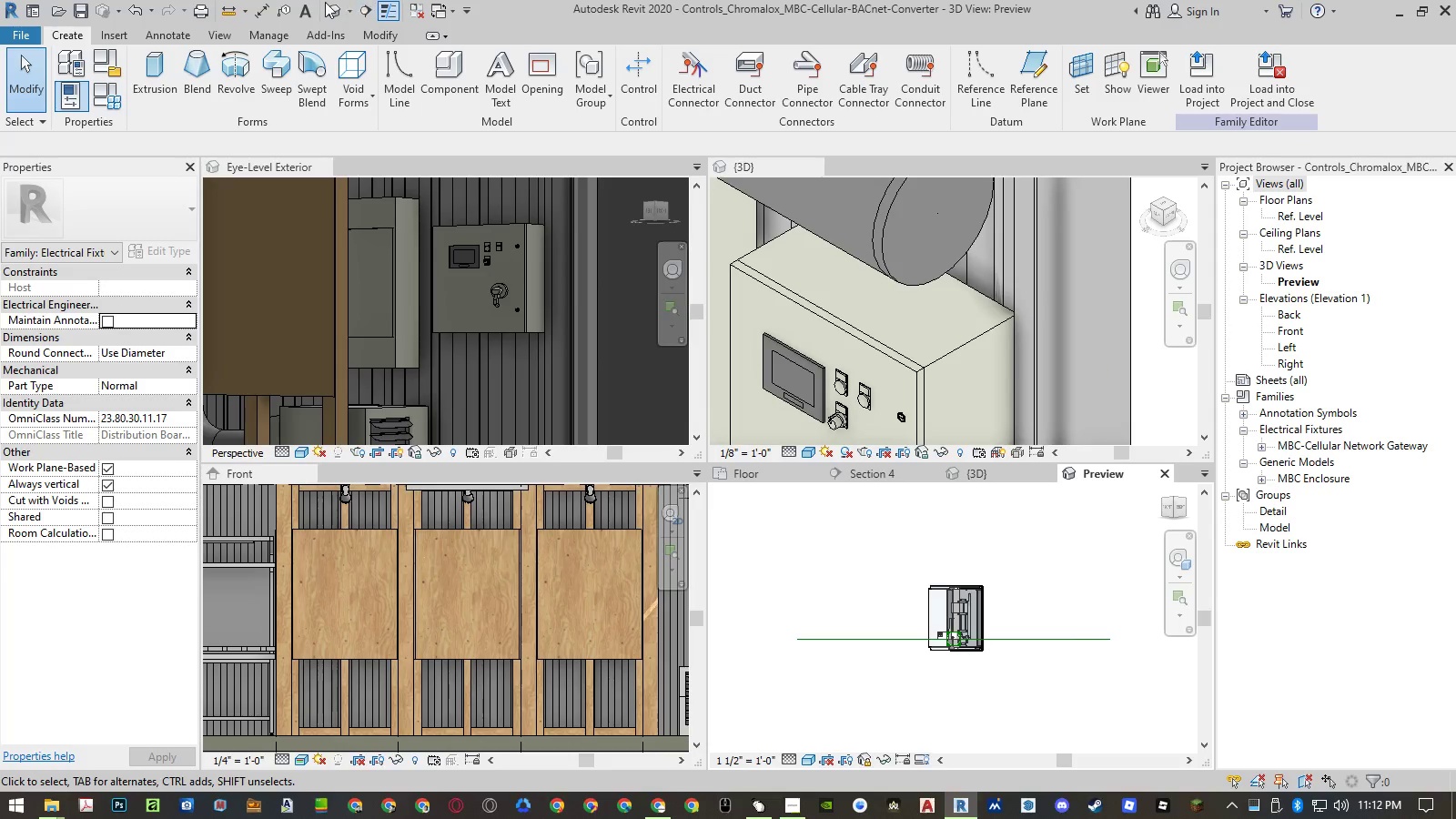 
left_click([329, 5])
 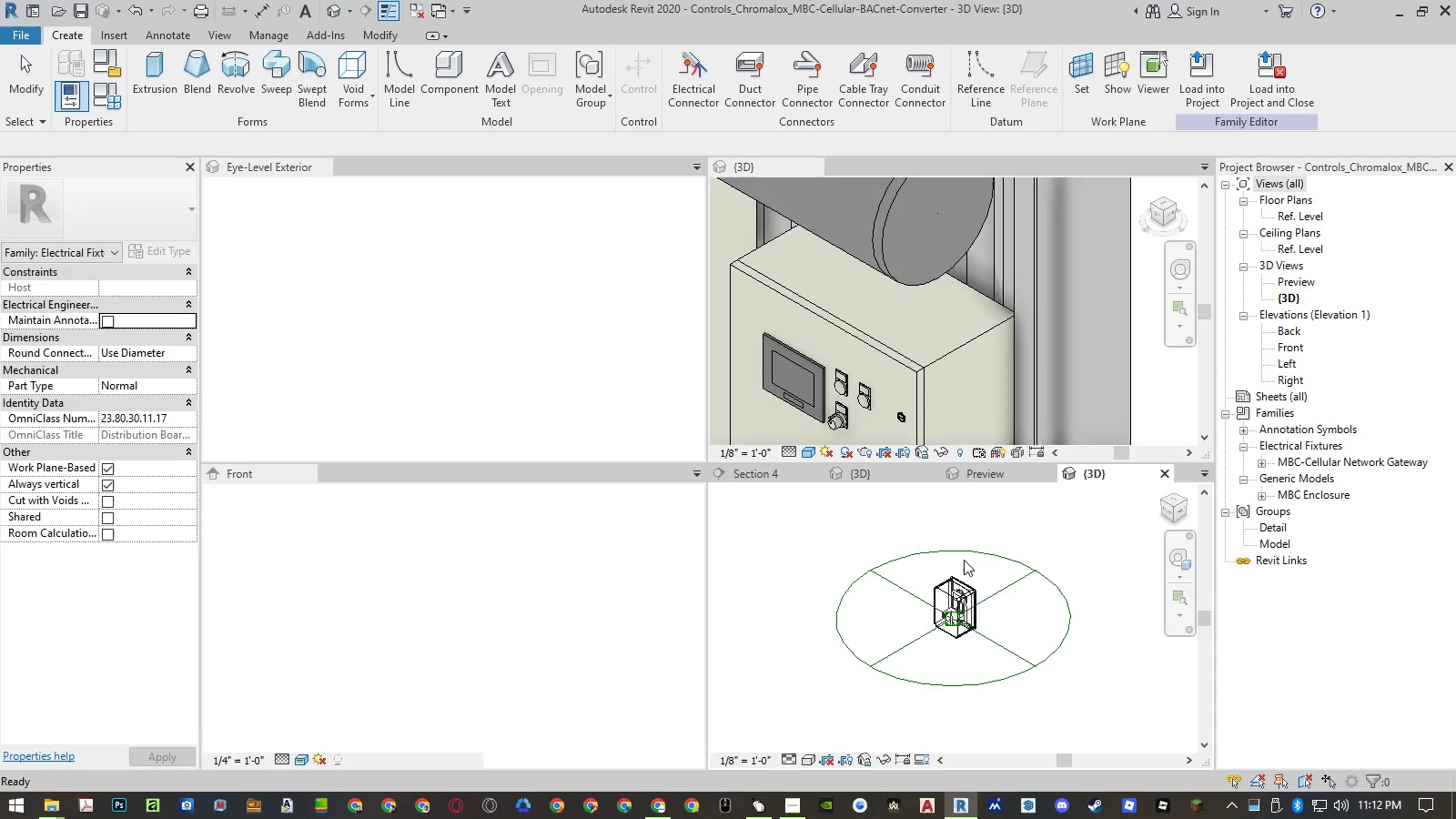 
scroll: coordinate [965, 637], scroll_direction: up, amount: 12.0
 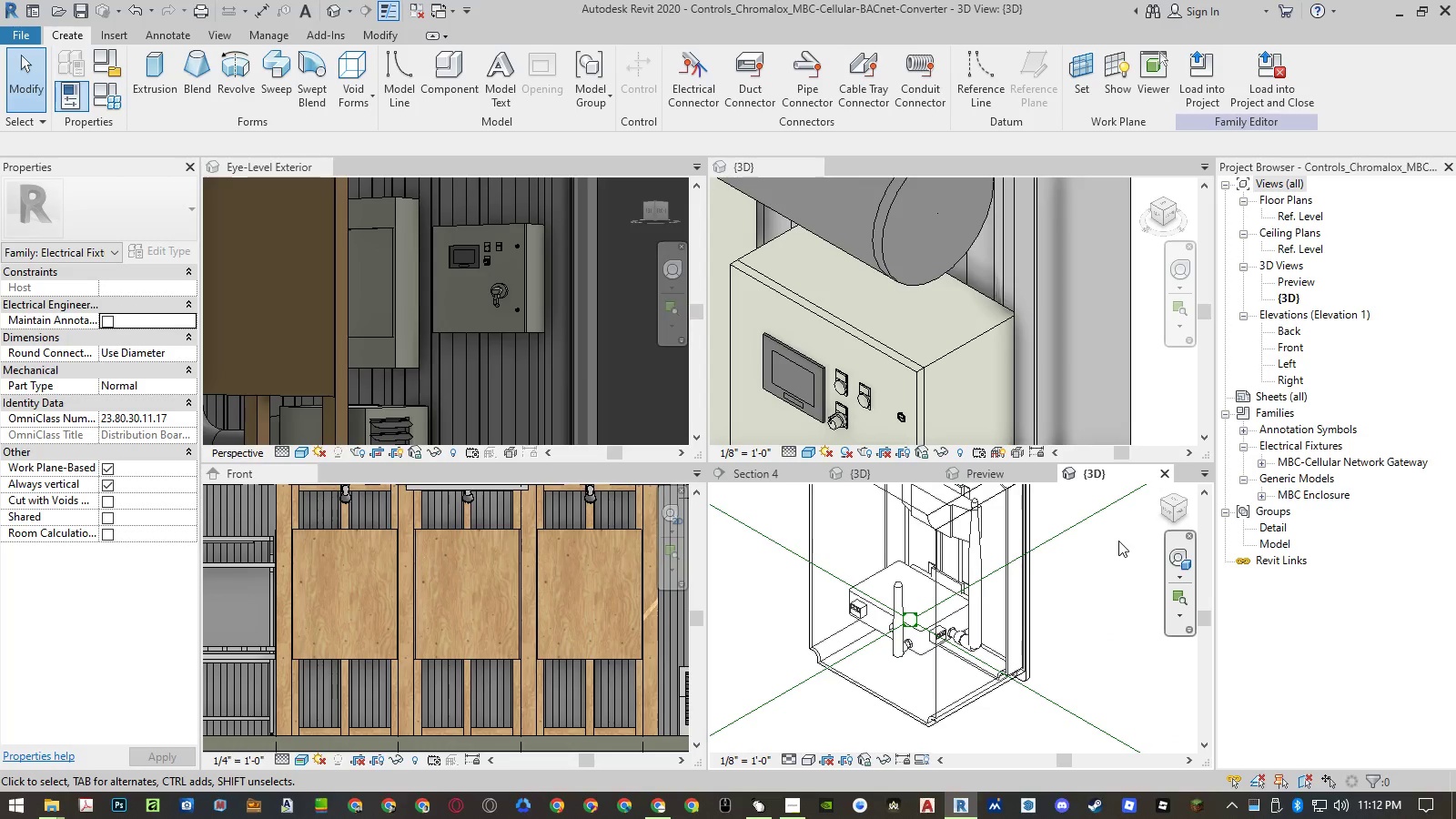 
scroll: coordinate [969, 673], scroll_direction: down, amount: 3.0
 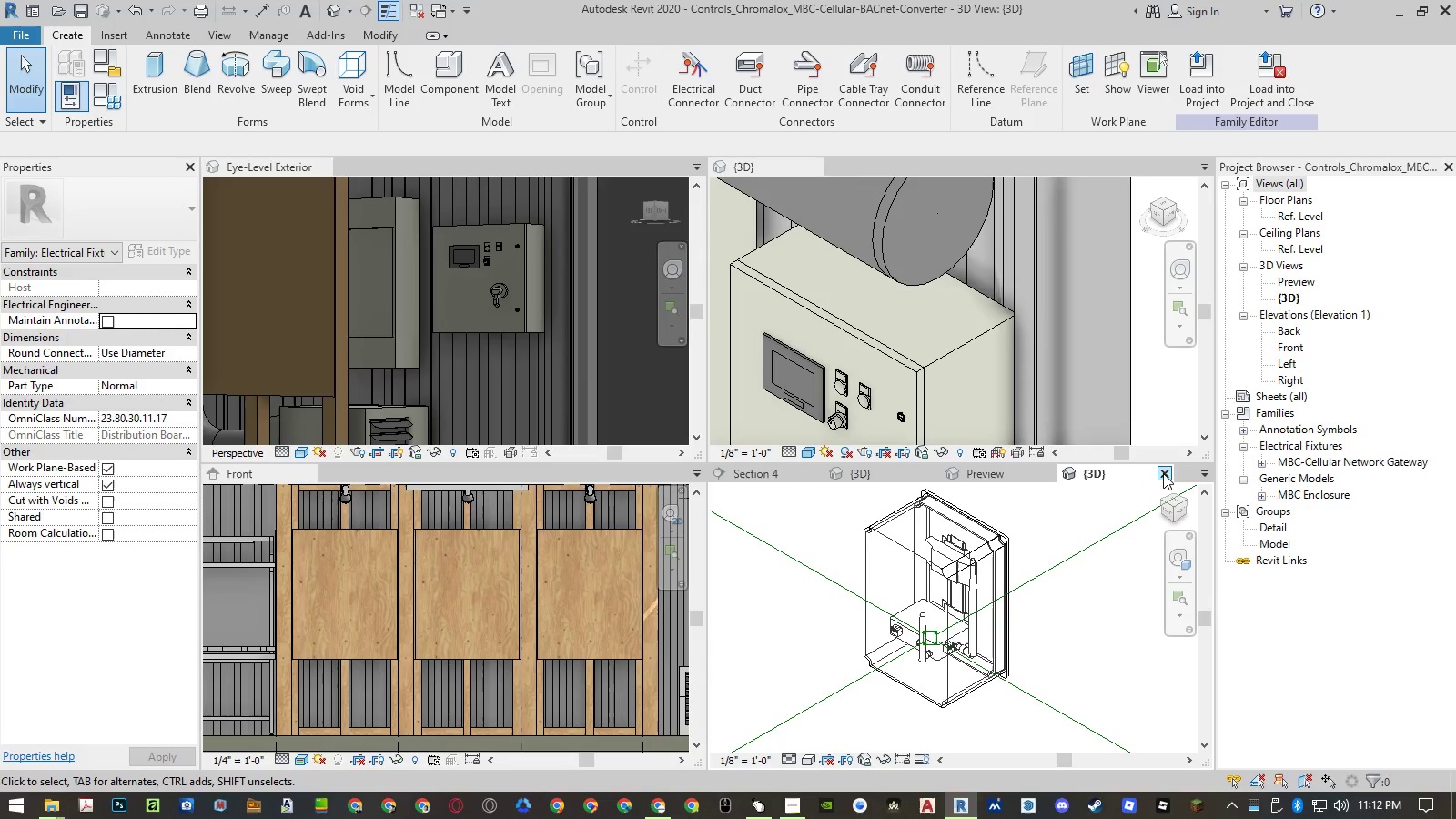 
left_click([1163, 473])
 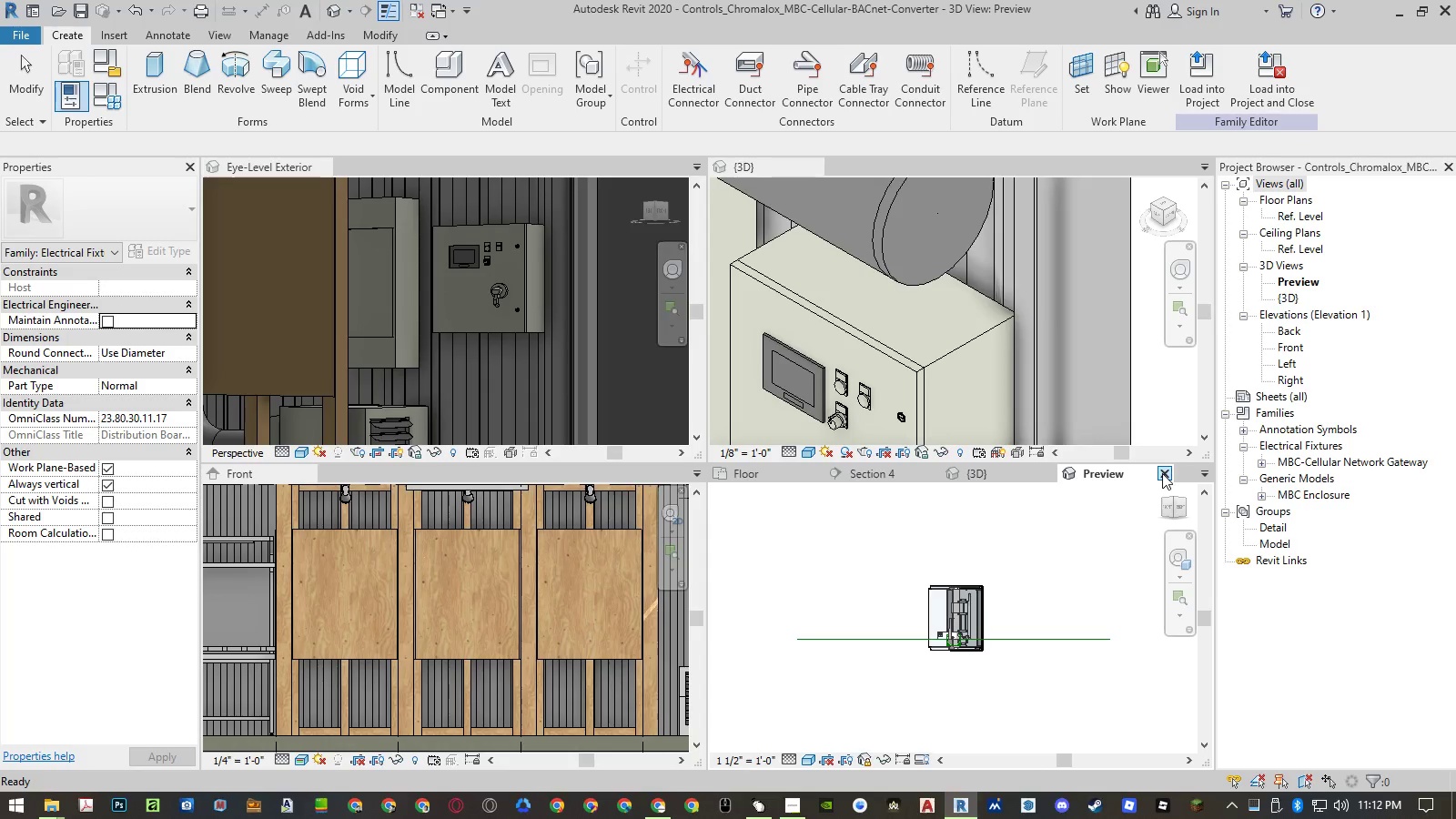 
left_click([1162, 473])
 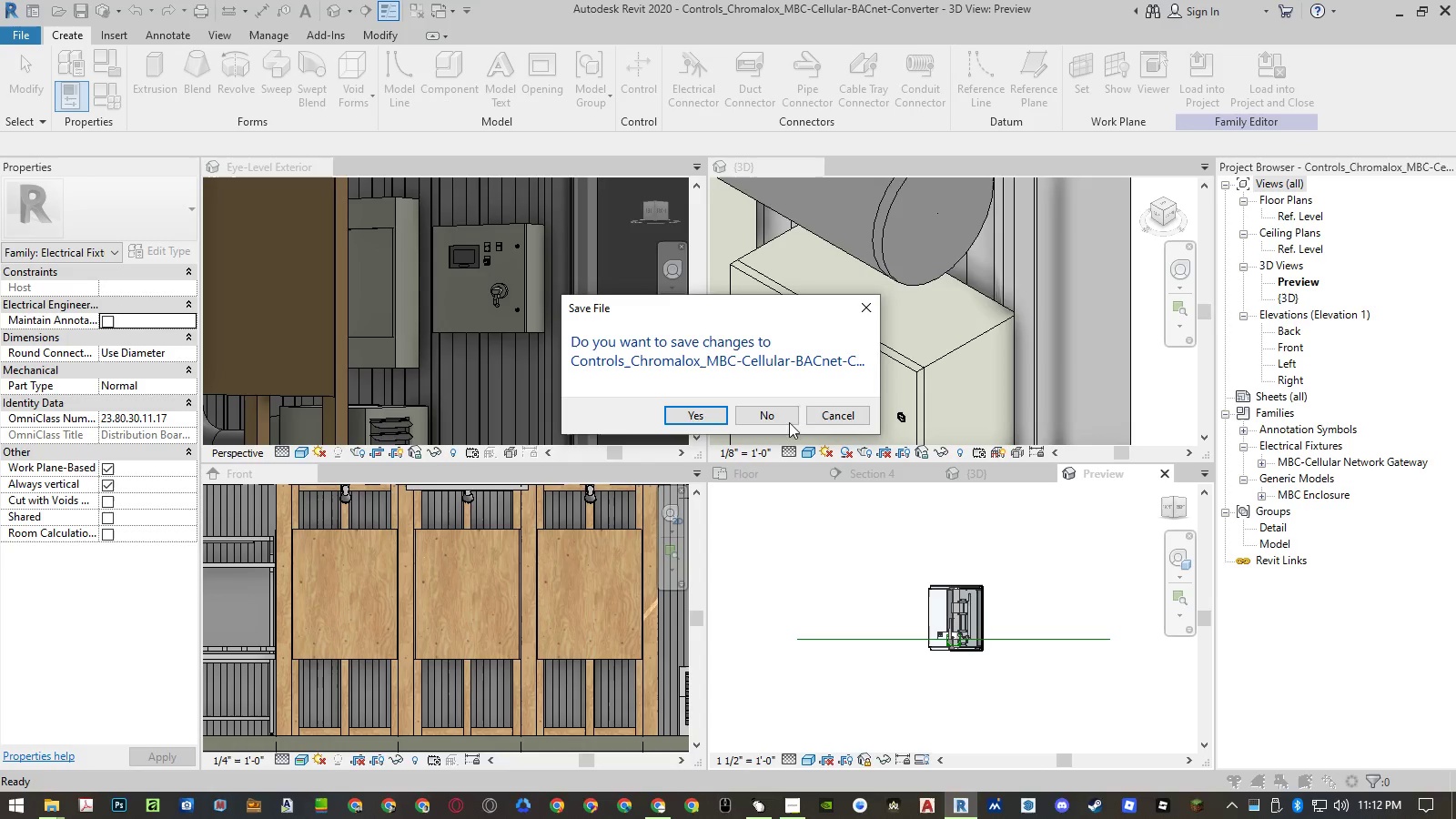 
left_click([763, 419])
 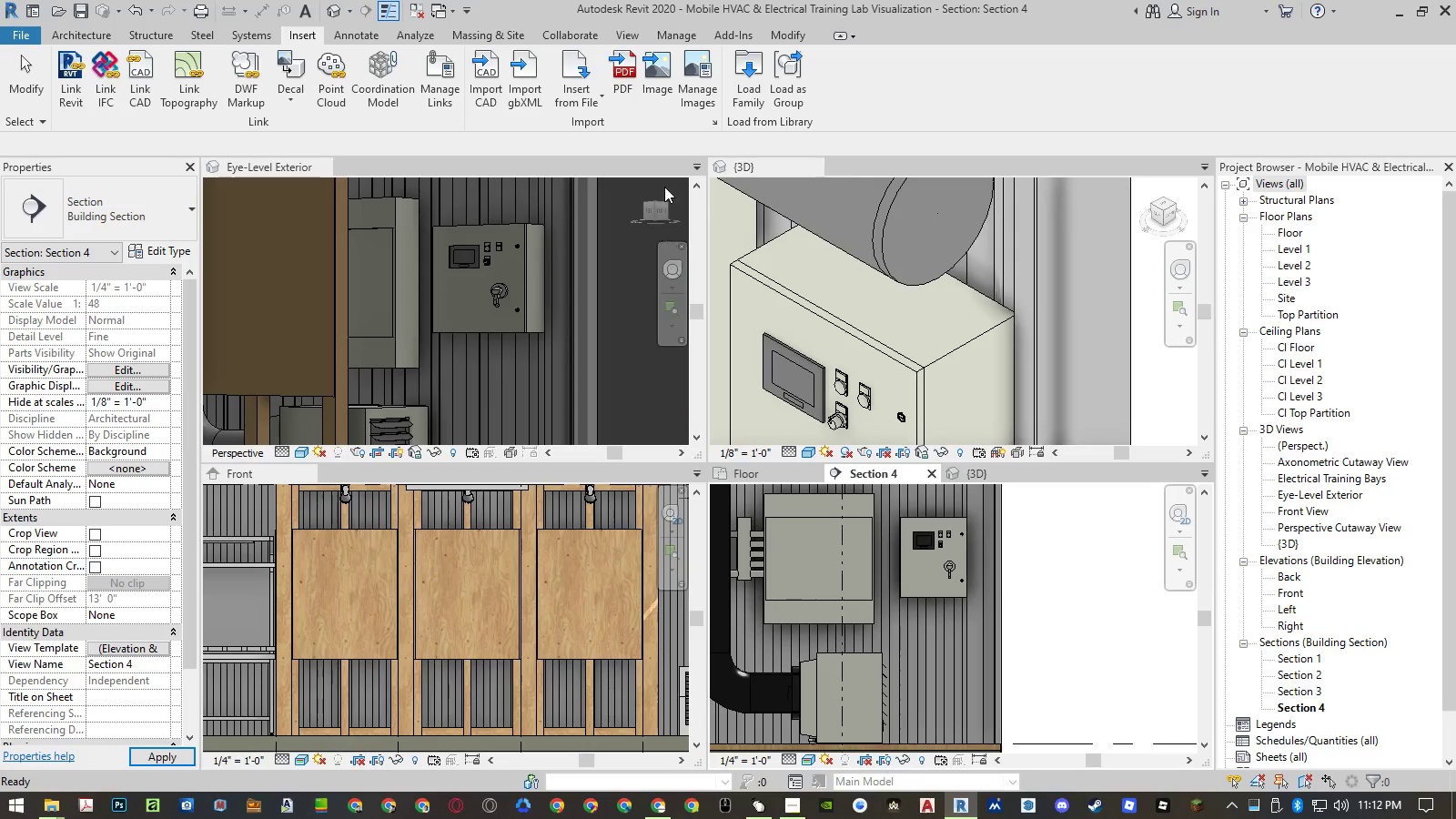 
wait(5.64)
 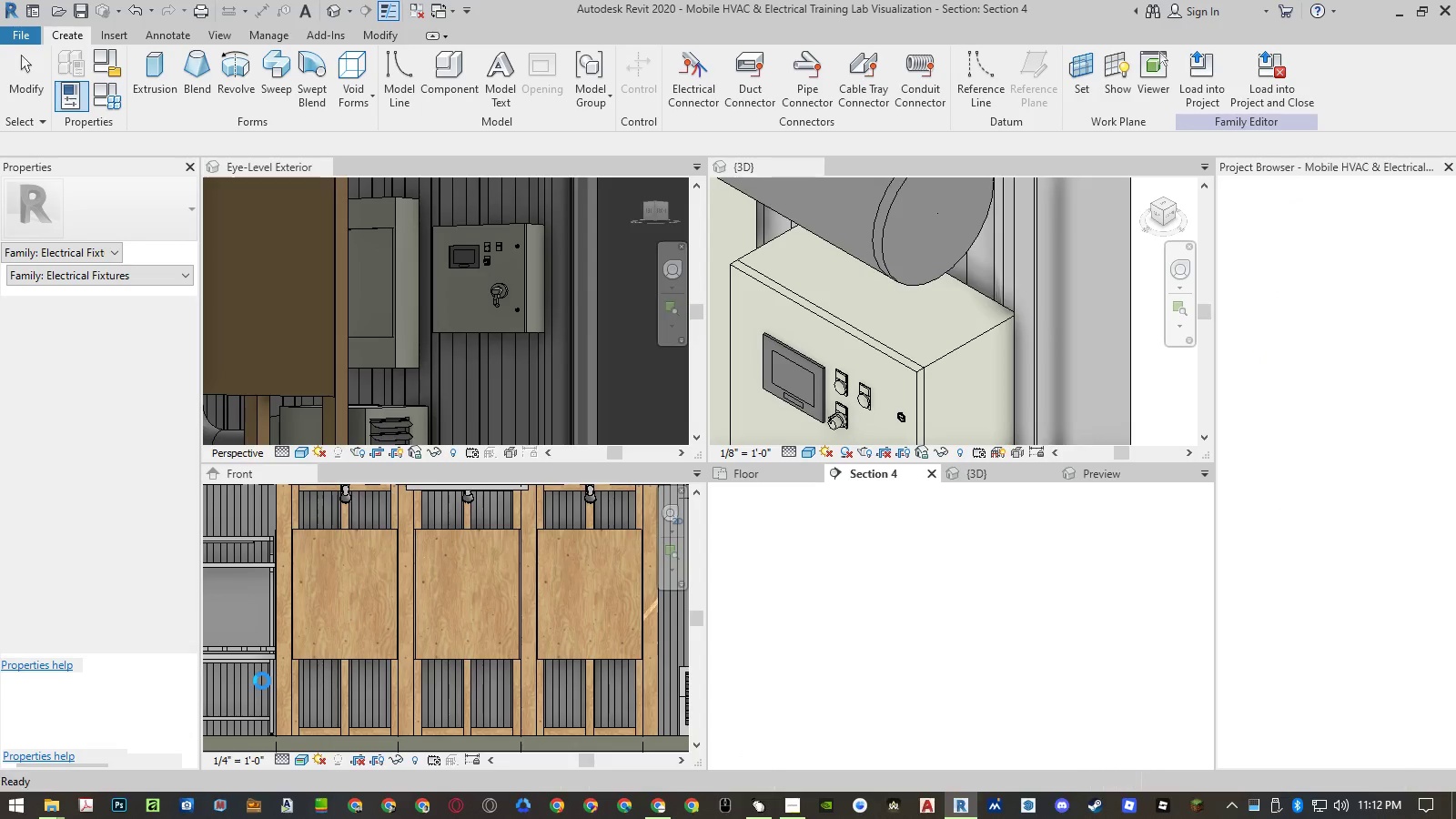 
left_click_drag(start_coordinate=[749, 82], to_coordinate=[557, 268])
 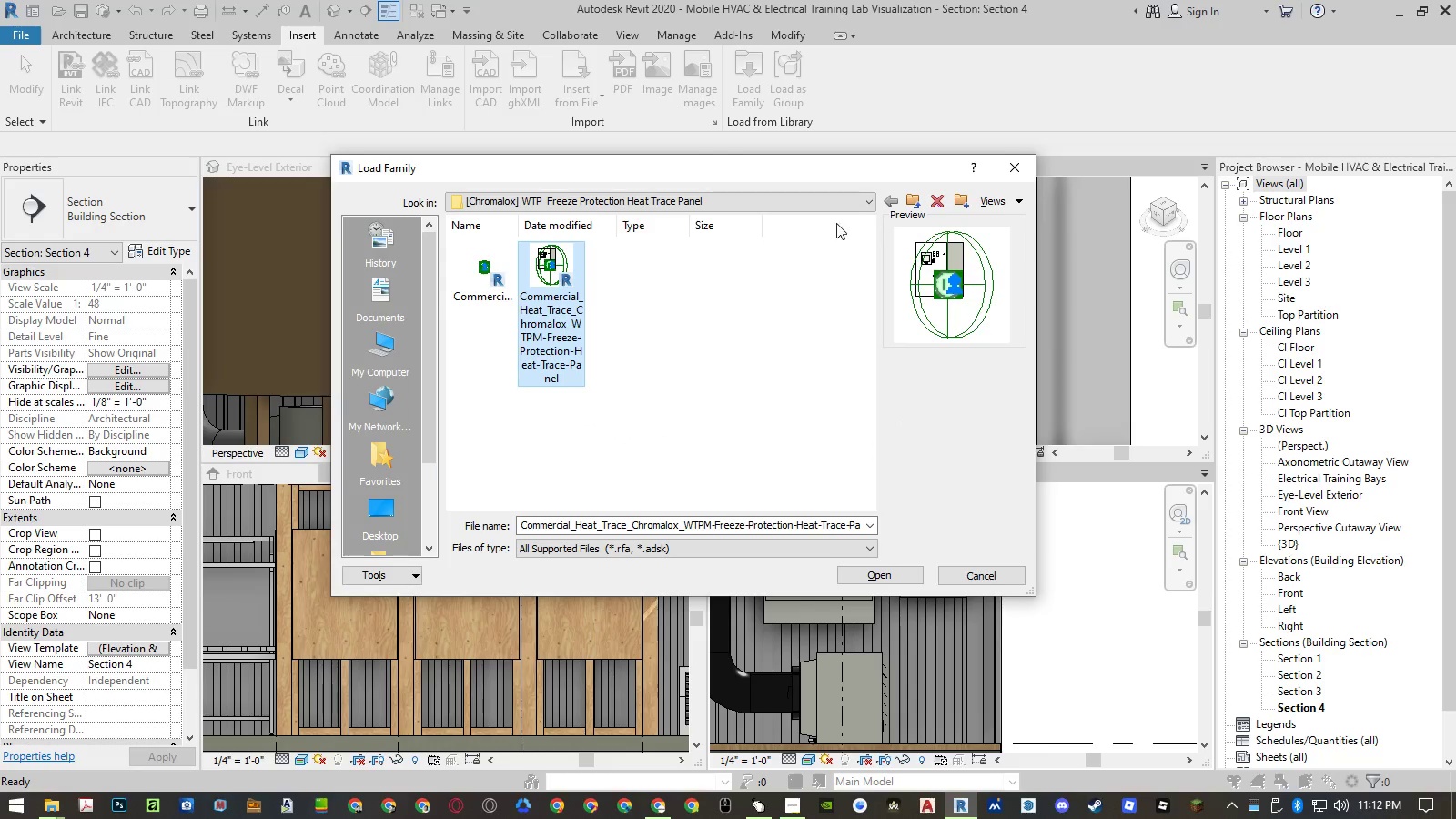 
left_click([557, 268])
 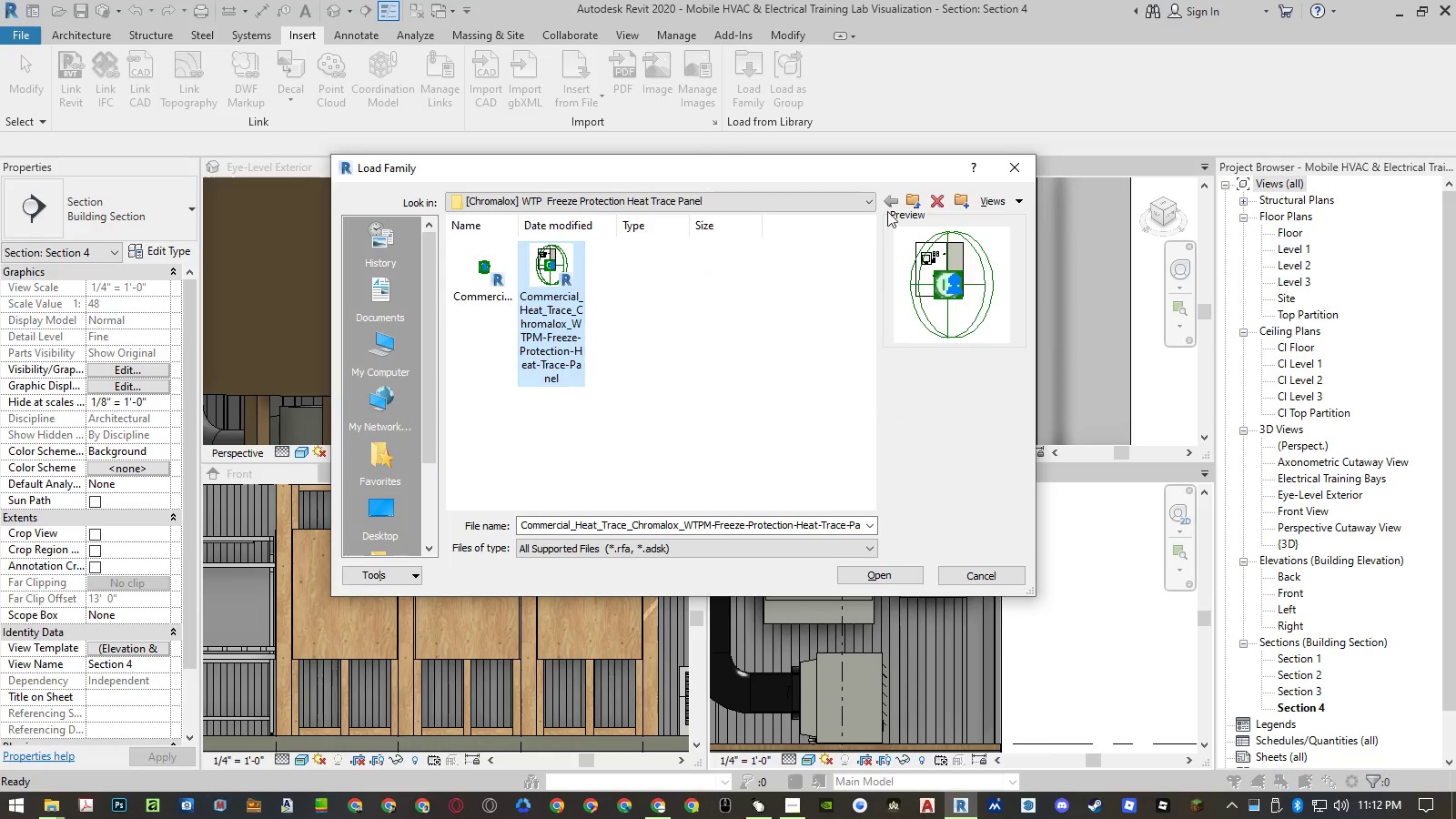 
left_click([914, 195])
 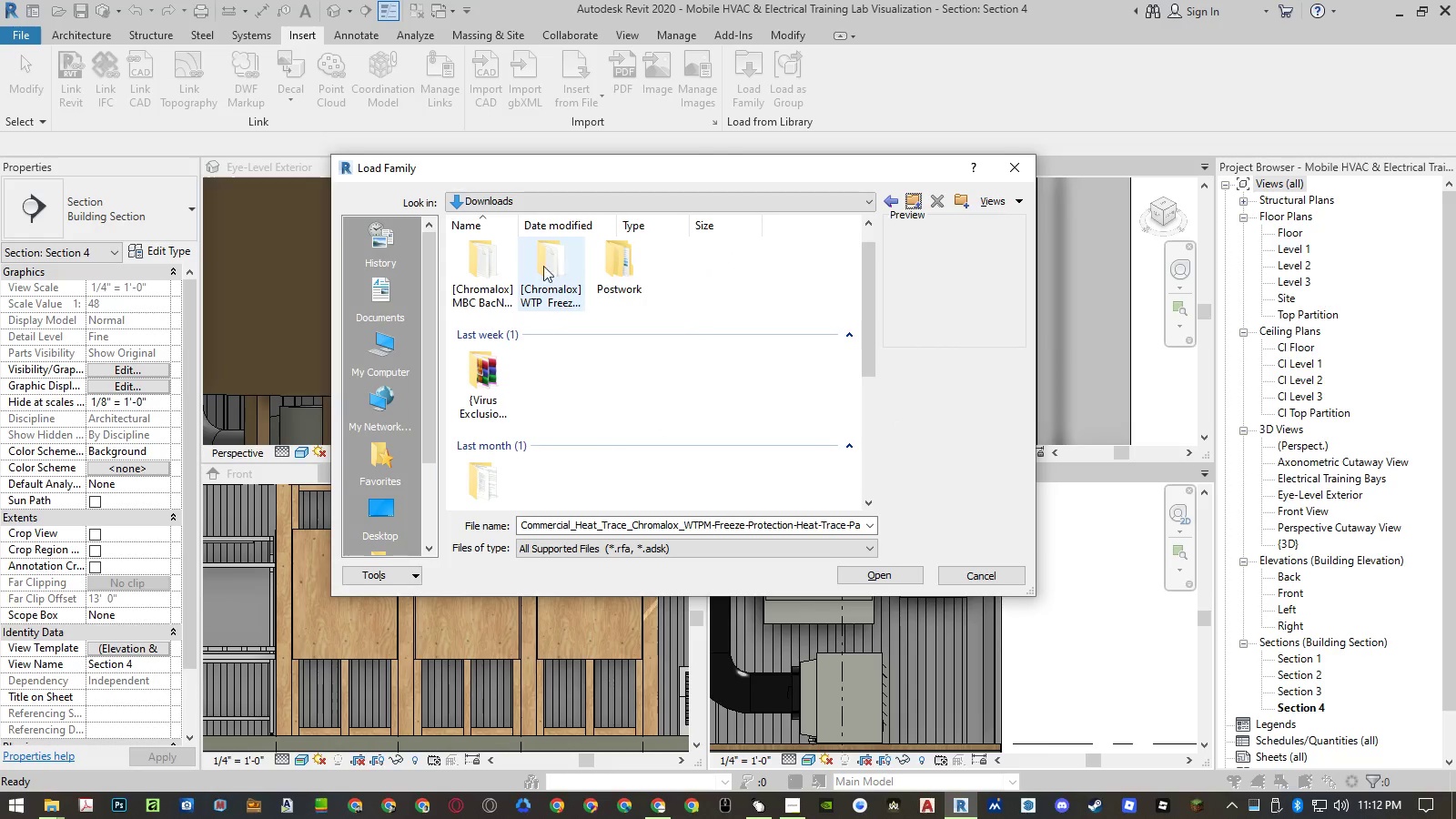 
double_click([490, 269])
 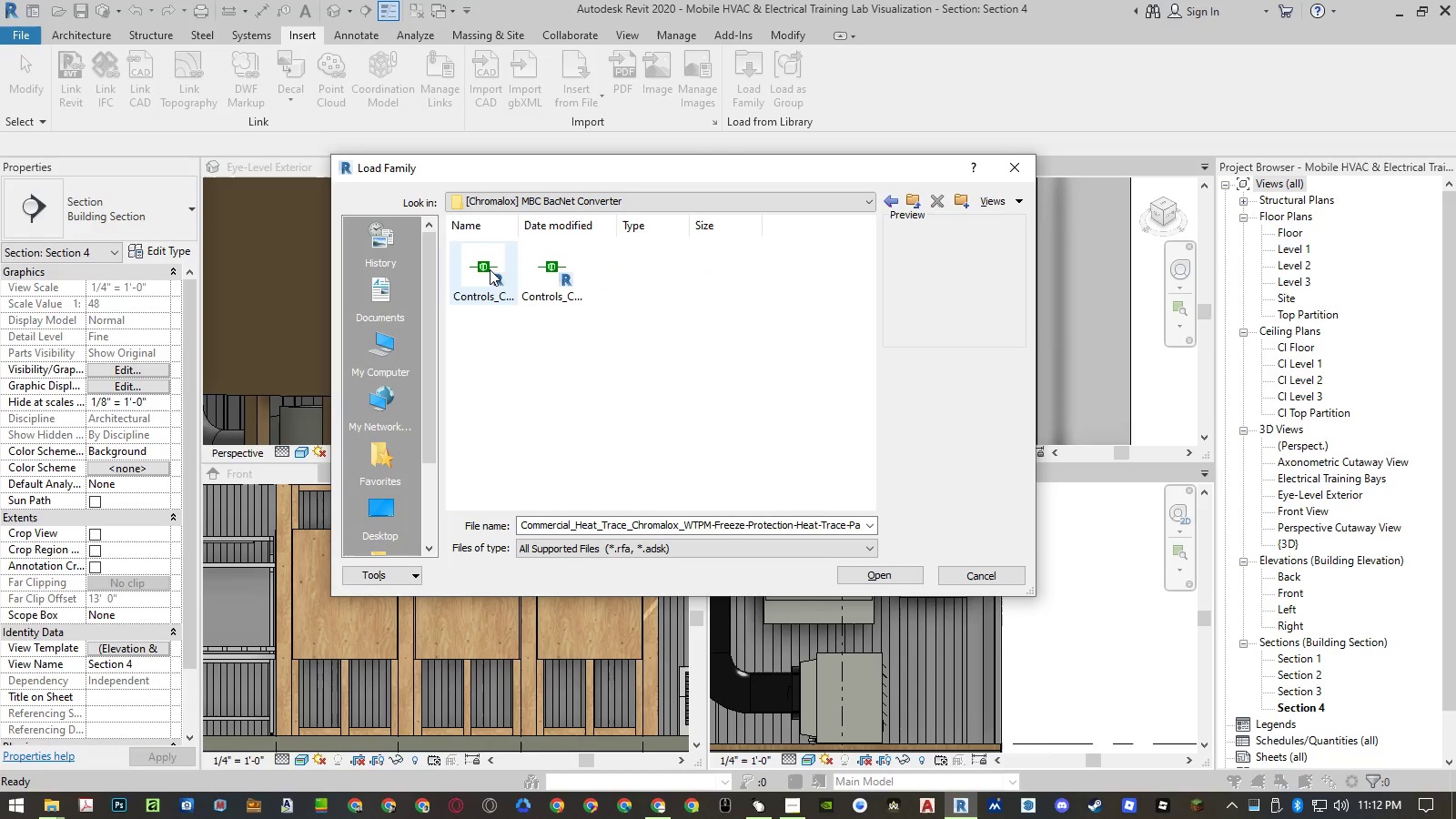 
left_click([490, 269])
 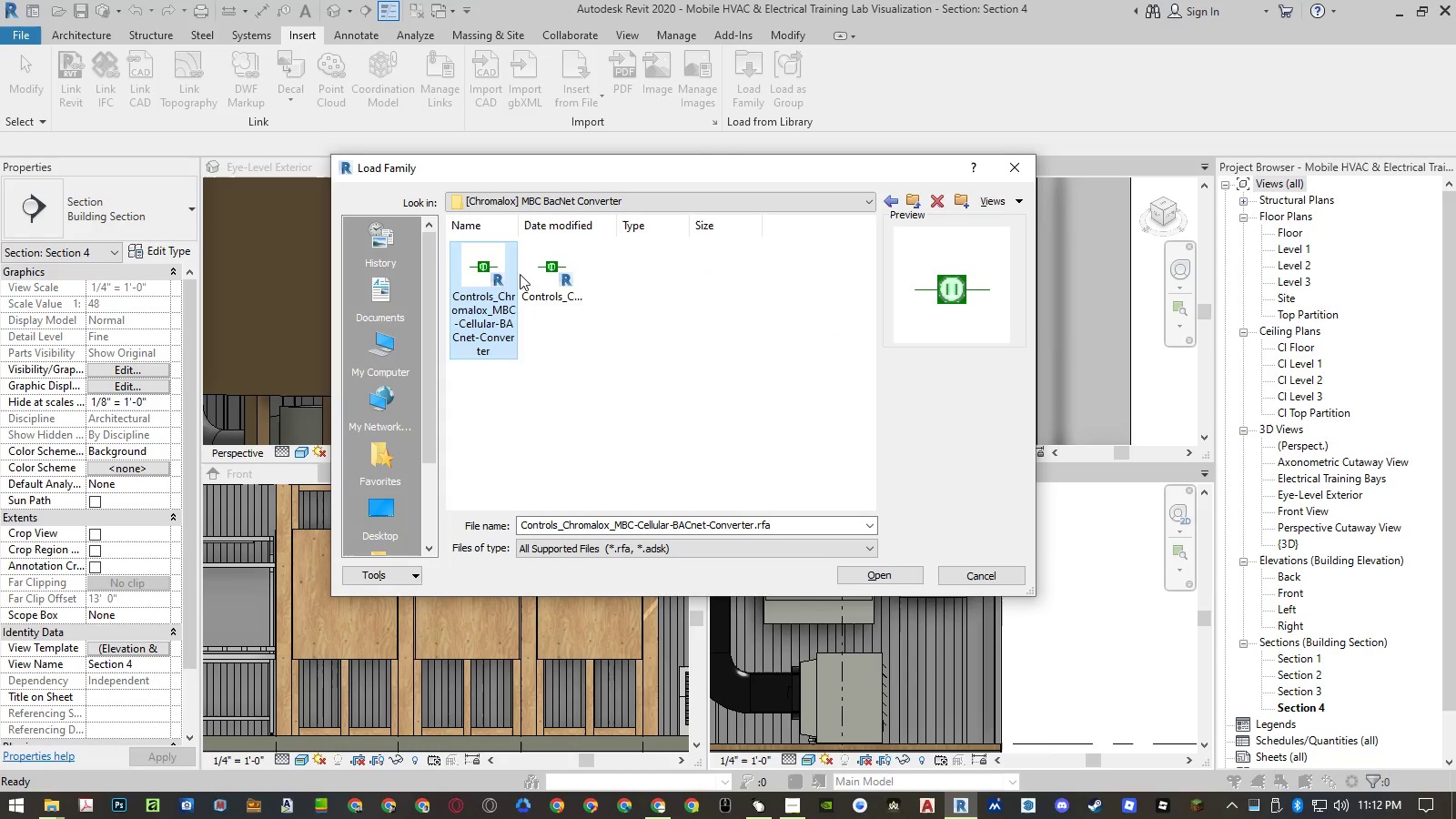 
hold_key(key=ShiftLeft, duration=0.72)
left_click([531, 276])
 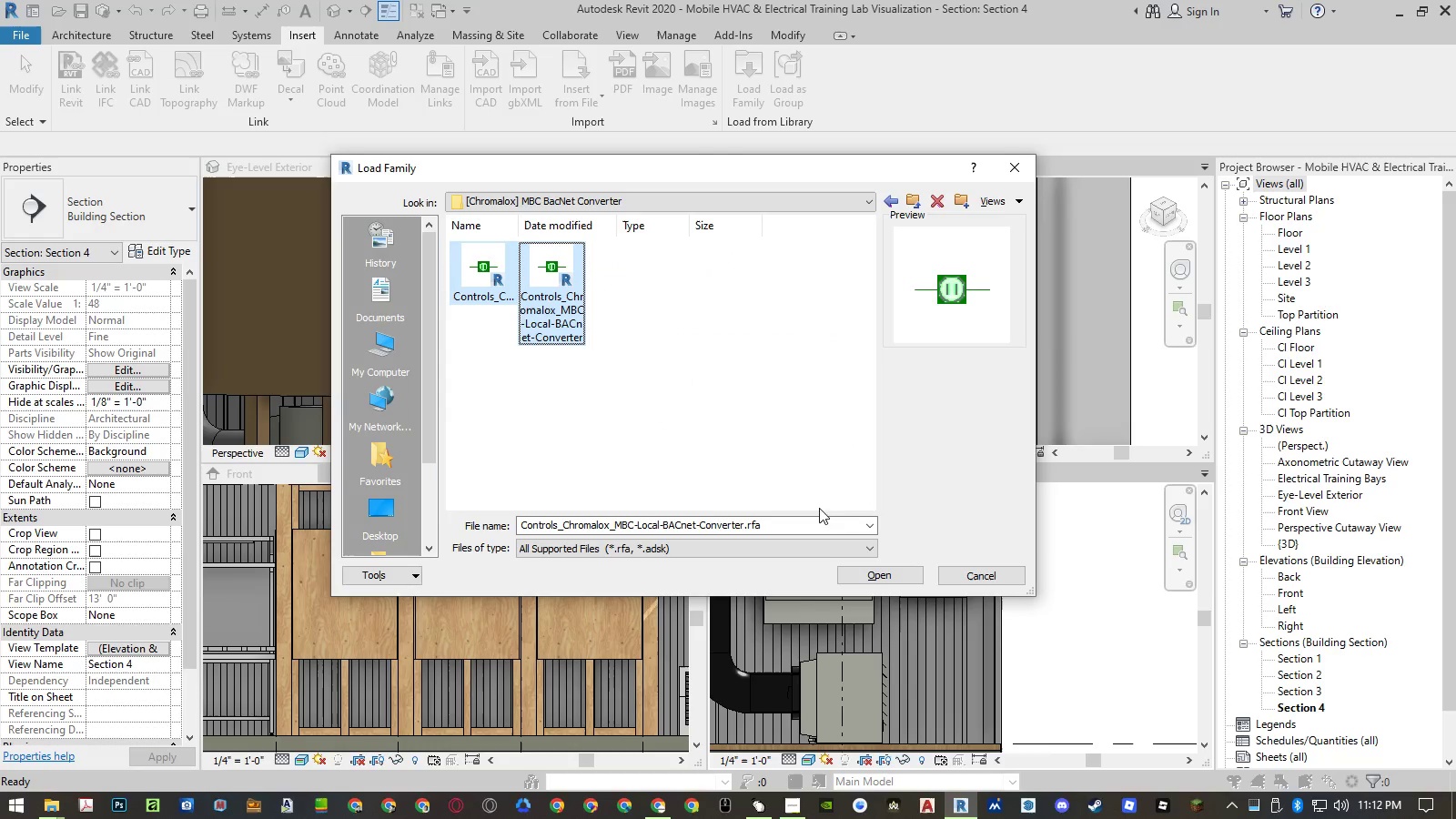 
left_click([867, 571])
 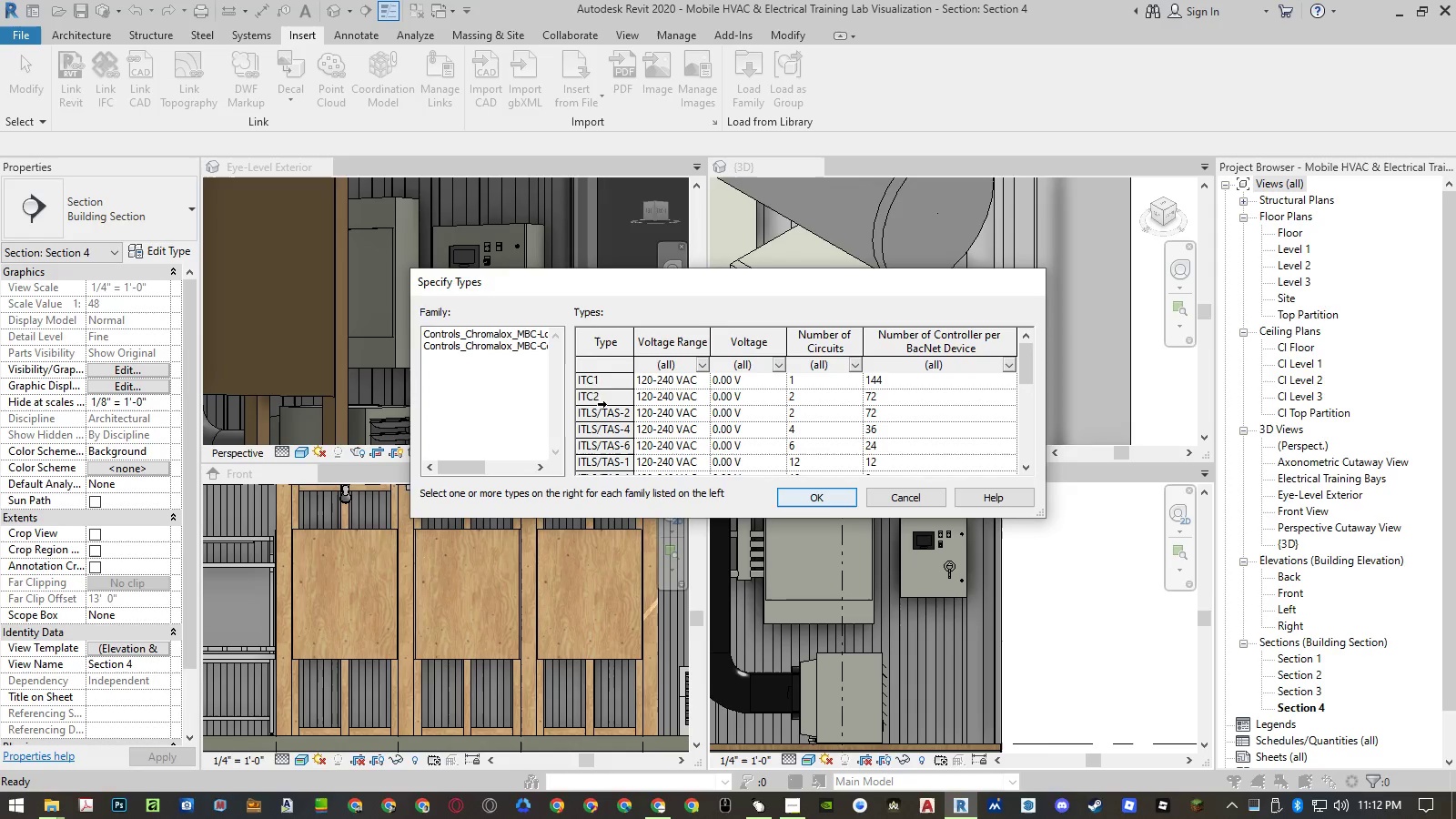 
left_click([575, 381])
 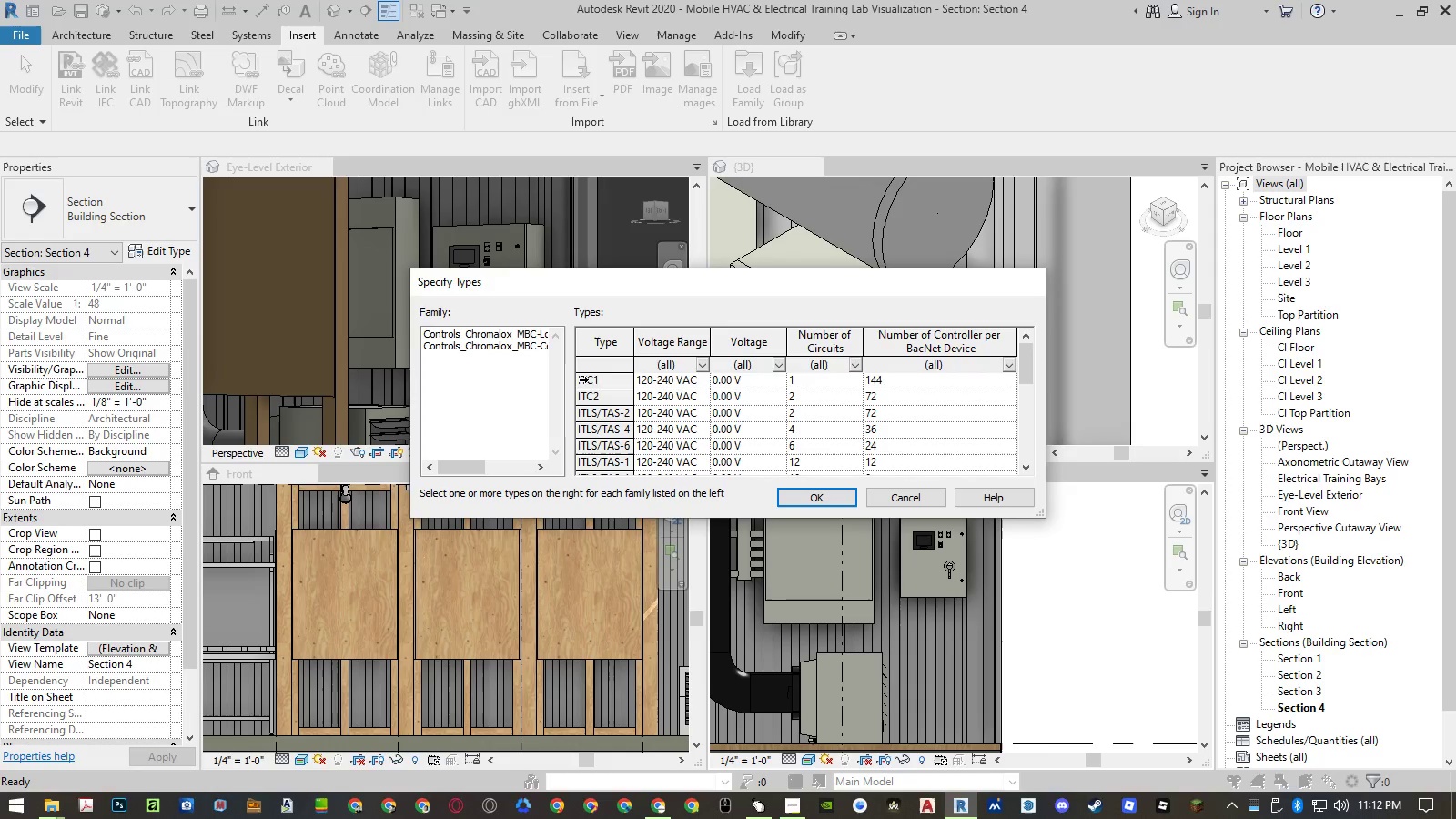 
double_click([581, 381])
 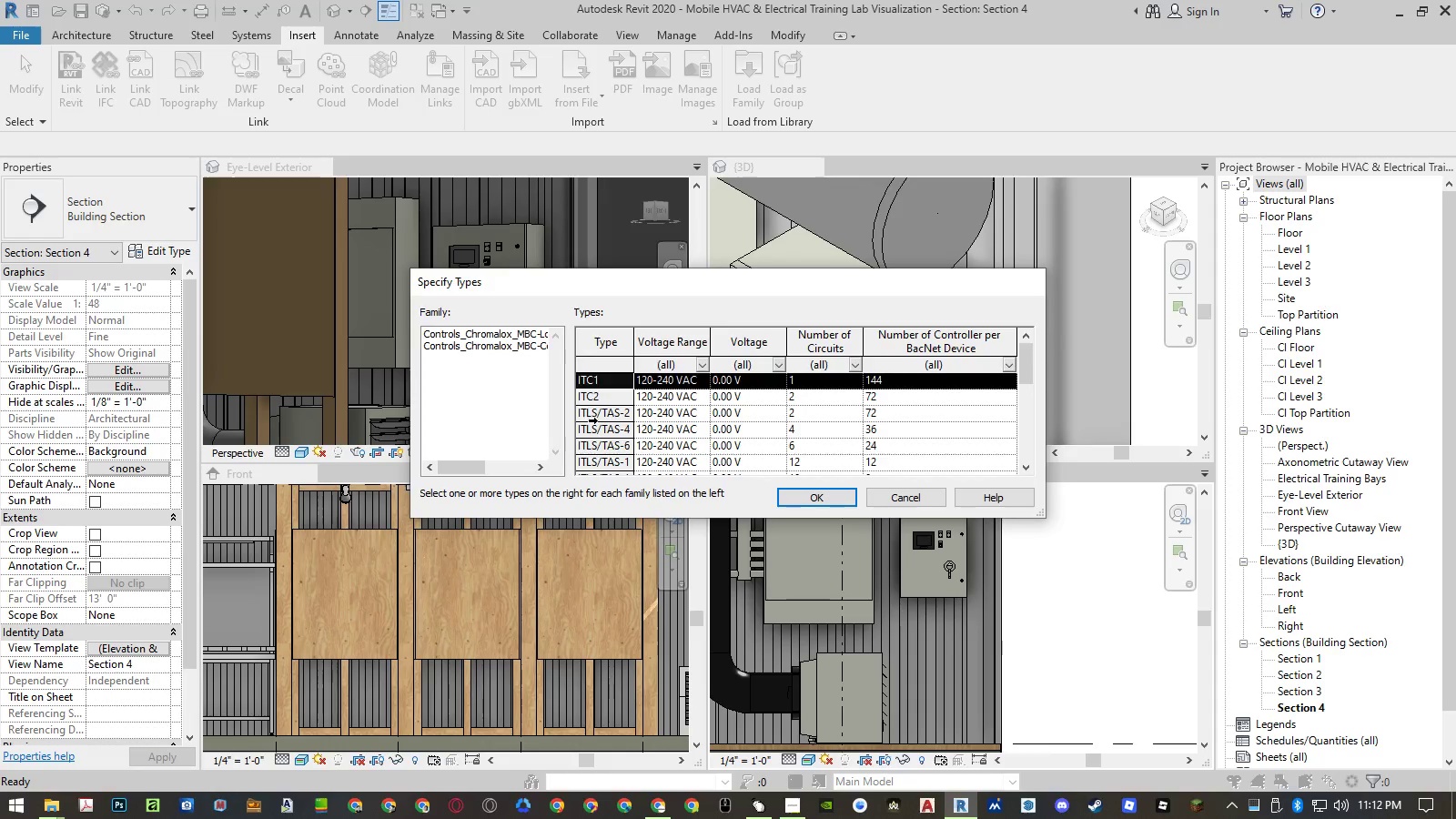 
scroll: coordinate [592, 426], scroll_direction: down, amount: 8.0
 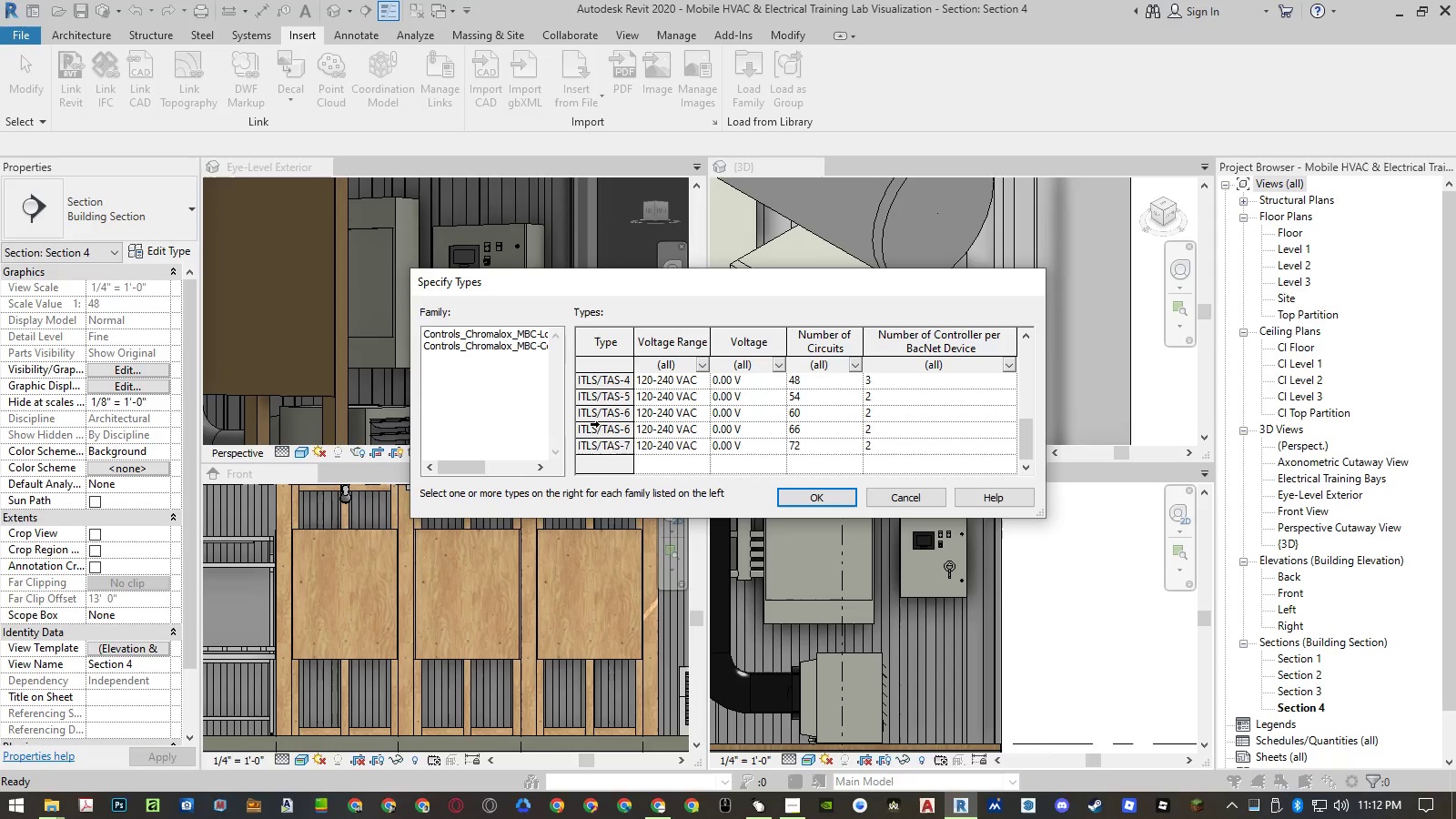 
key(Control+Shift+ArrowDown)
 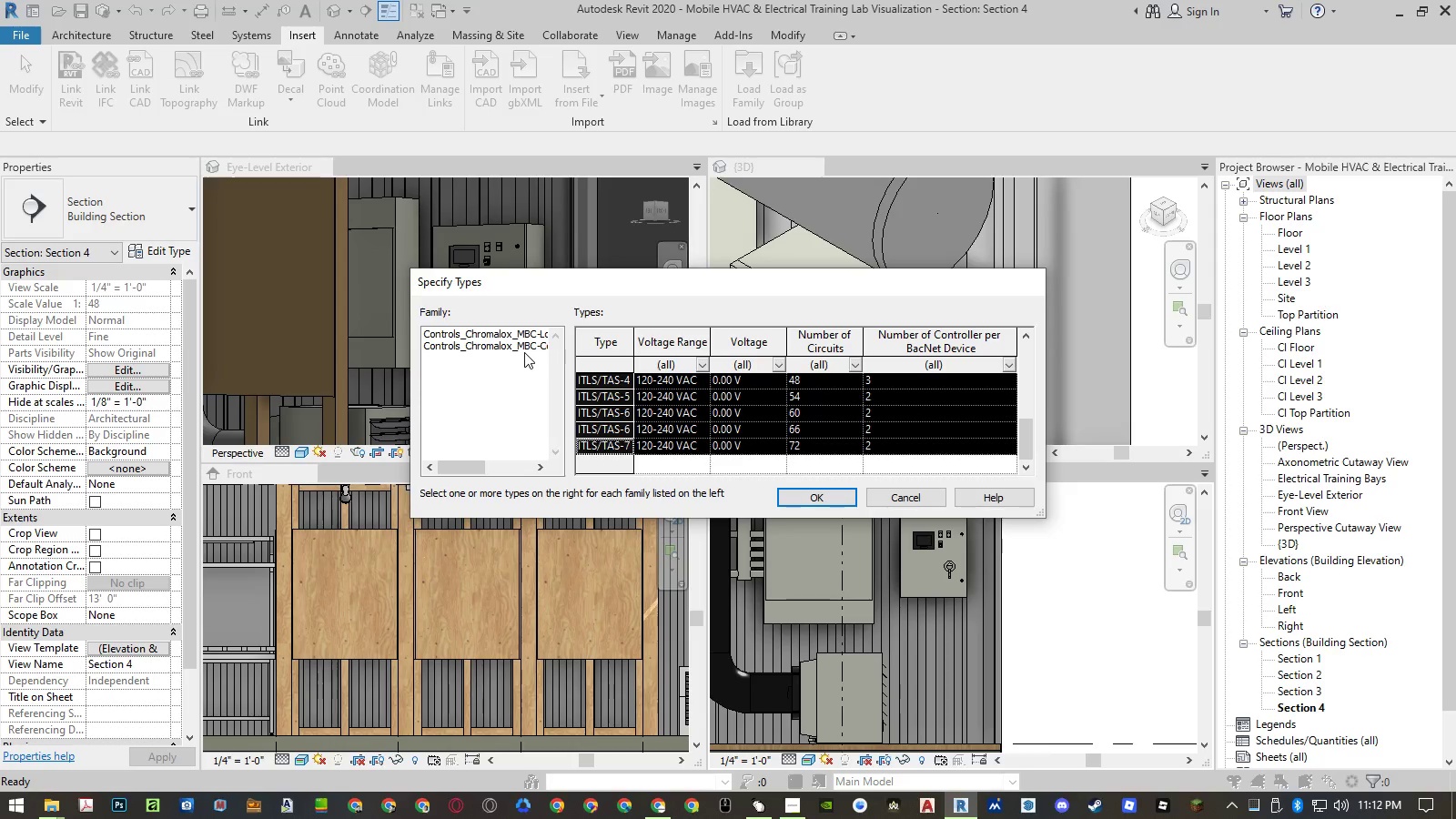 
double_click([524, 345])
 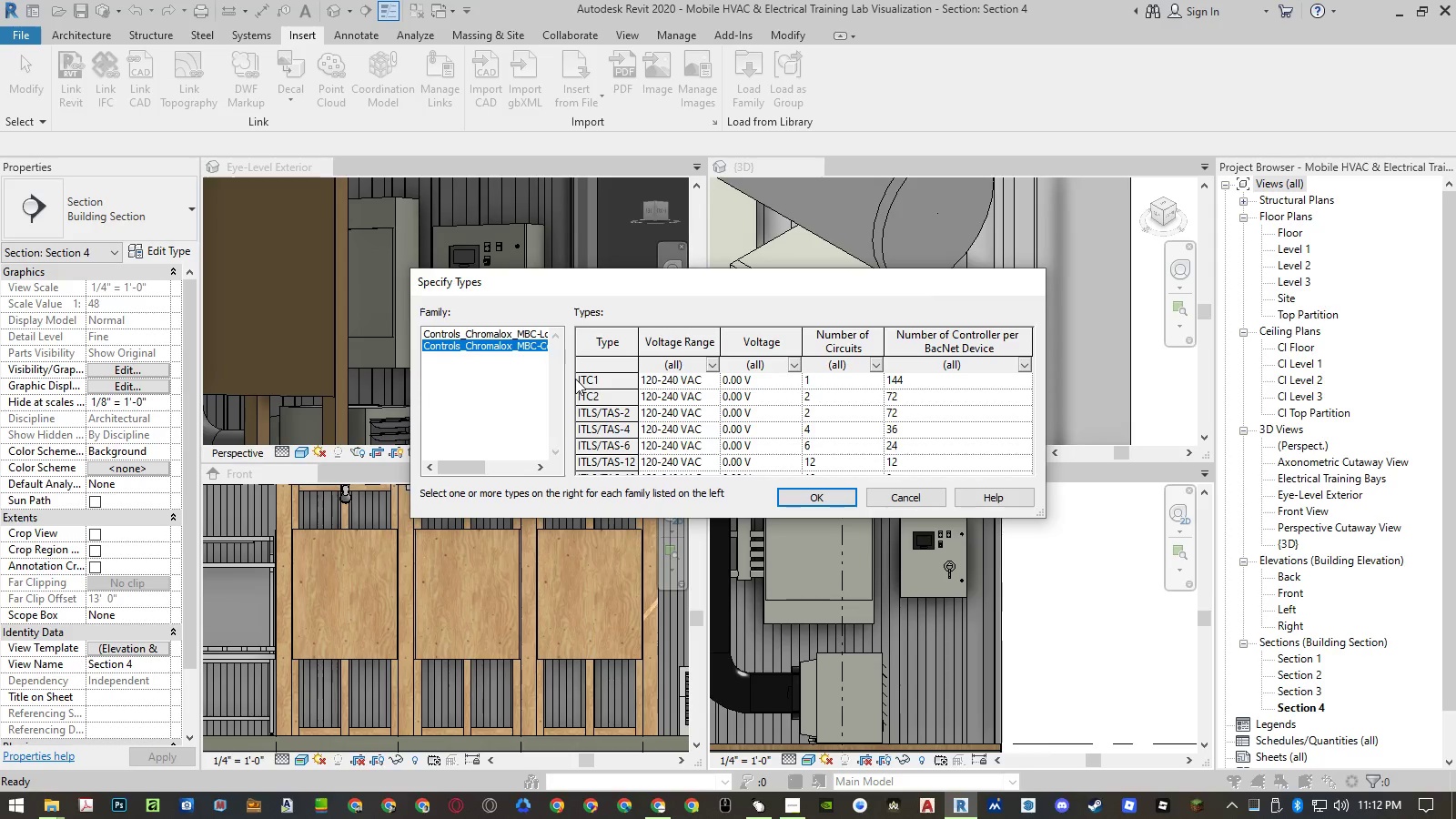 
left_click([579, 379])
 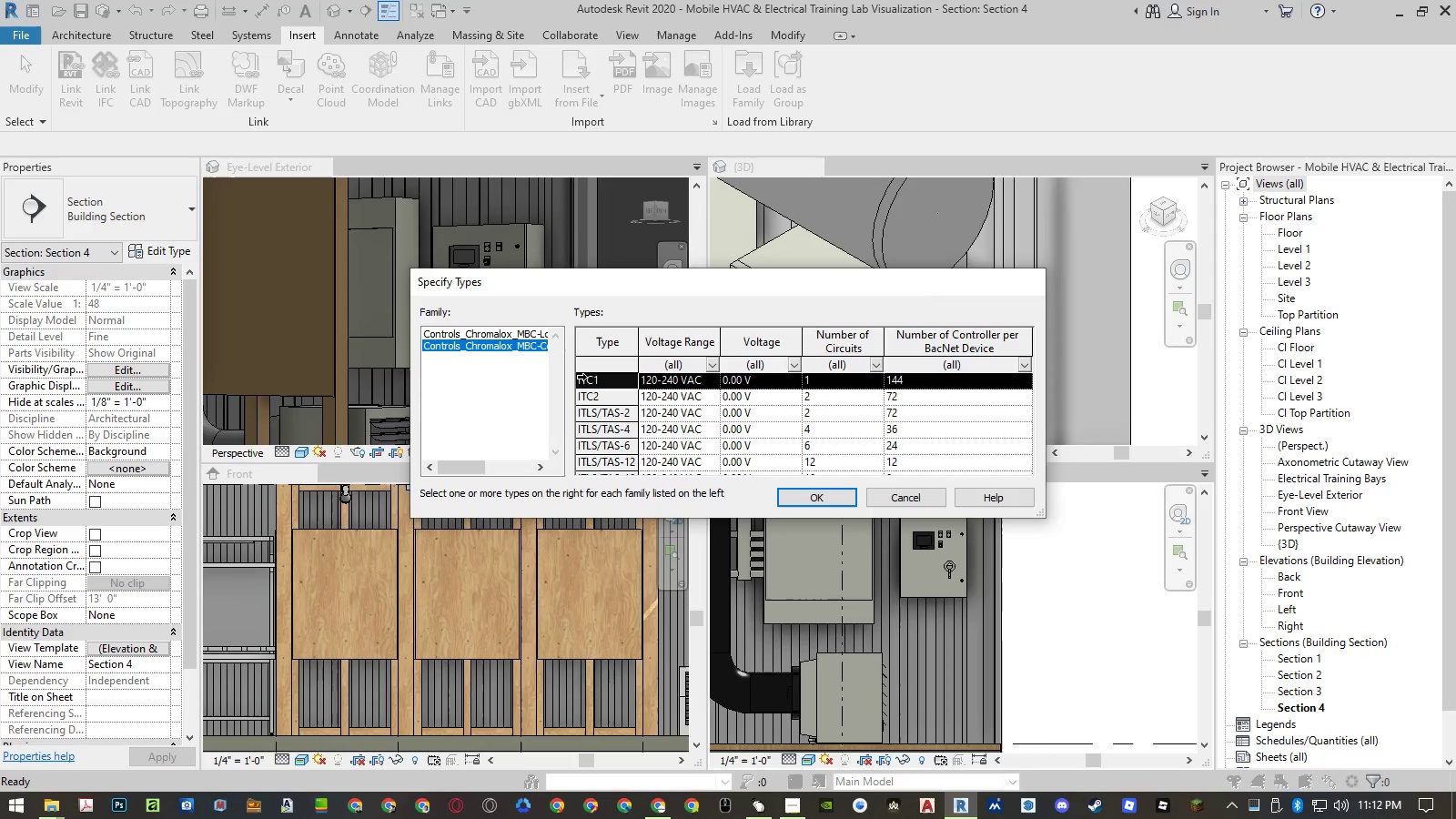 
key(Control+Shift+ArrowDown)
 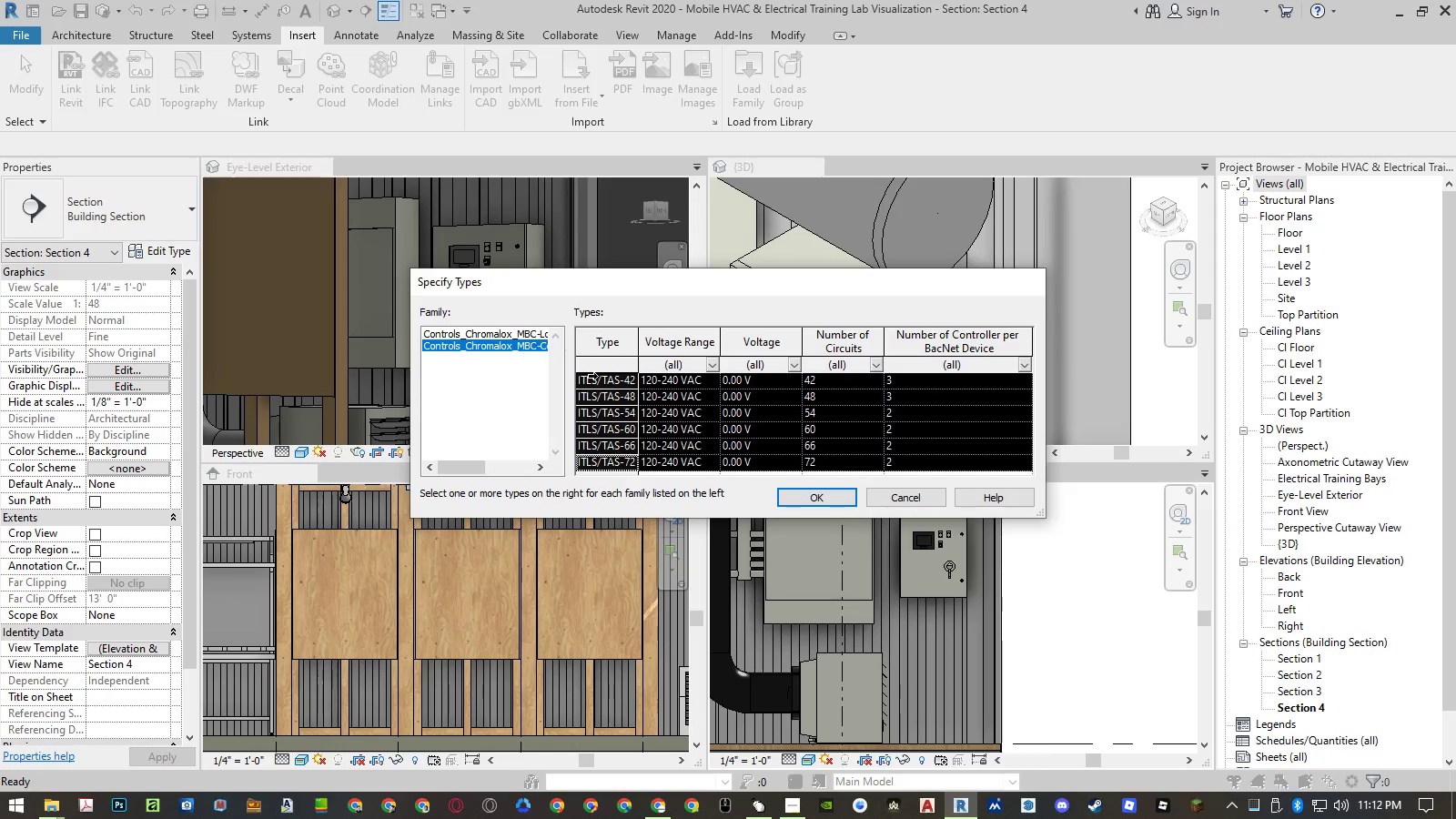 
left_click([518, 330])
 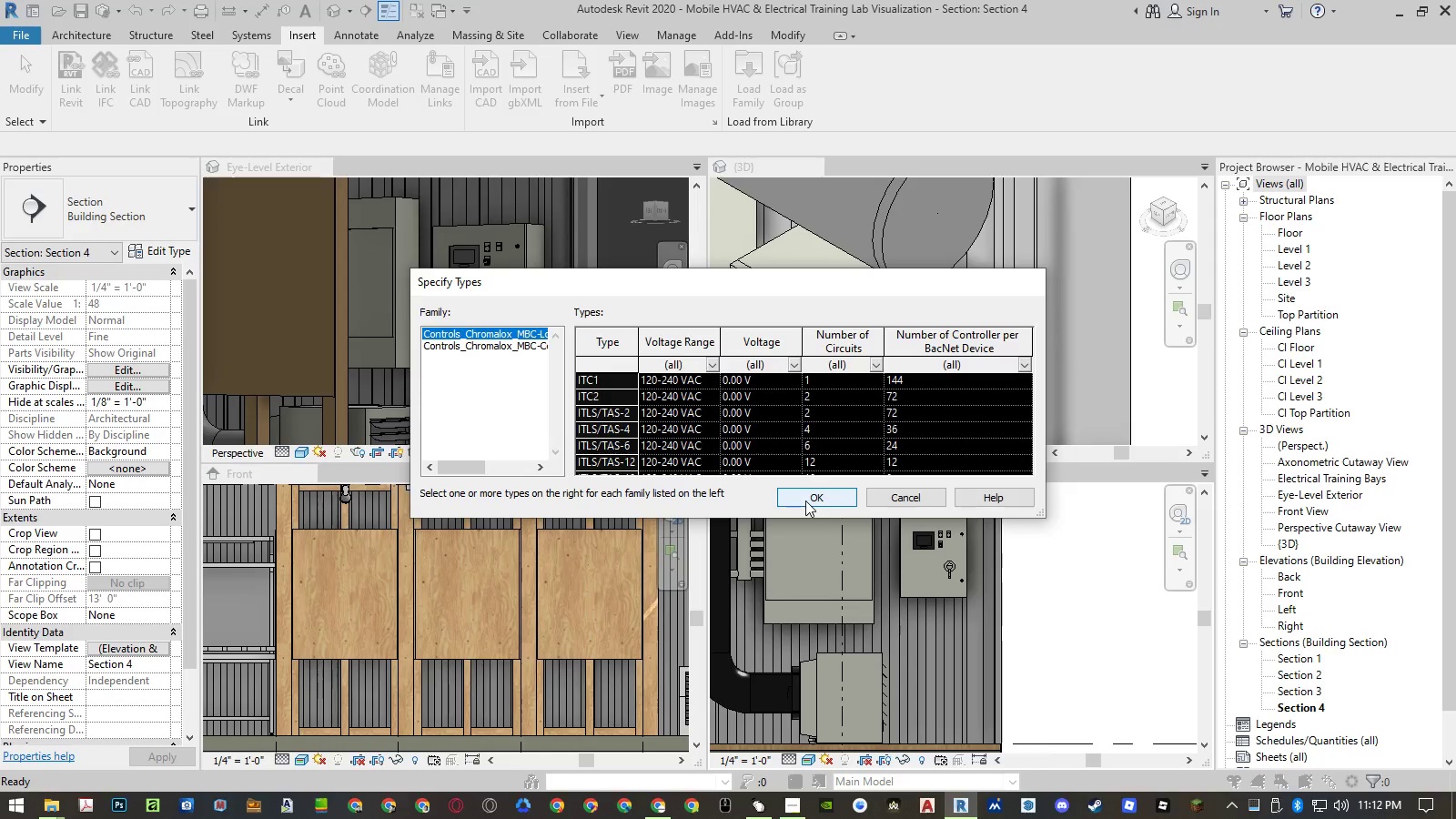 
left_click([805, 500])
 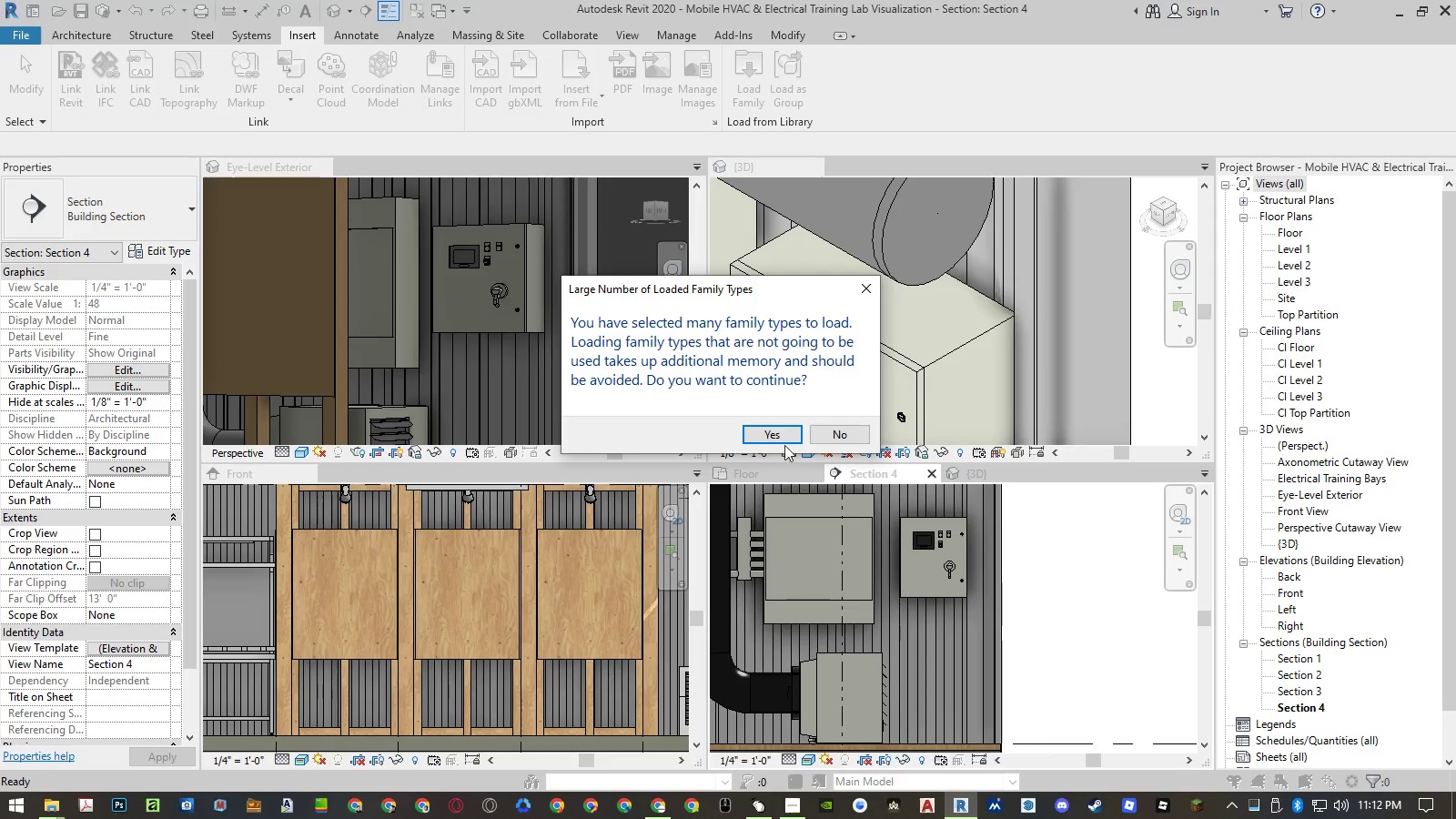 
left_click([775, 426])
 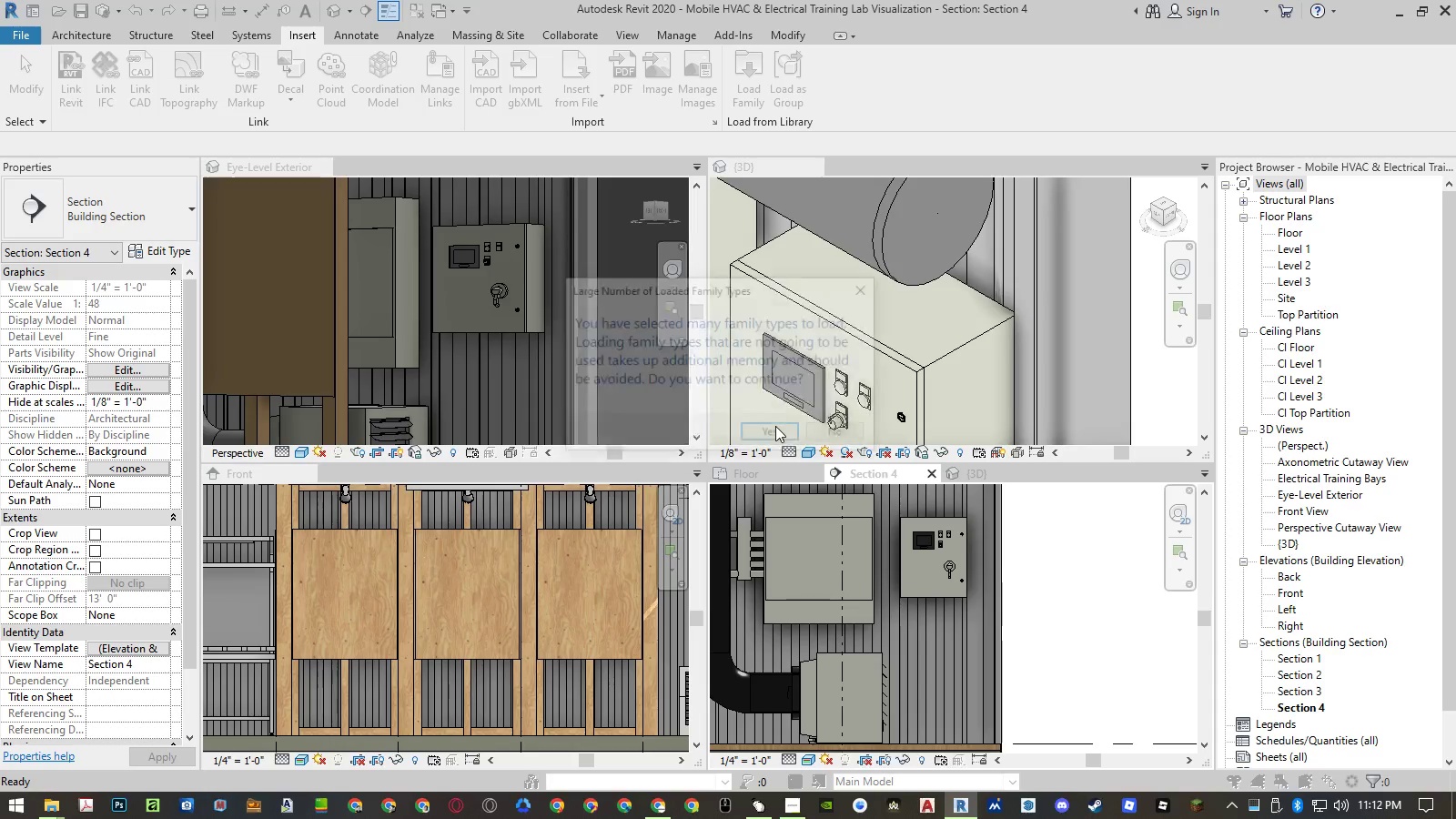 
left_click([775, 426])
 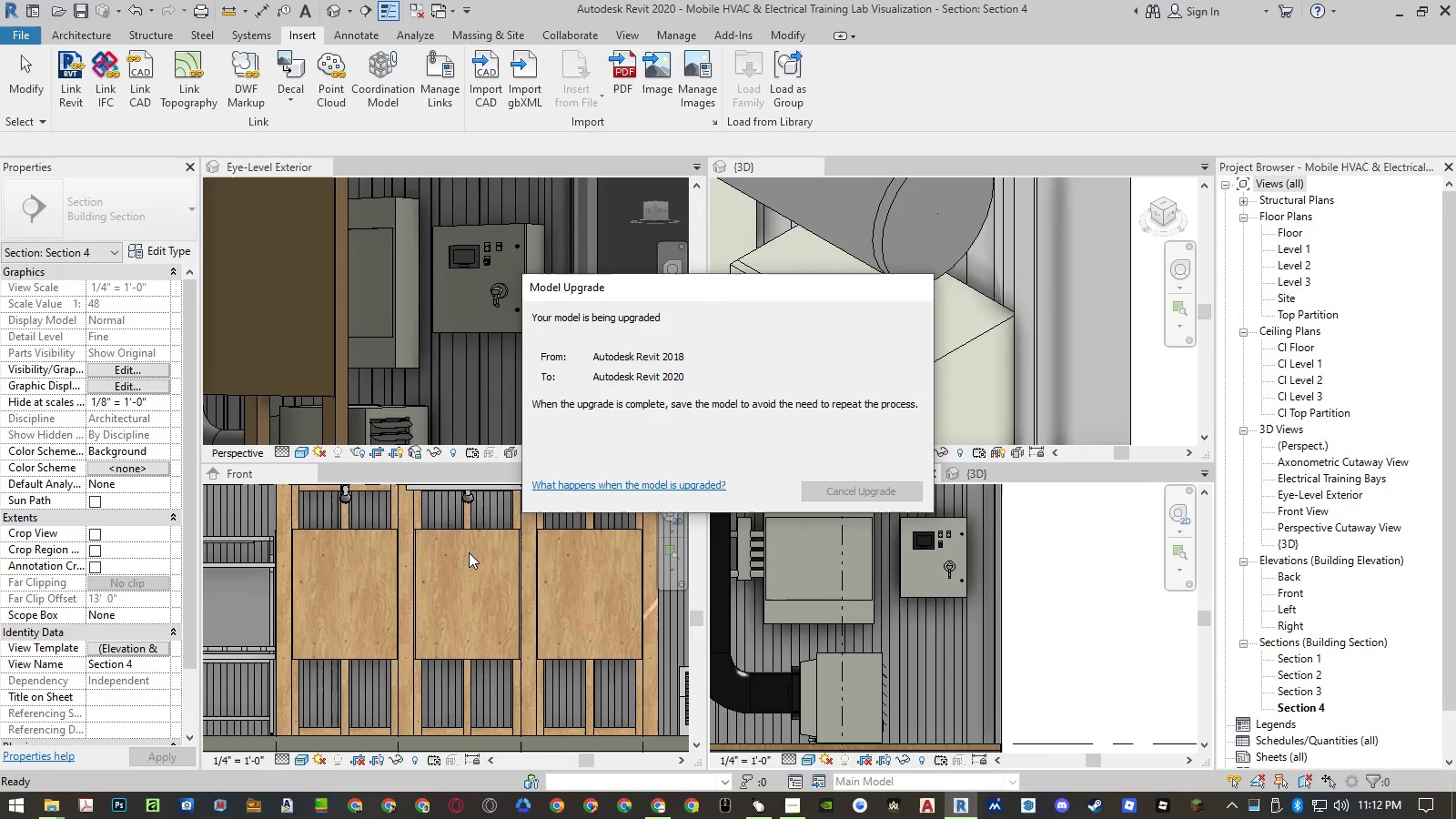 
wait(10.05)
 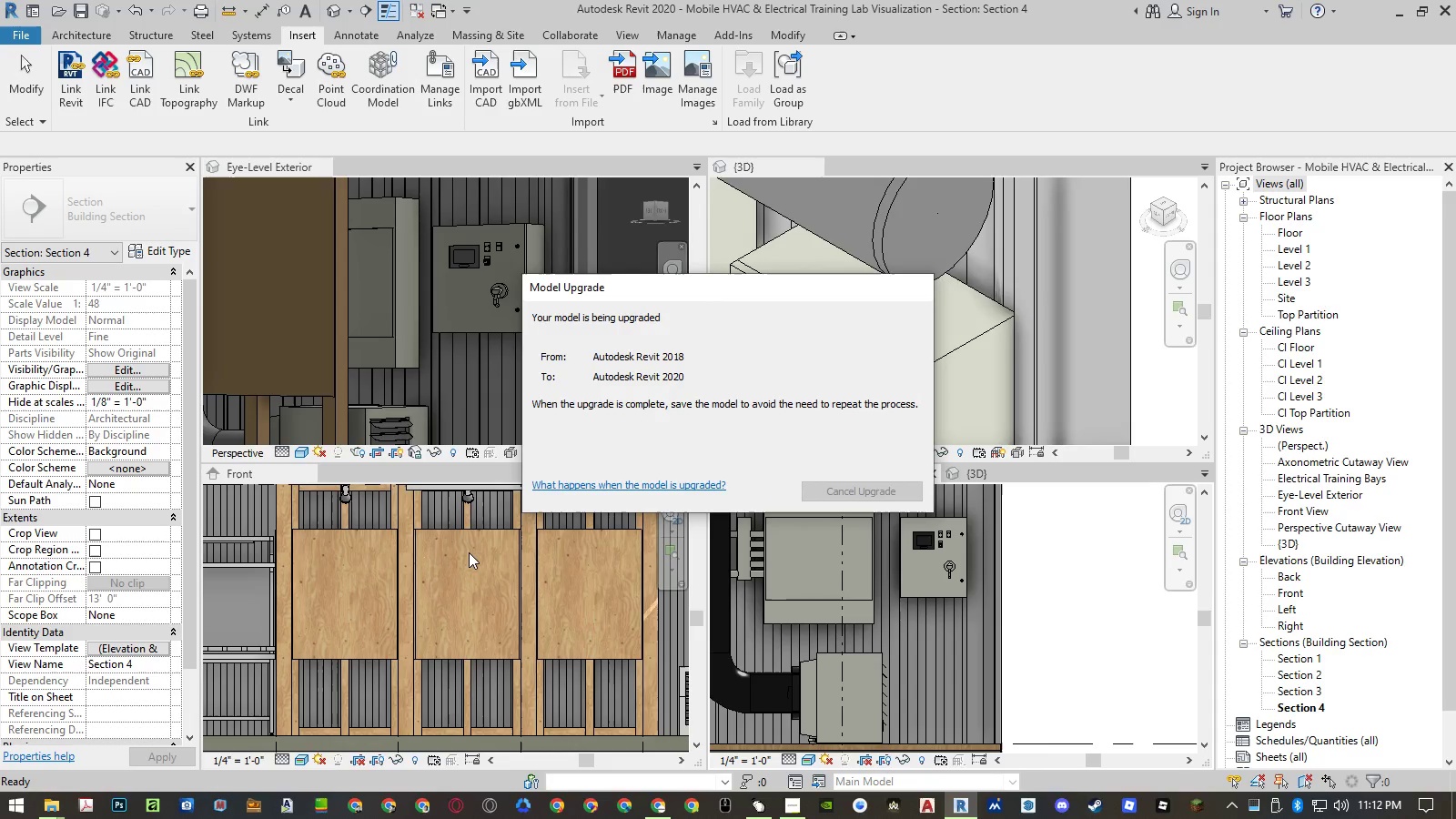 
left_click([372, 565])
 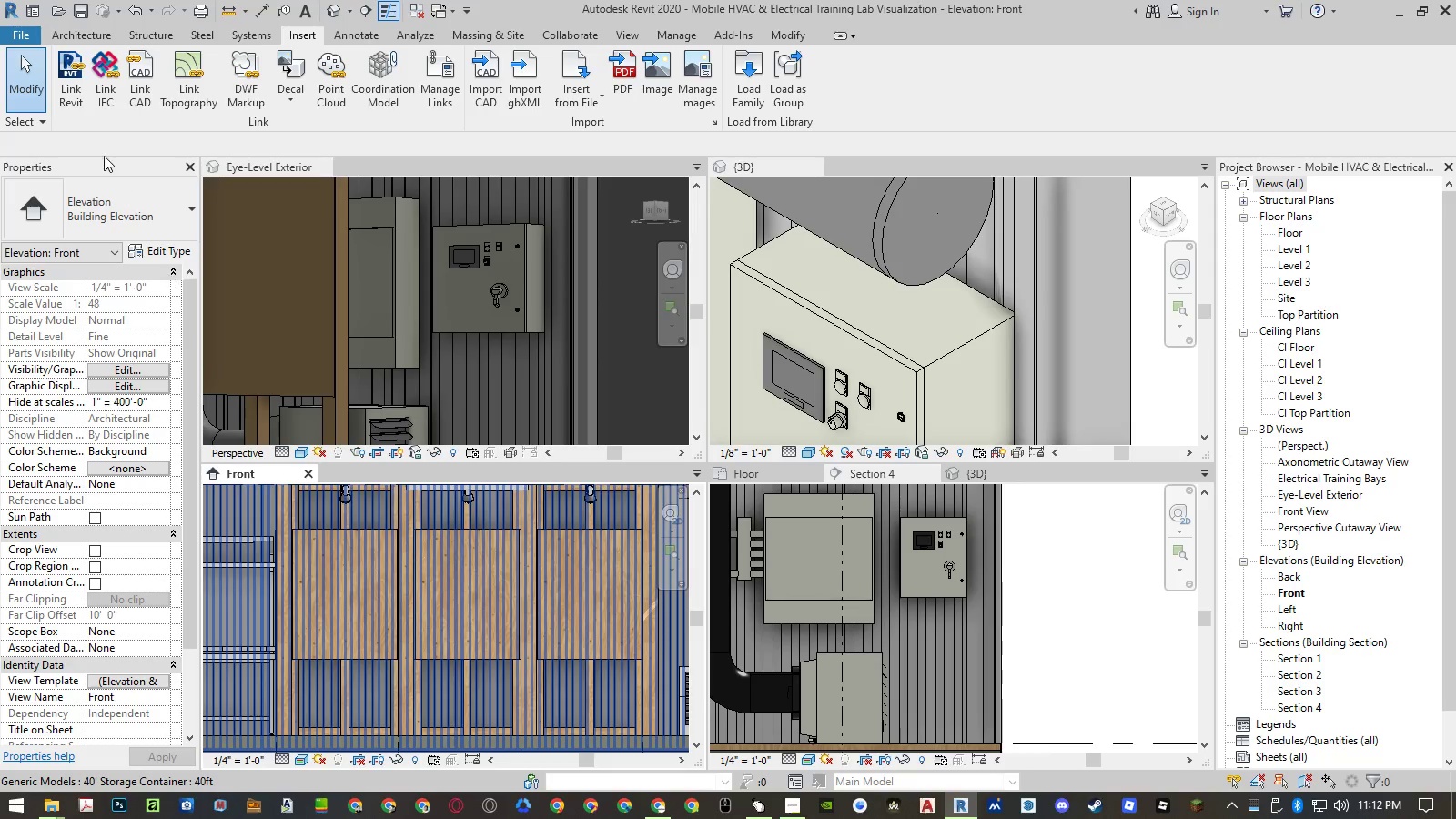 
left_click([74, 31])
 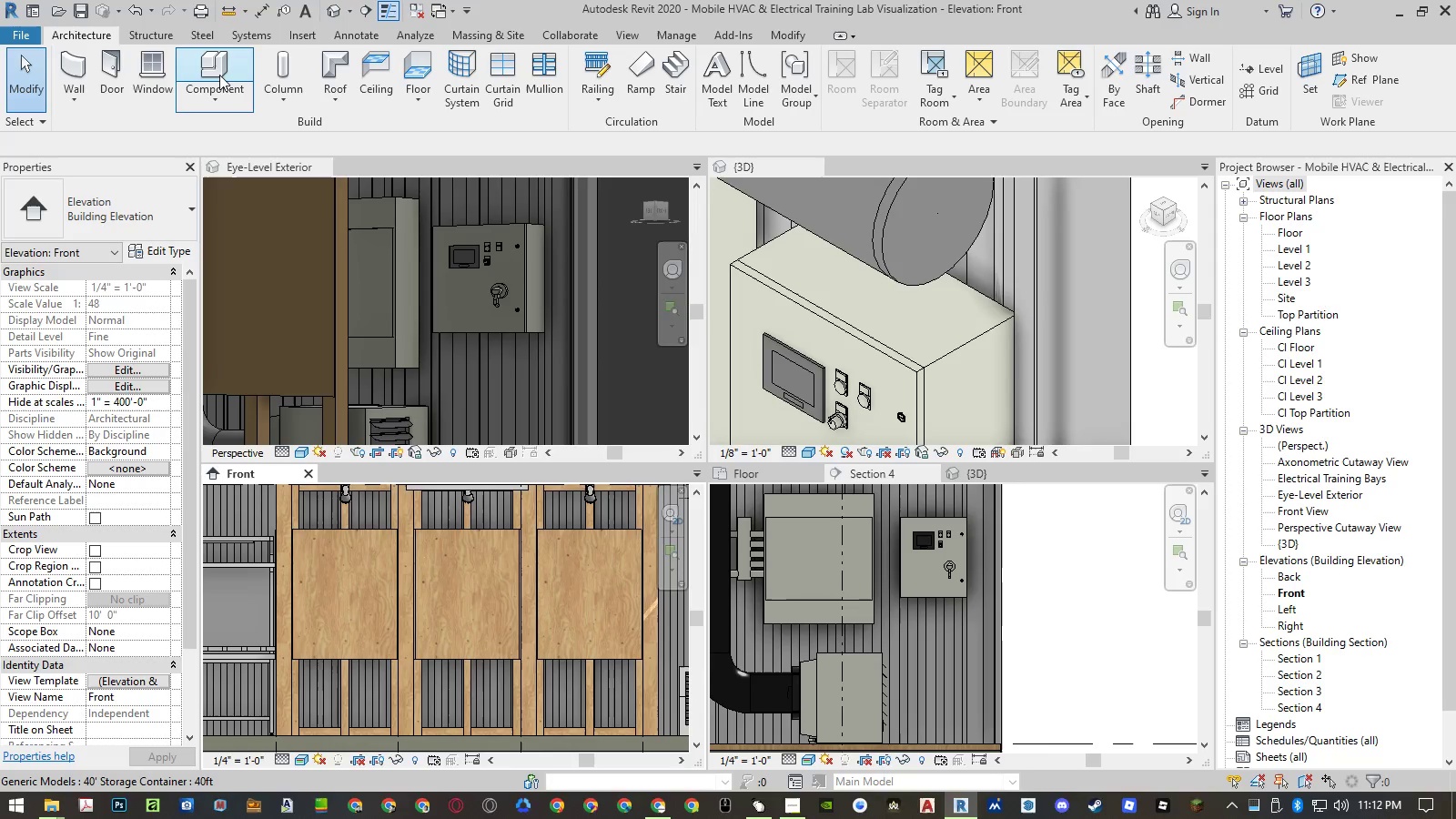 
left_click([219, 70])
 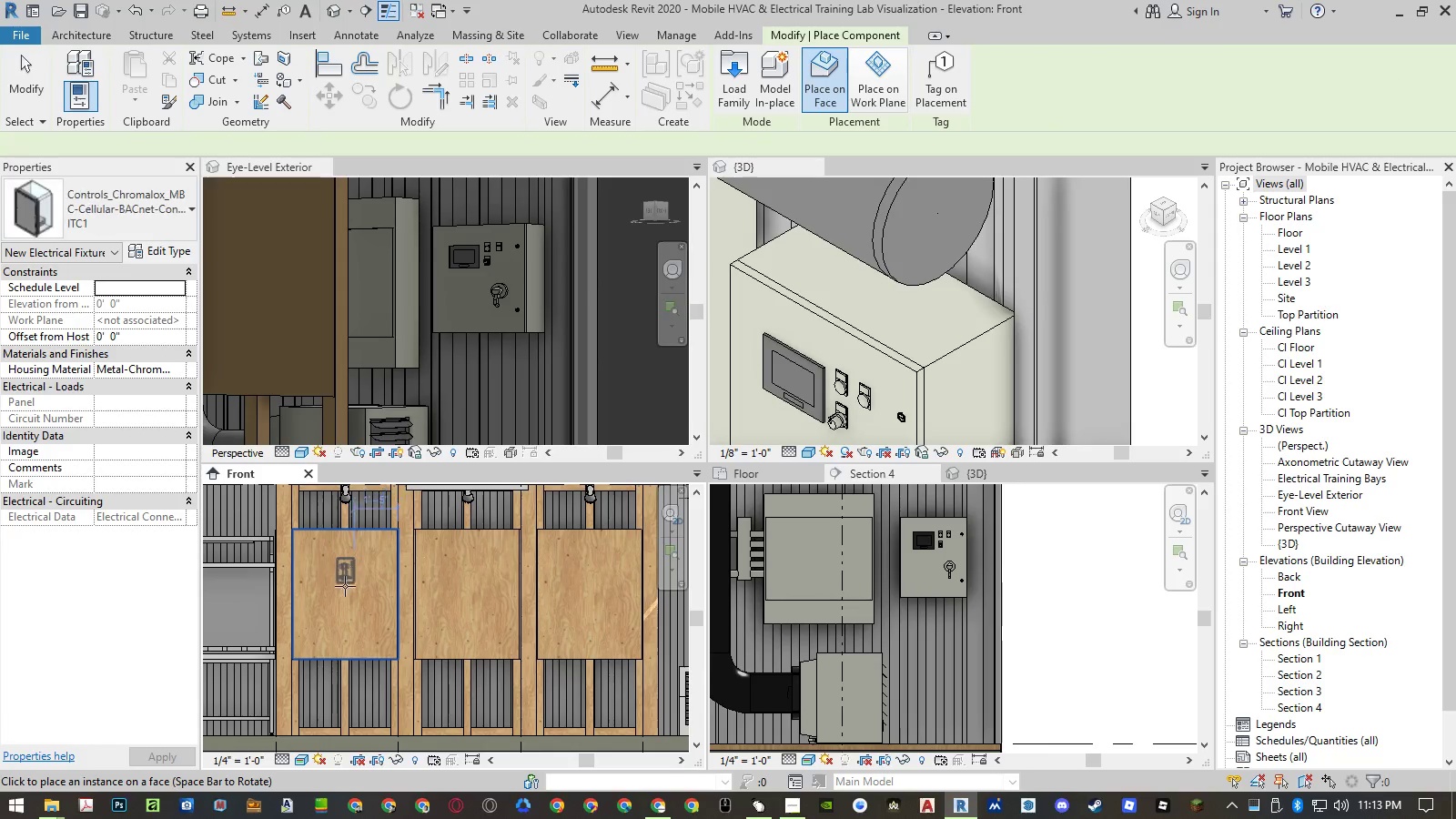 
left_click([345, 589])
 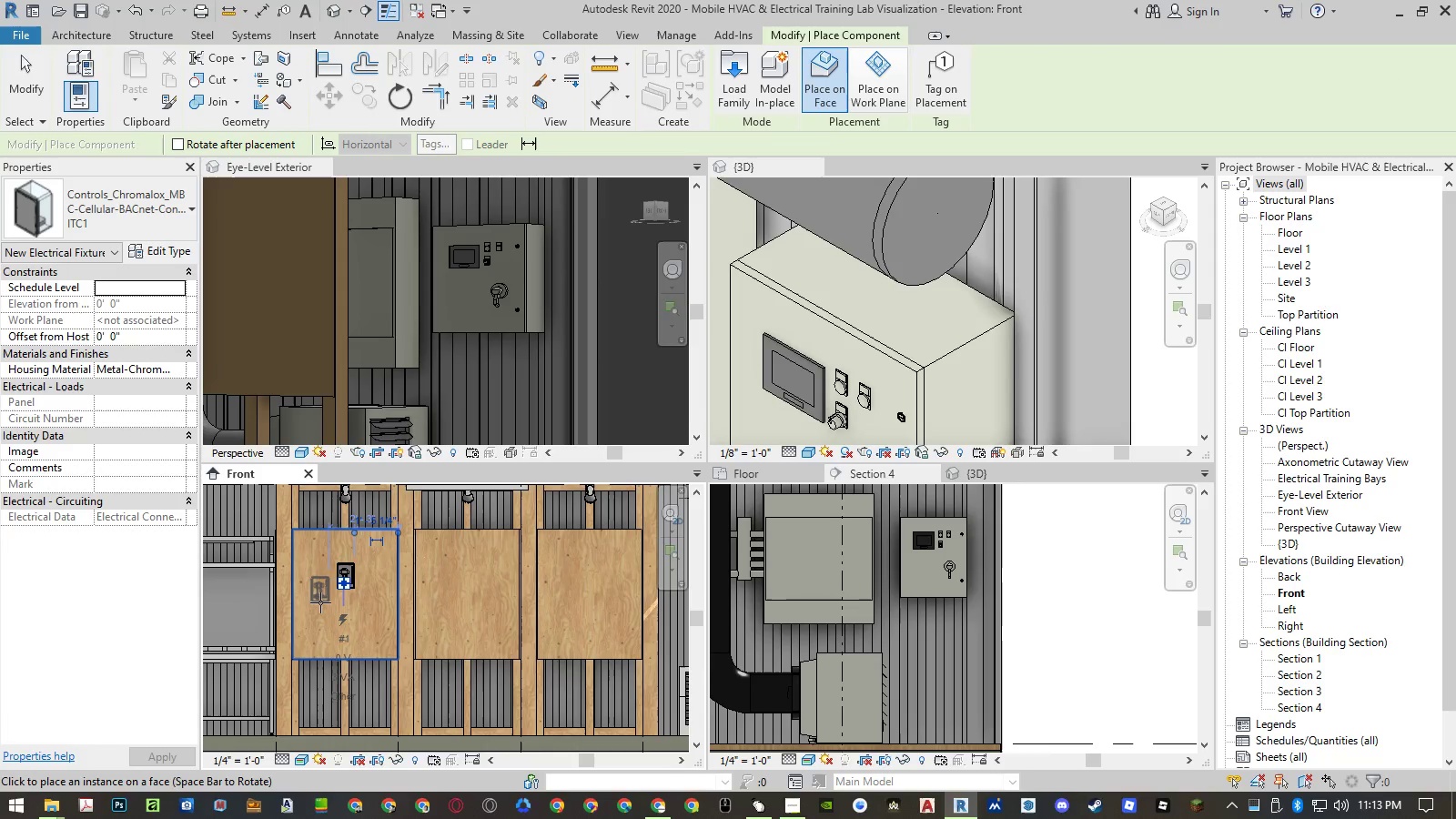 
key(Escape)
 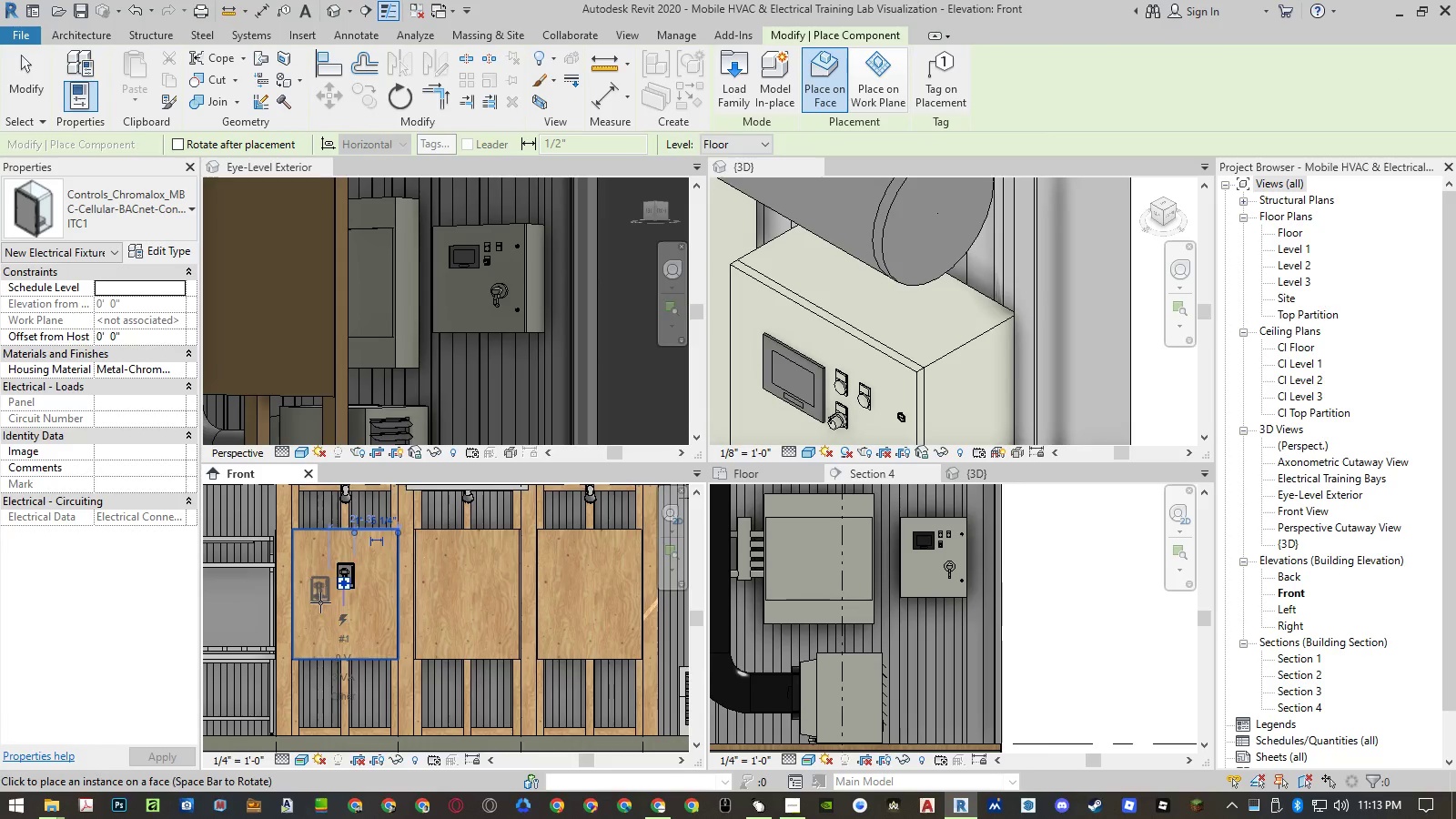 
key(Escape)
 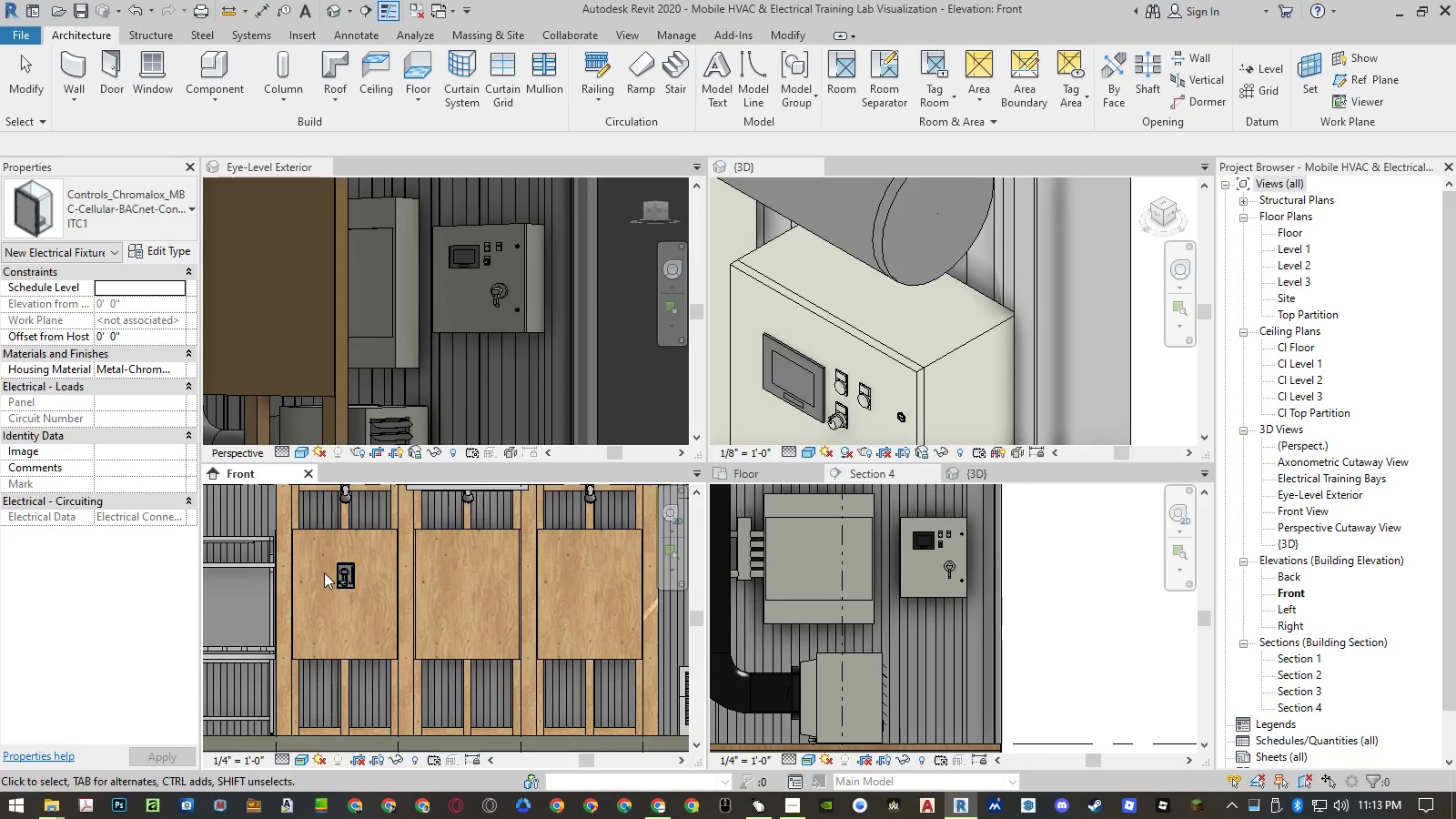 
scroll: coordinate [360, 616], scroll_direction: up, amount: 11.0
 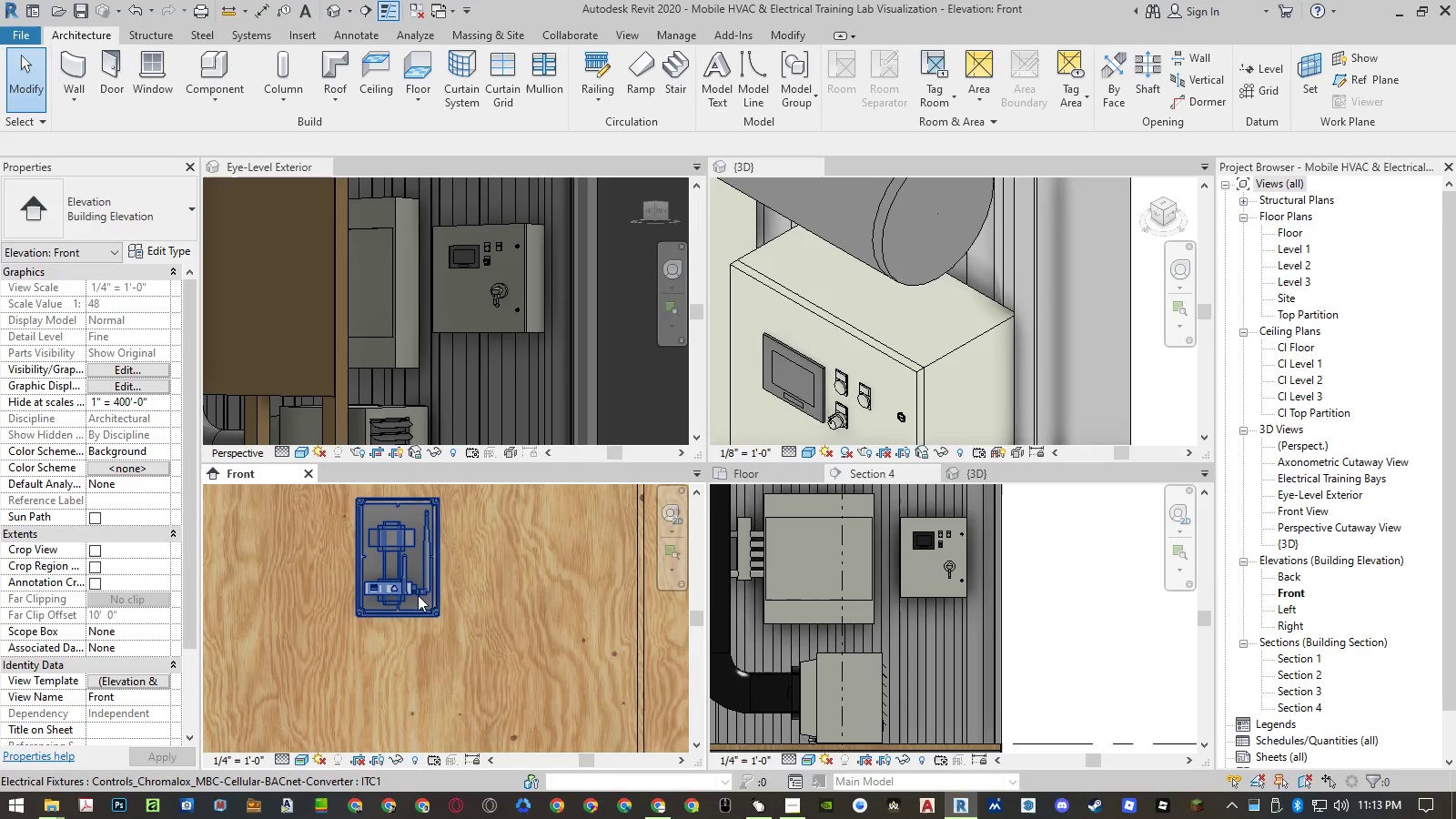 
key(A)
 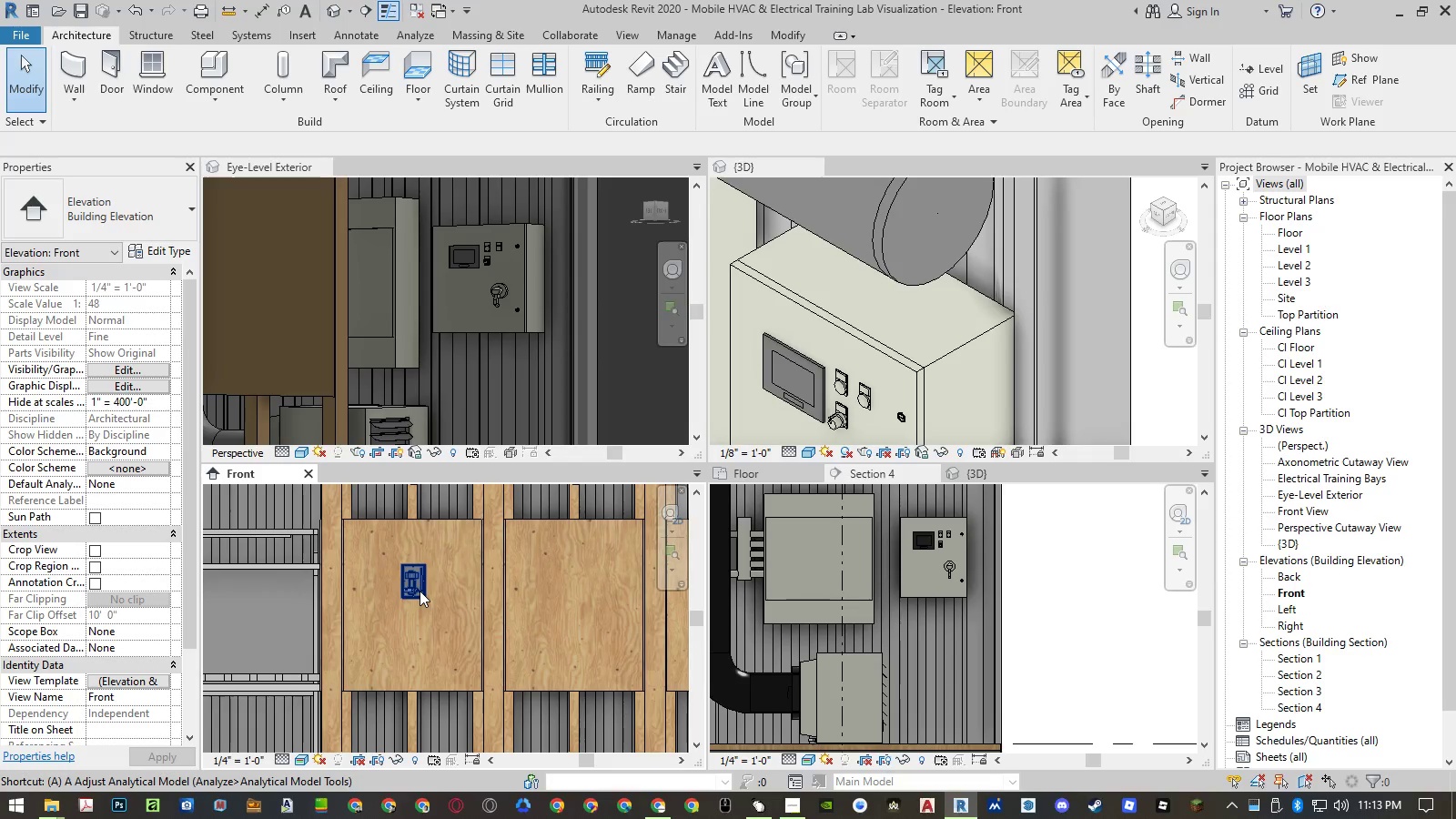 
scroll: coordinate [420, 591], scroll_direction: down, amount: 8.0
 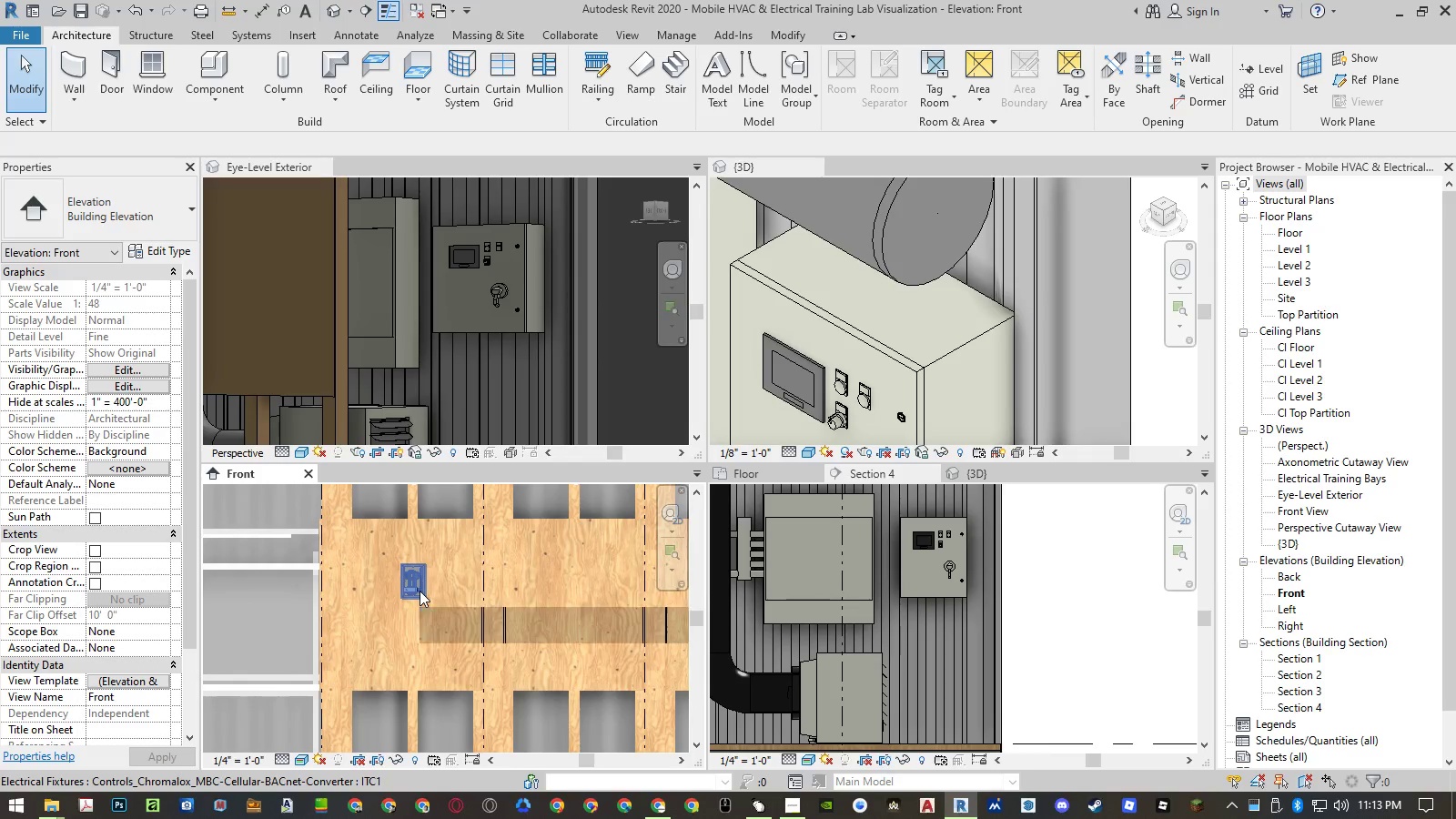 
key(L)
 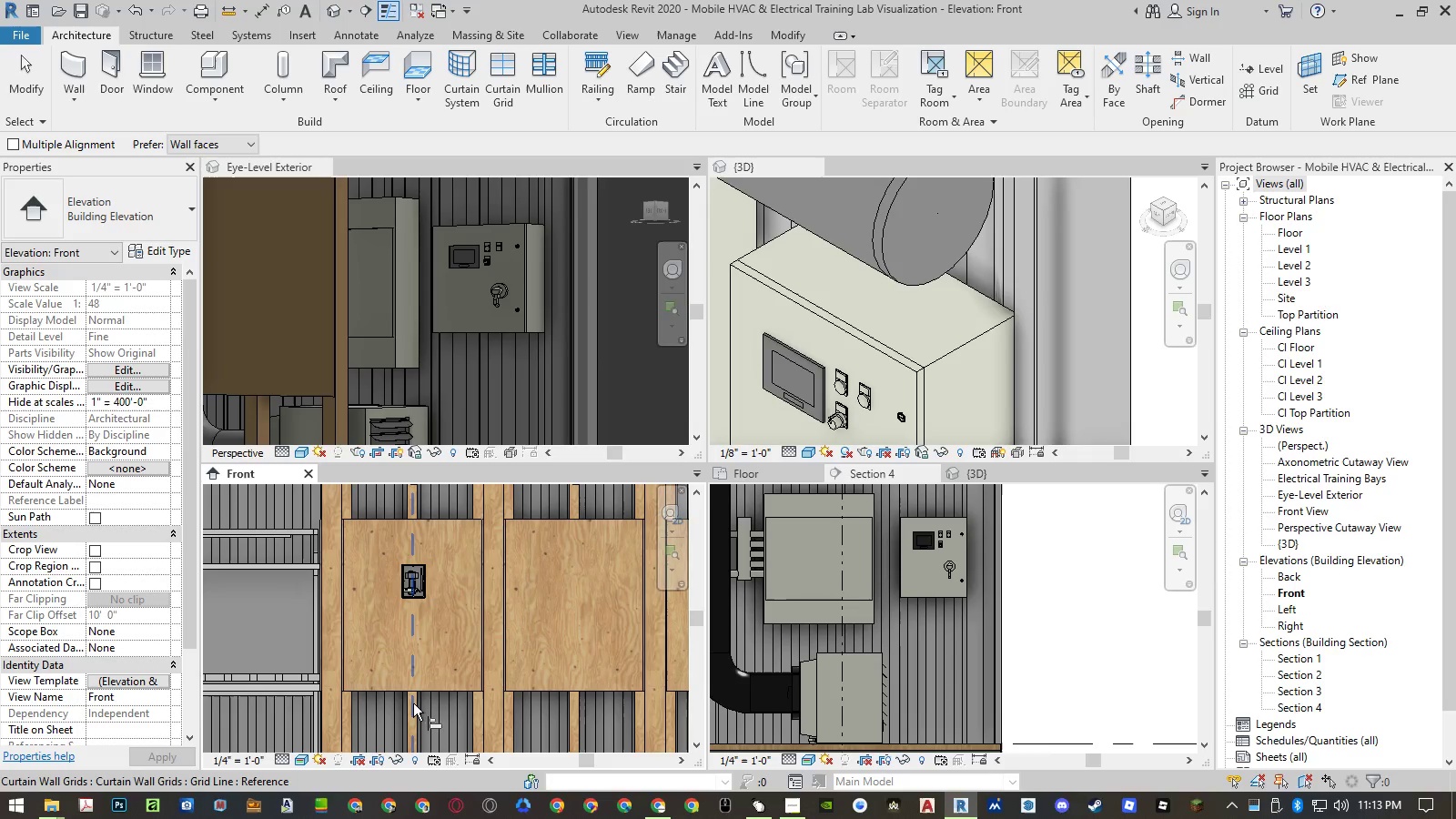 
left_click([413, 707])
 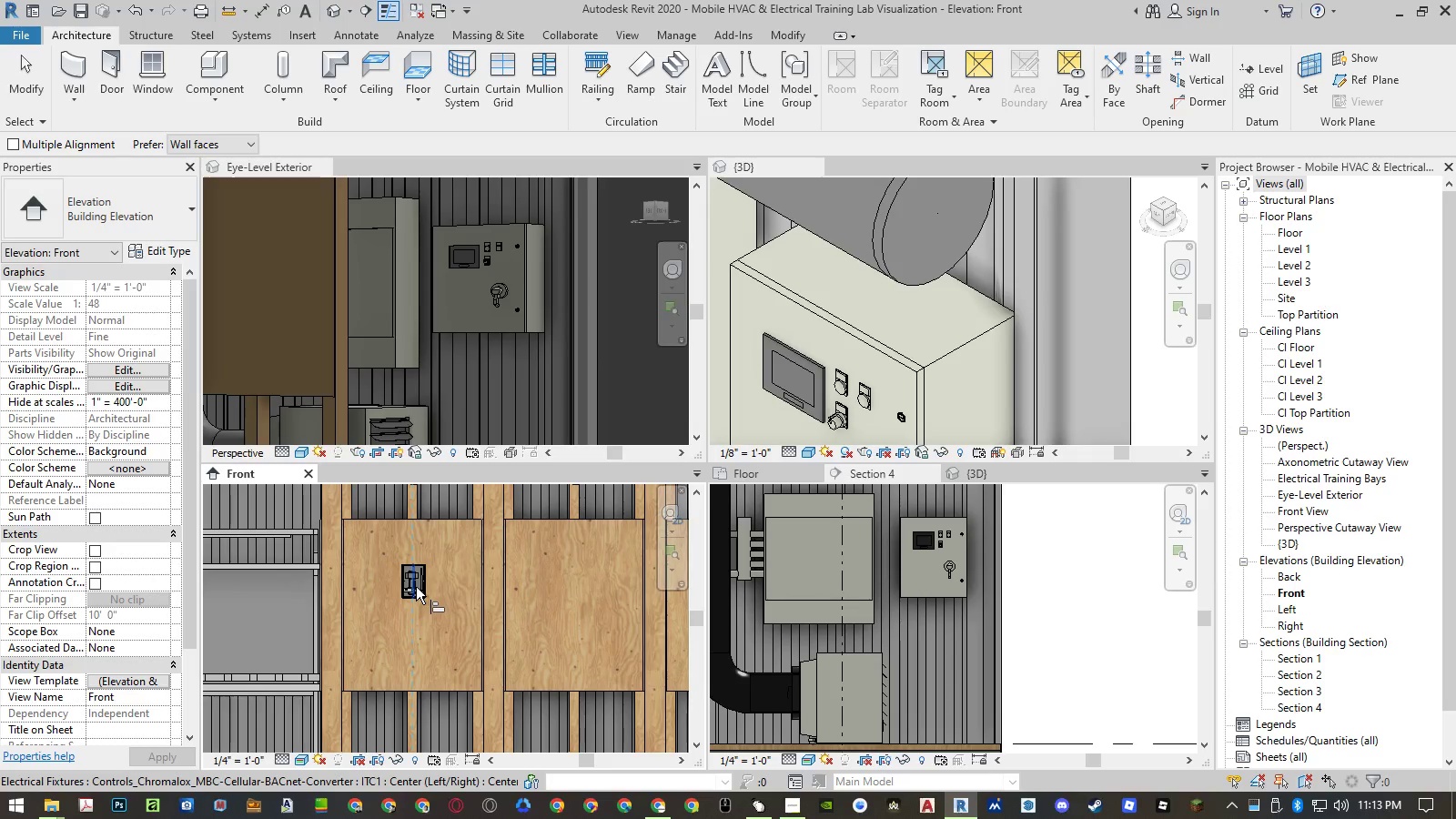 
left_click_drag(start_coordinate=[416, 587], to_coordinate=[455, 686])
 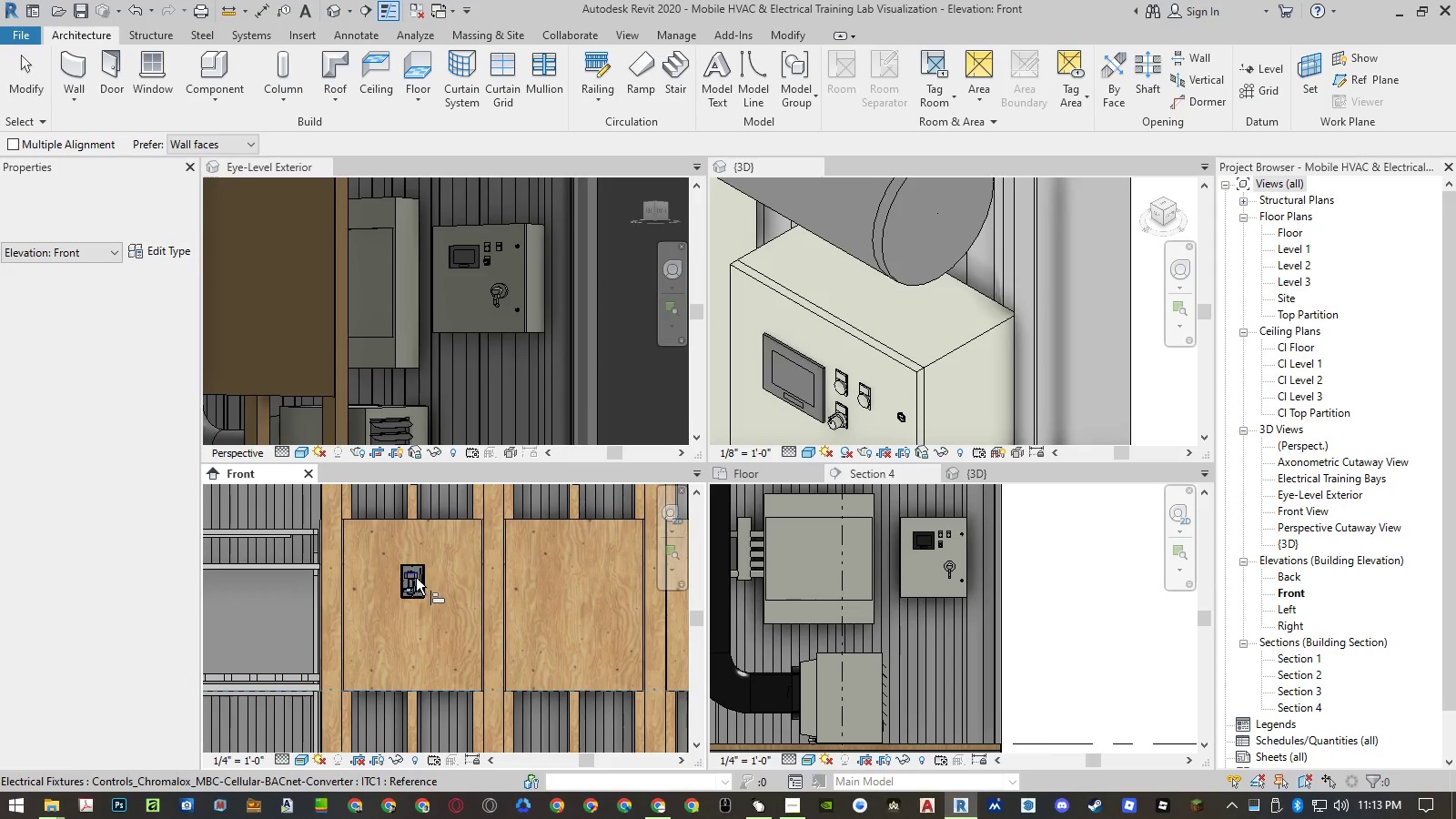 
left_click([455, 686])
 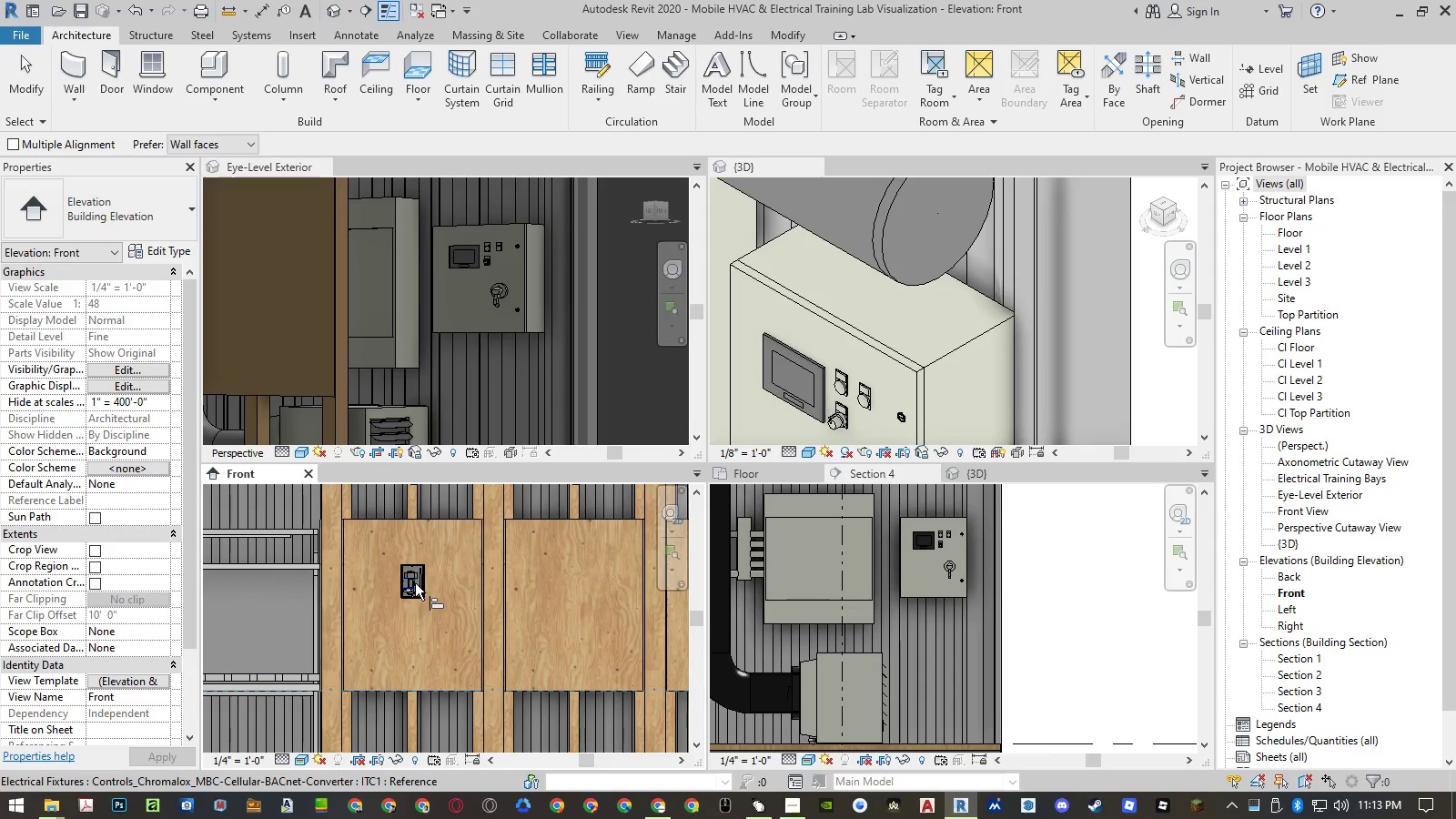 
scroll: coordinate [339, 573], scroll_direction: up, amount: 20.0
 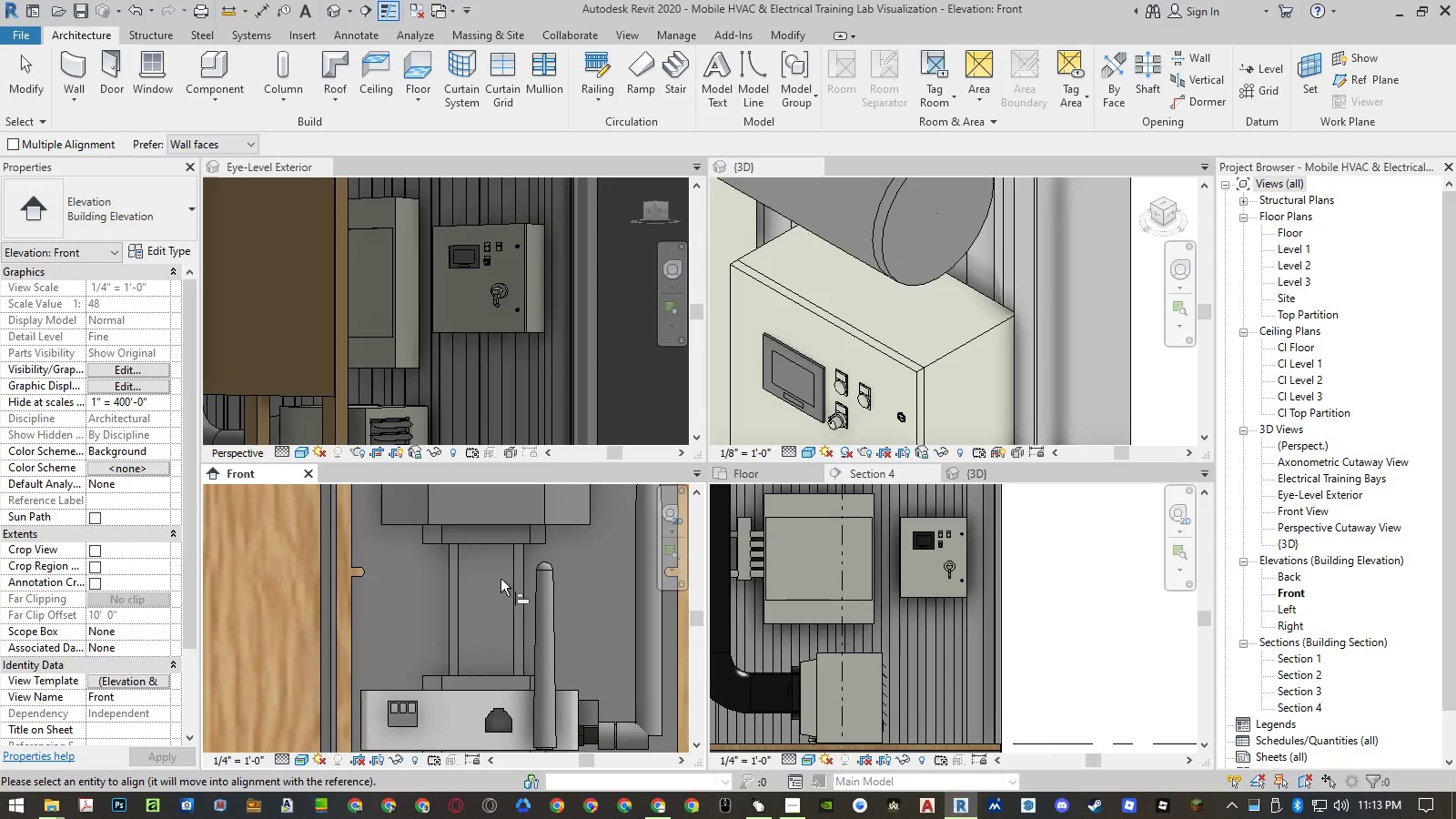 
key(Escape)
 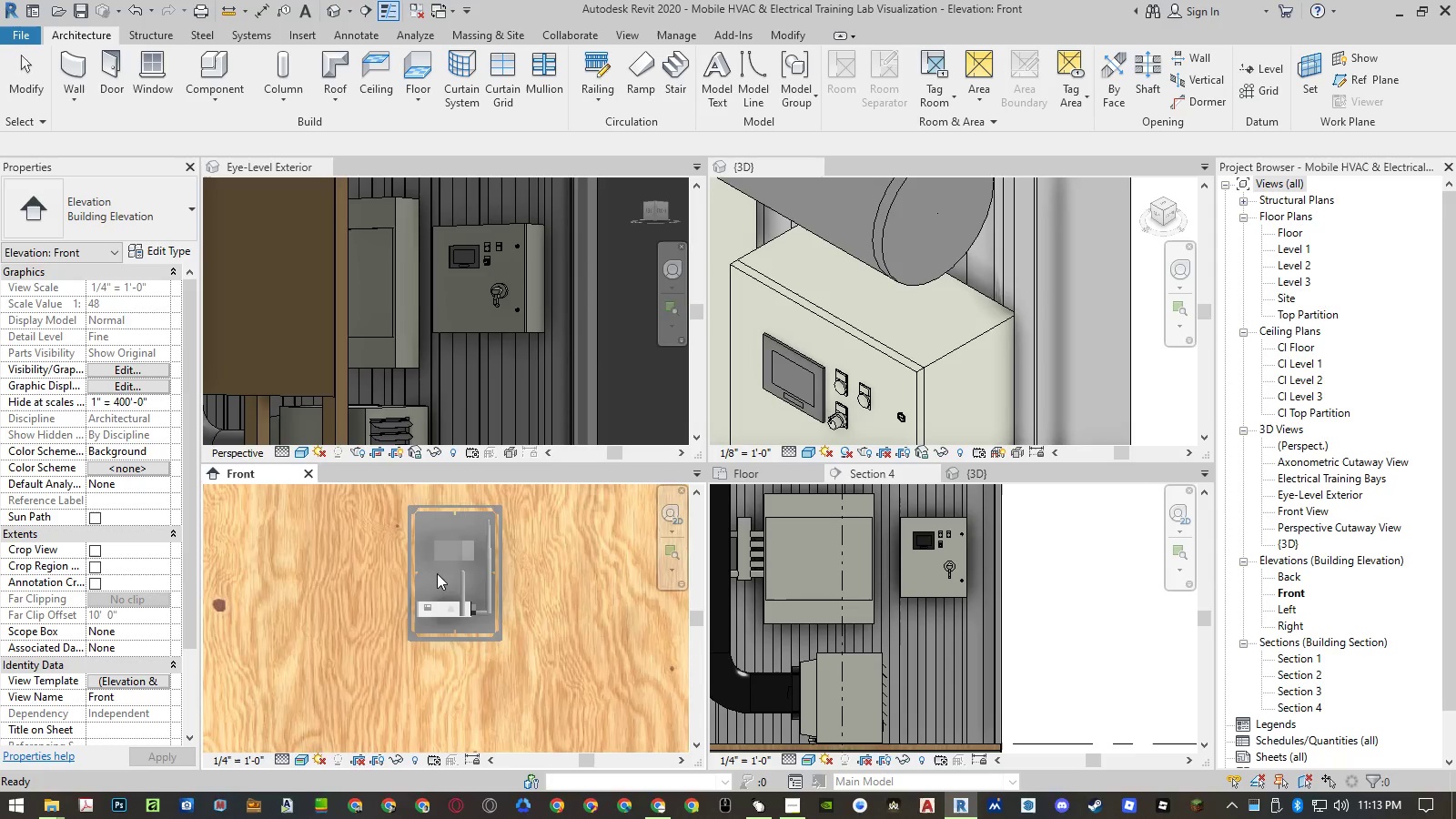 
key(Escape)
 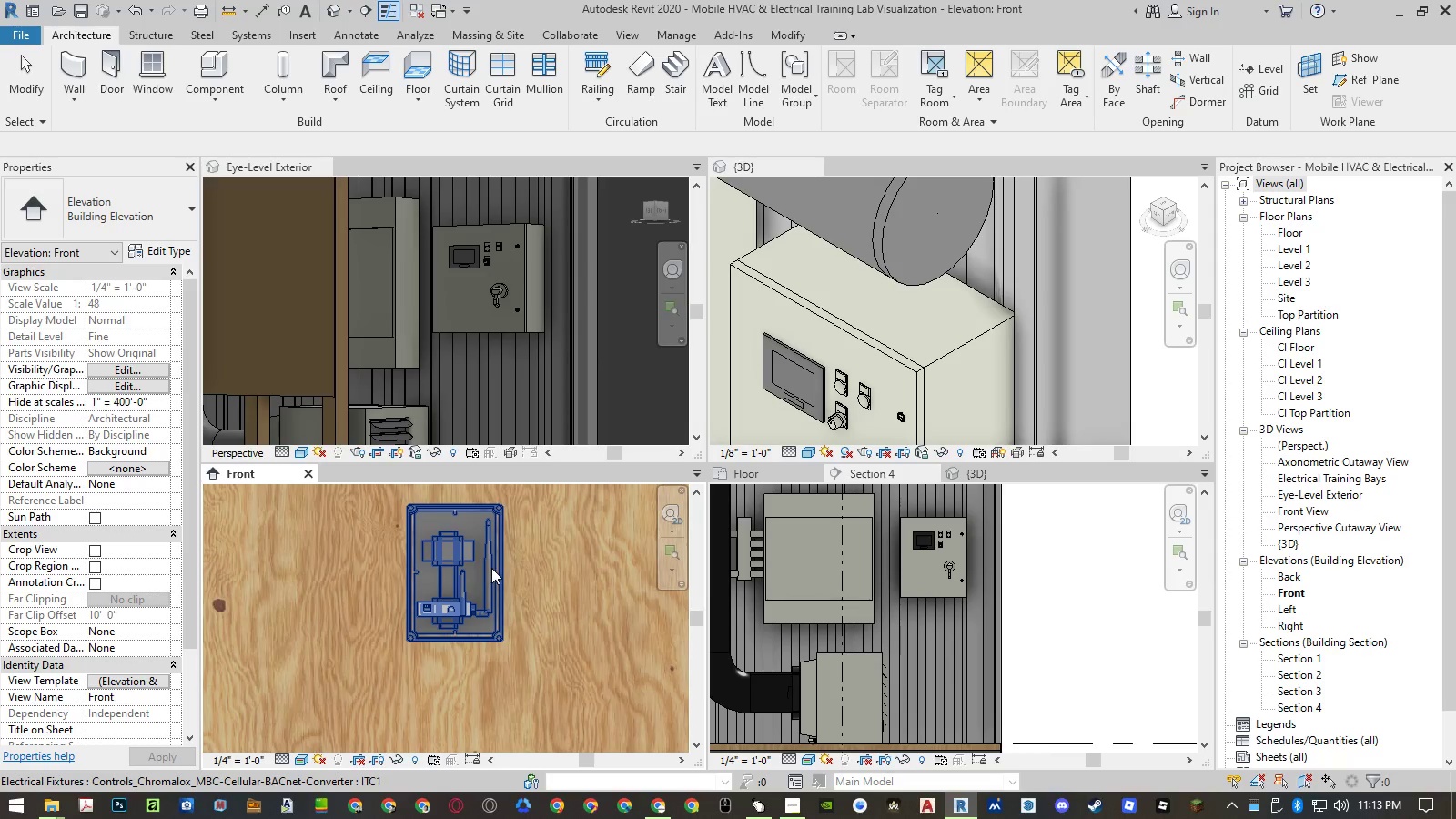 
scroll: coordinate [435, 573], scroll_direction: down, amount: 10.0
 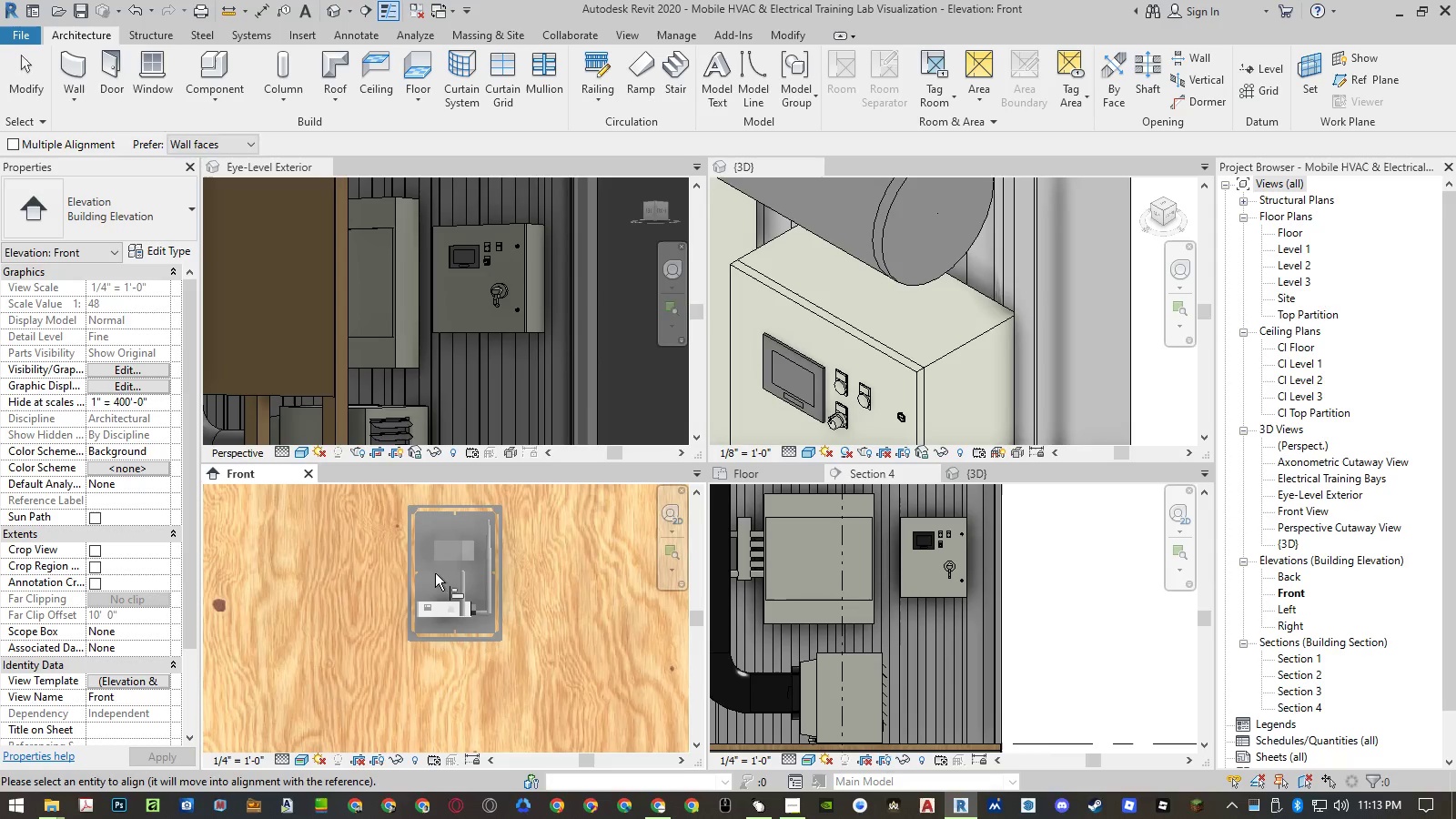 
left_click([491, 568])
 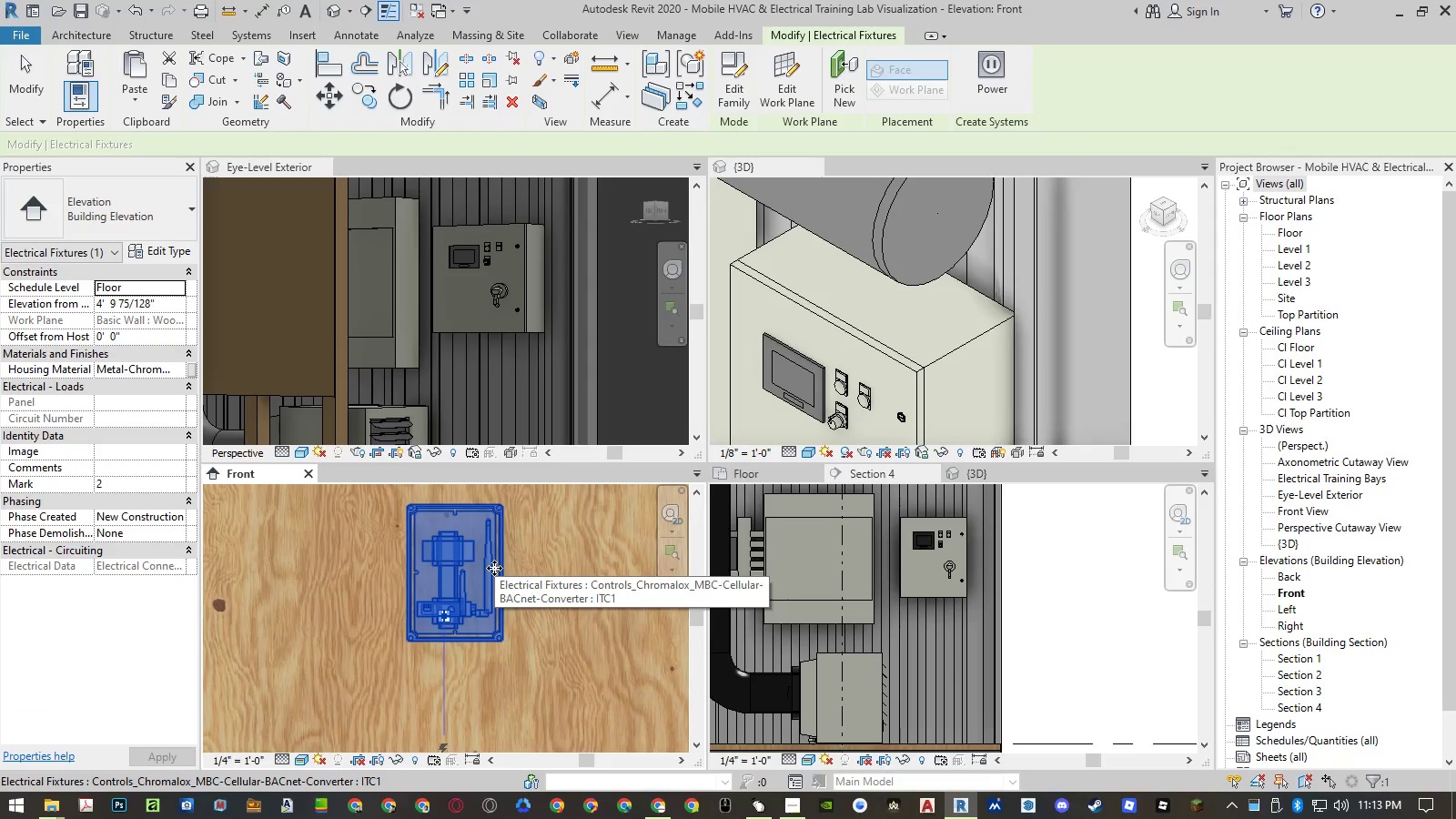 
type(mv)
 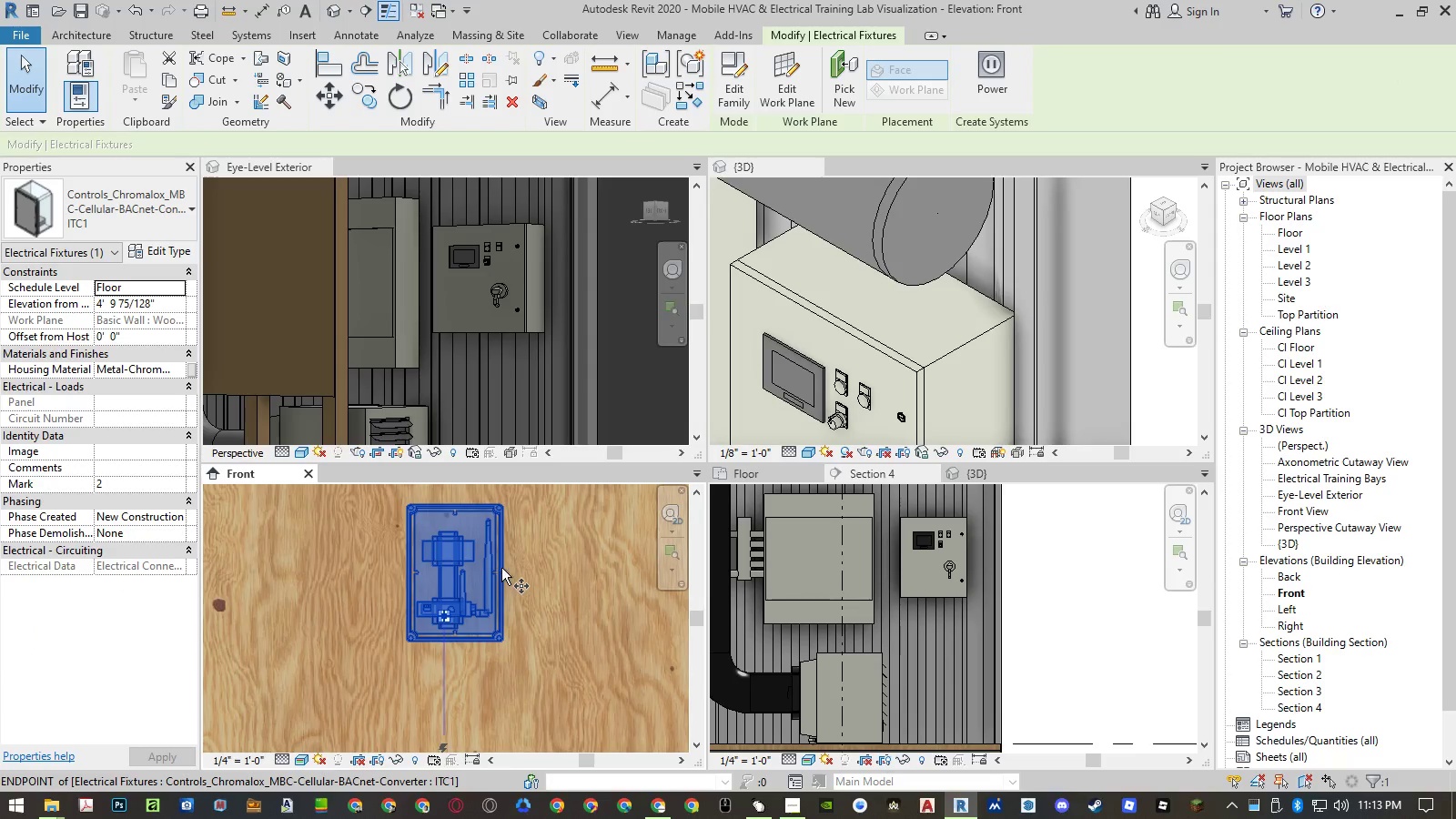 
scroll: coordinate [502, 568], scroll_direction: up, amount: 5.0
 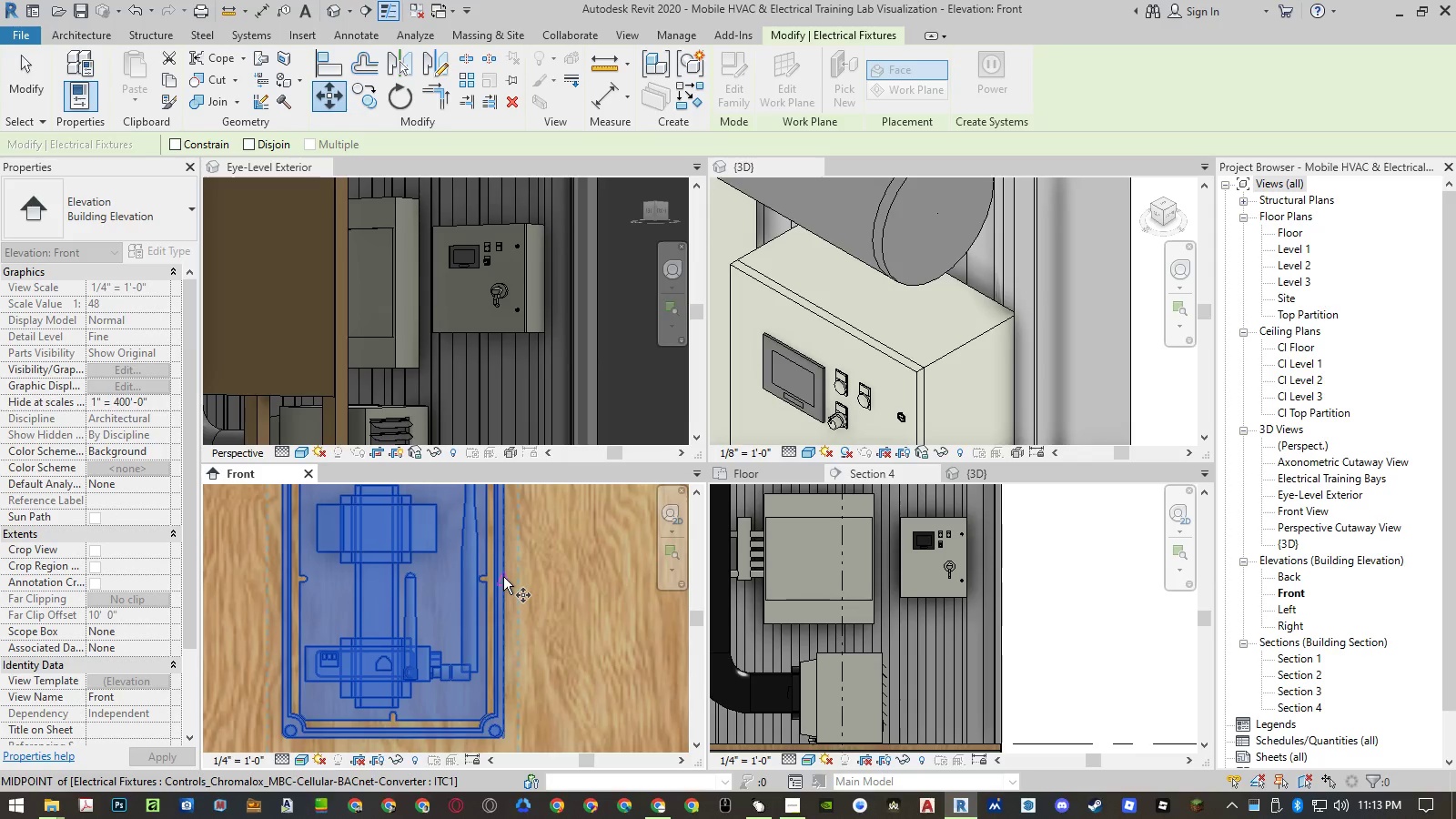 
left_click([503, 580])
 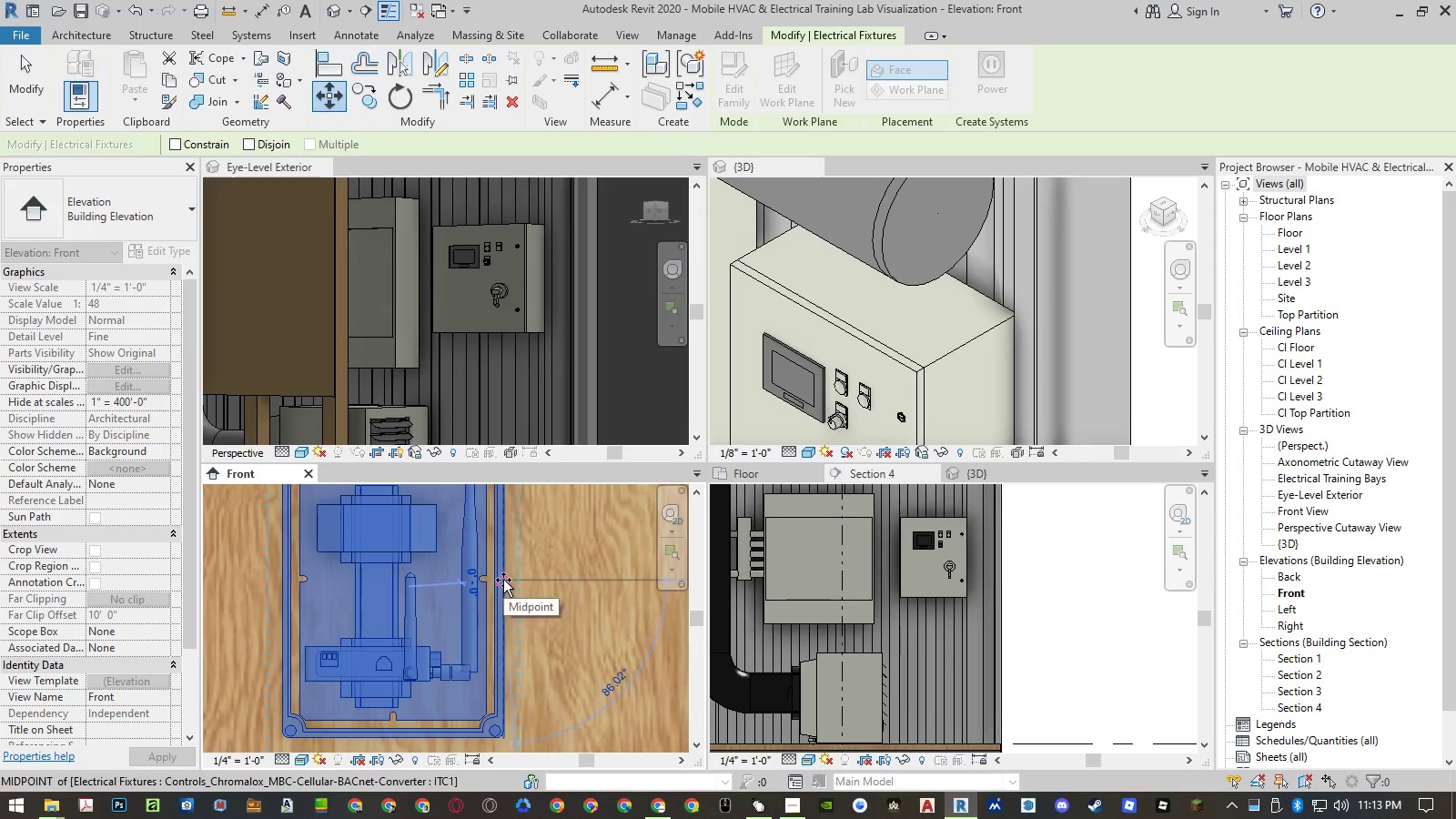 
scroll: coordinate [503, 580], scroll_direction: down, amount: 14.0
 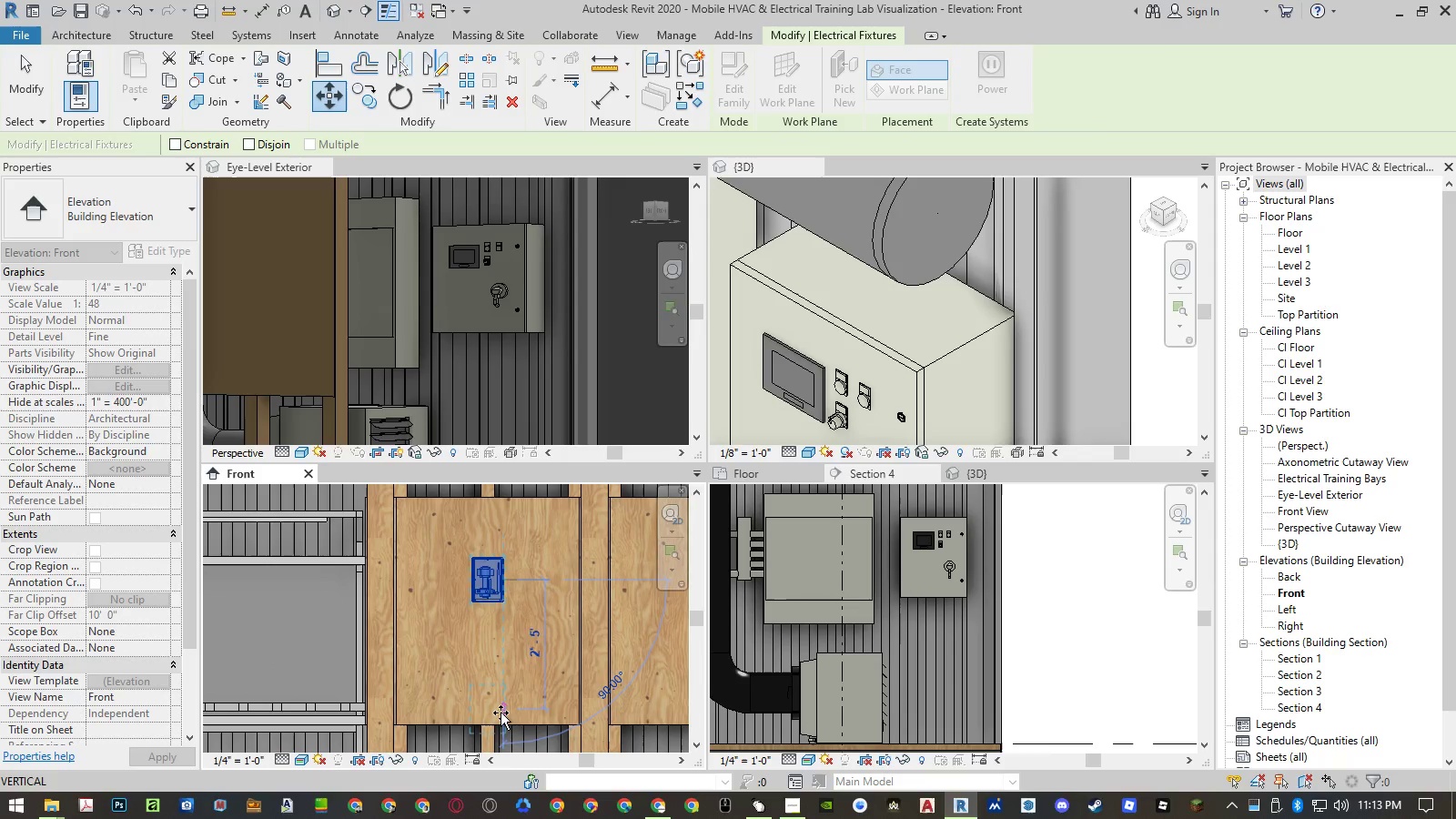 
left_click([500, 721])
 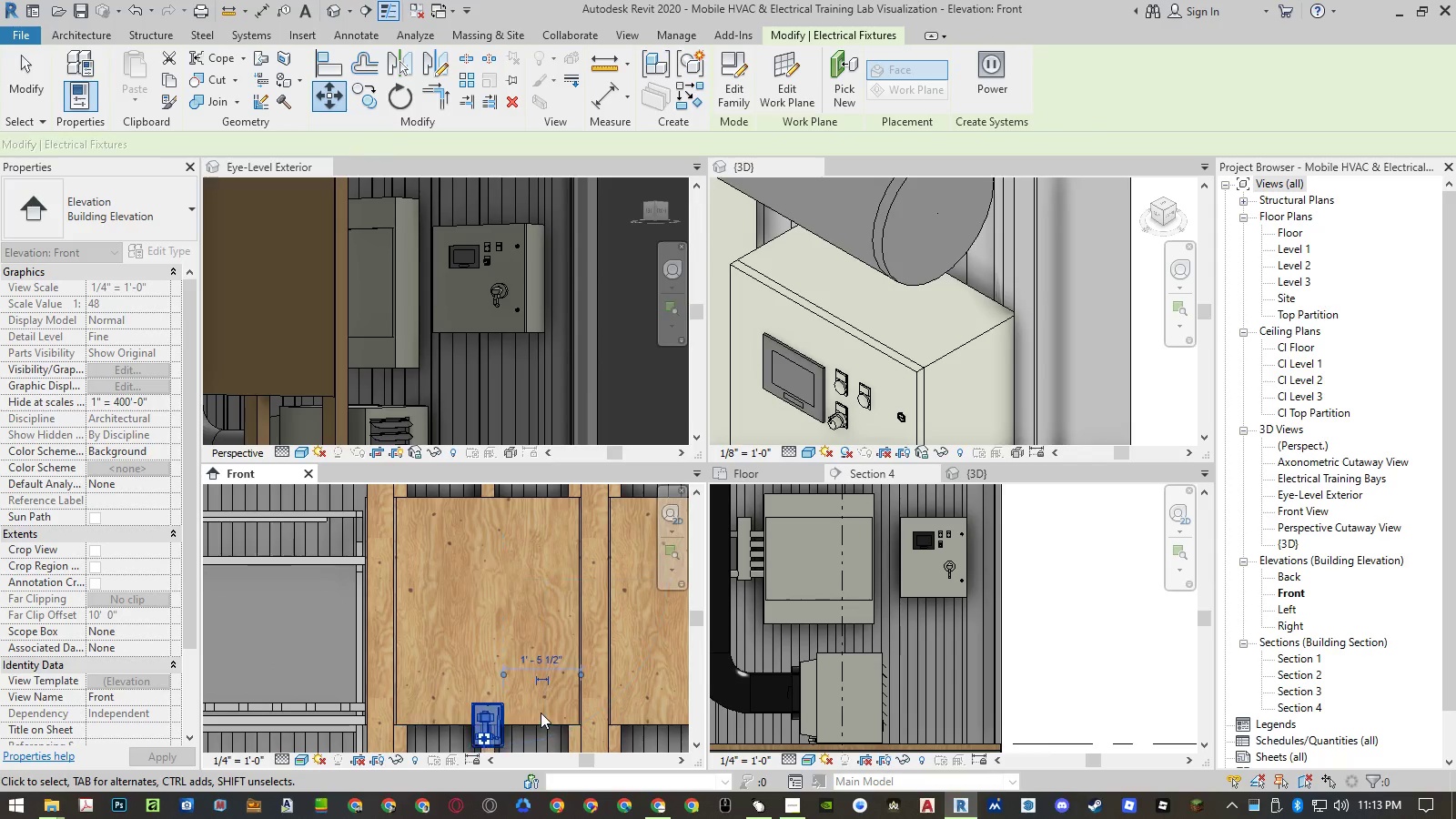 
key(M)
 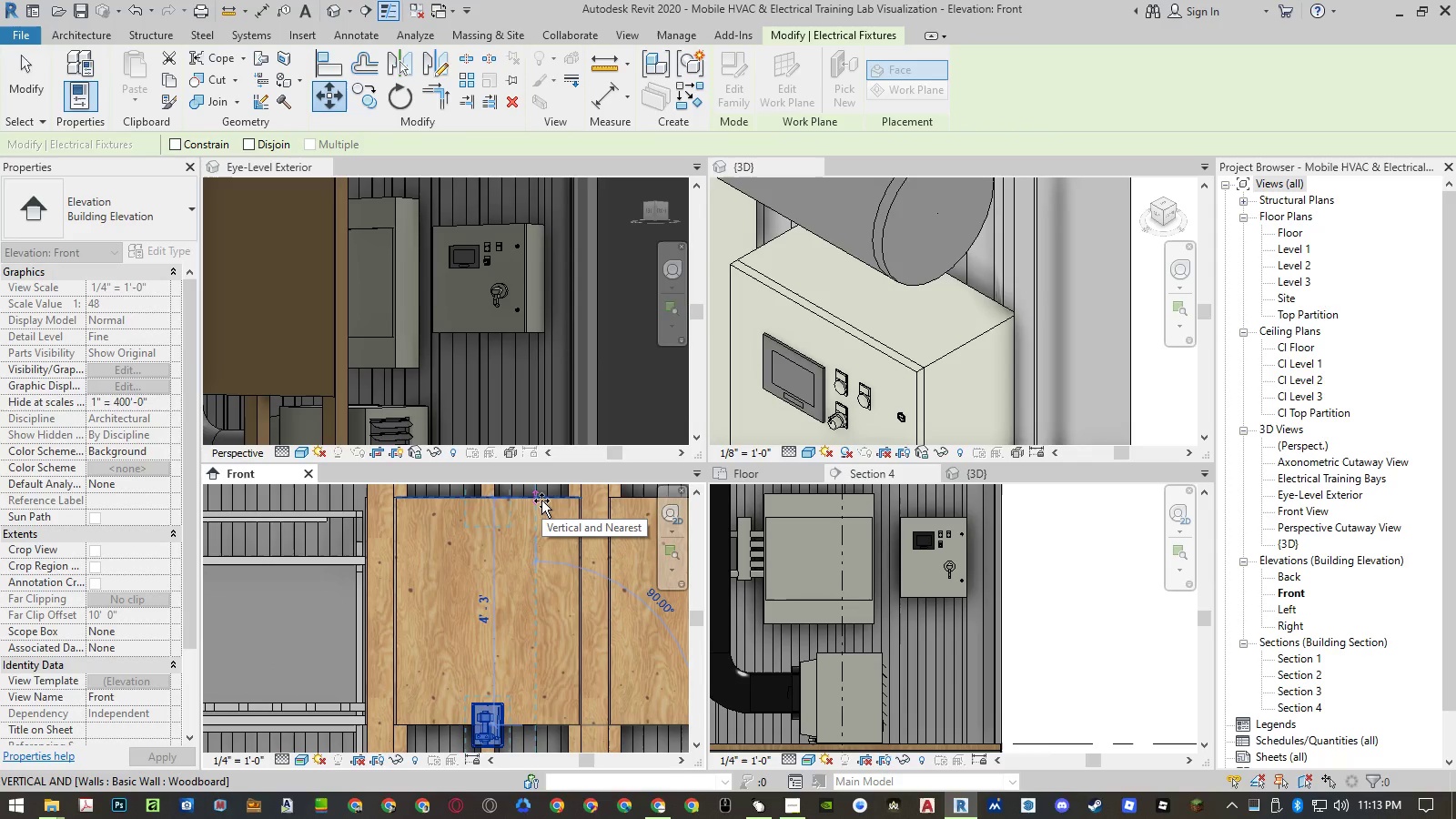 
wait(8.8)
 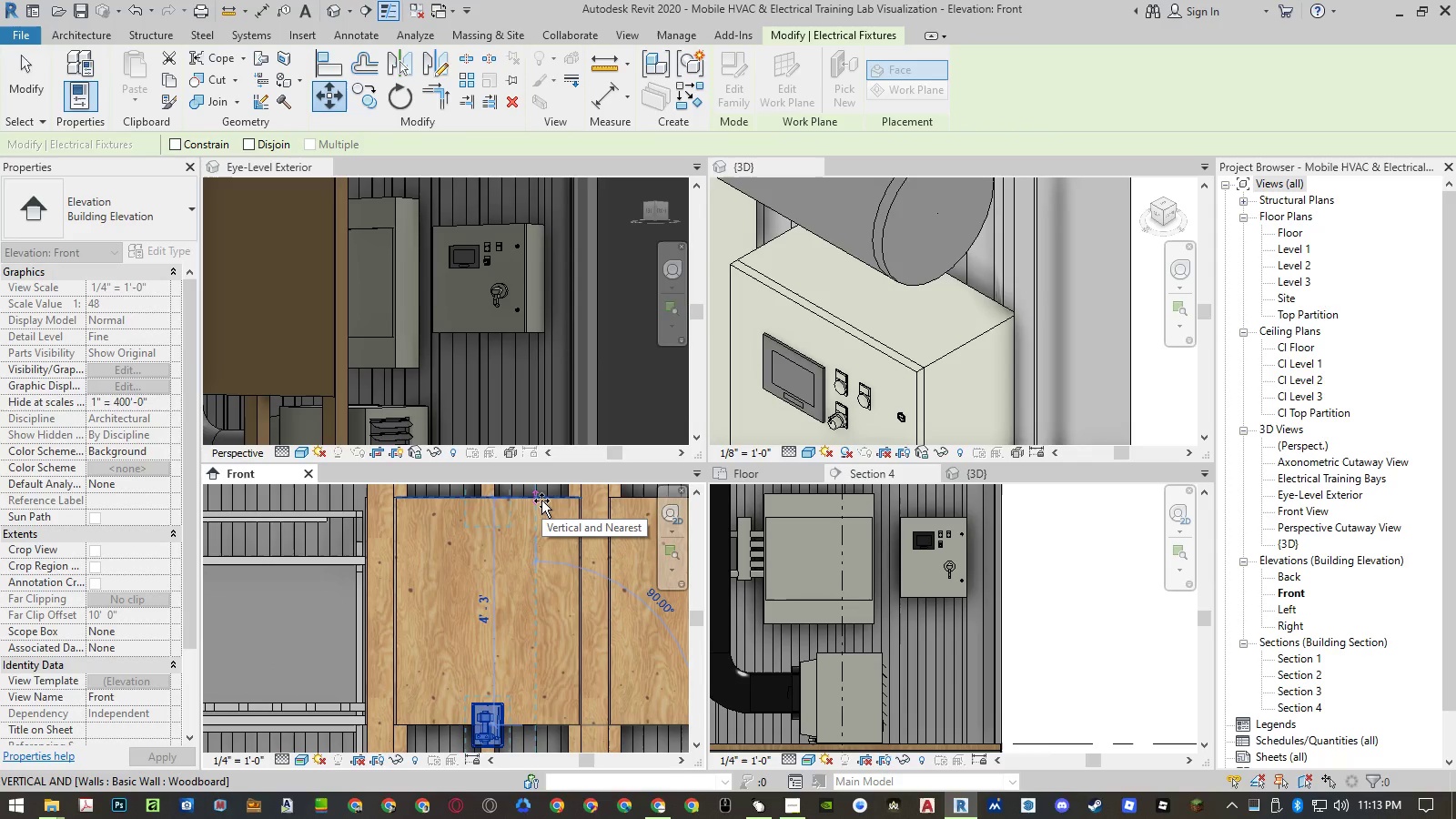 
key(Numpad2)
 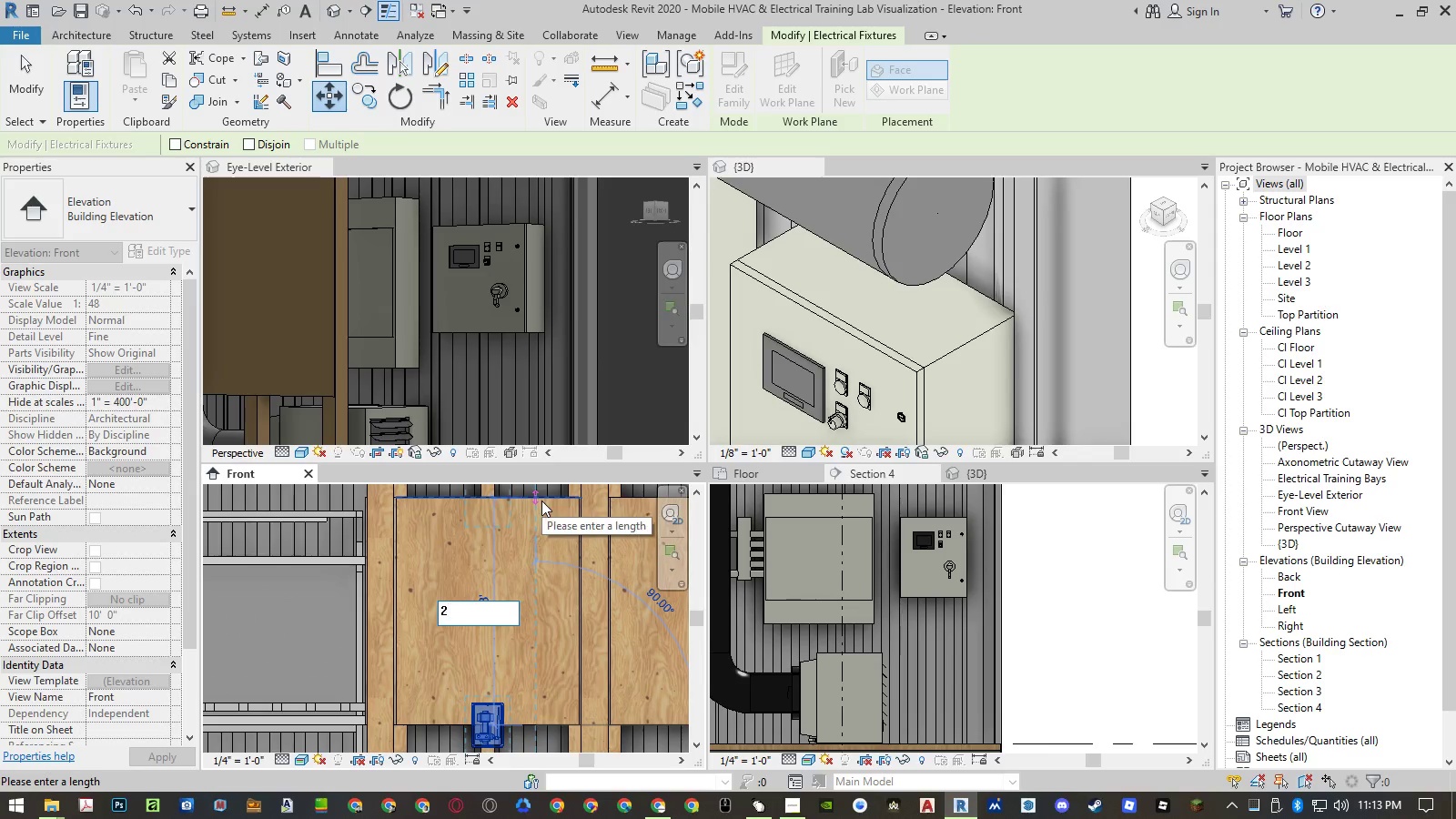 
key(NumpadEnter)
 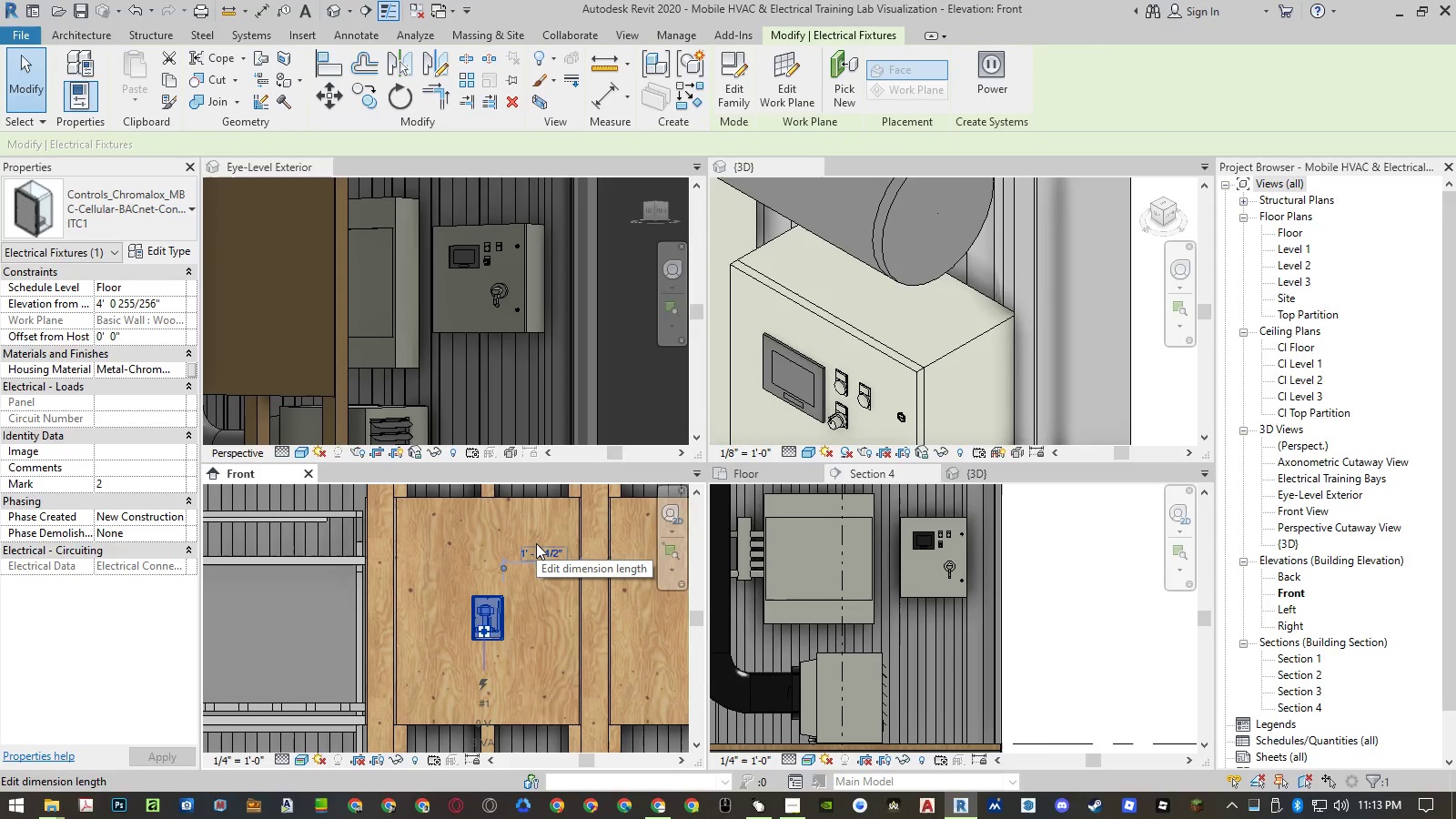 
wait(5.27)
 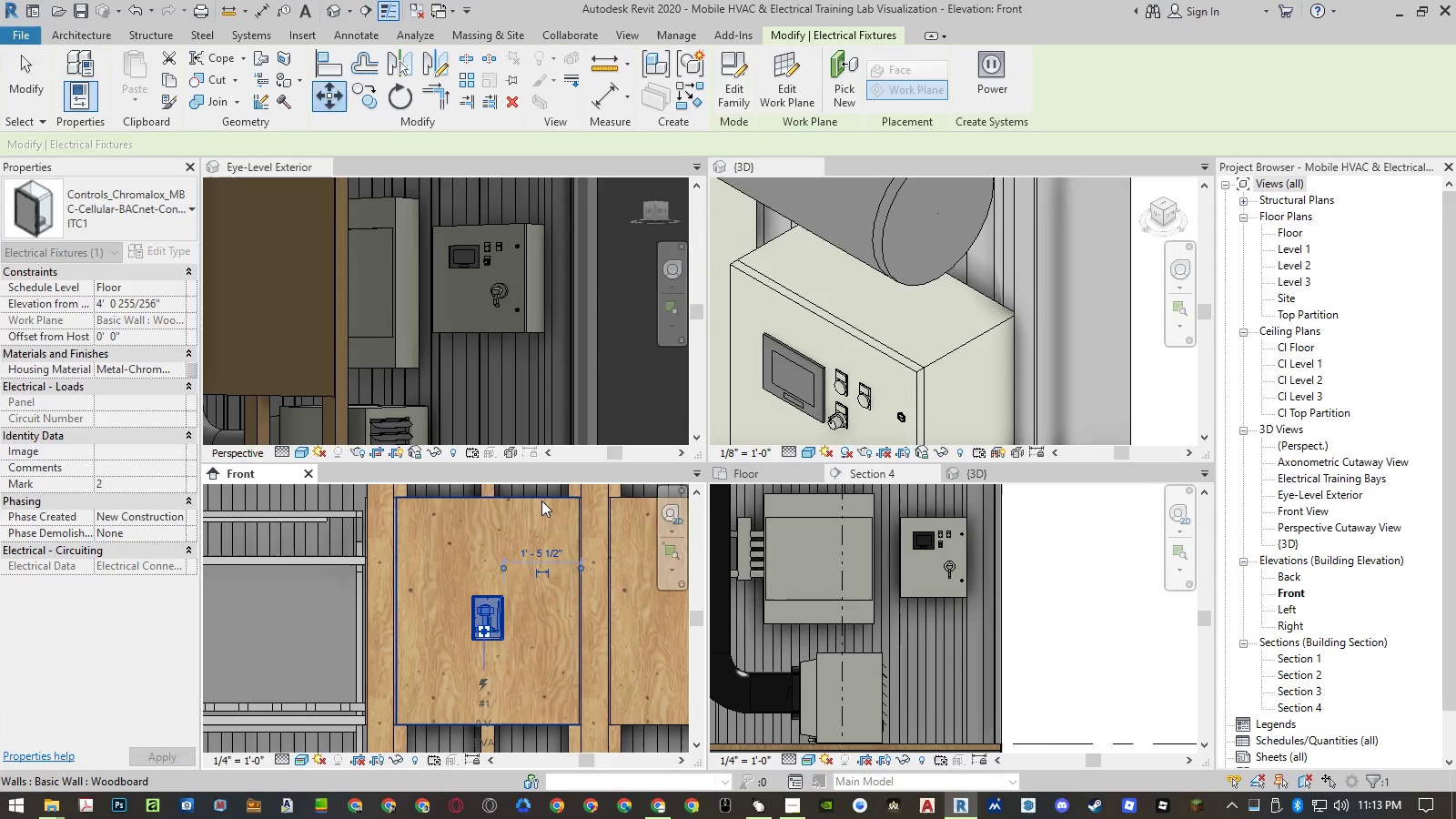 
key(Escape)
 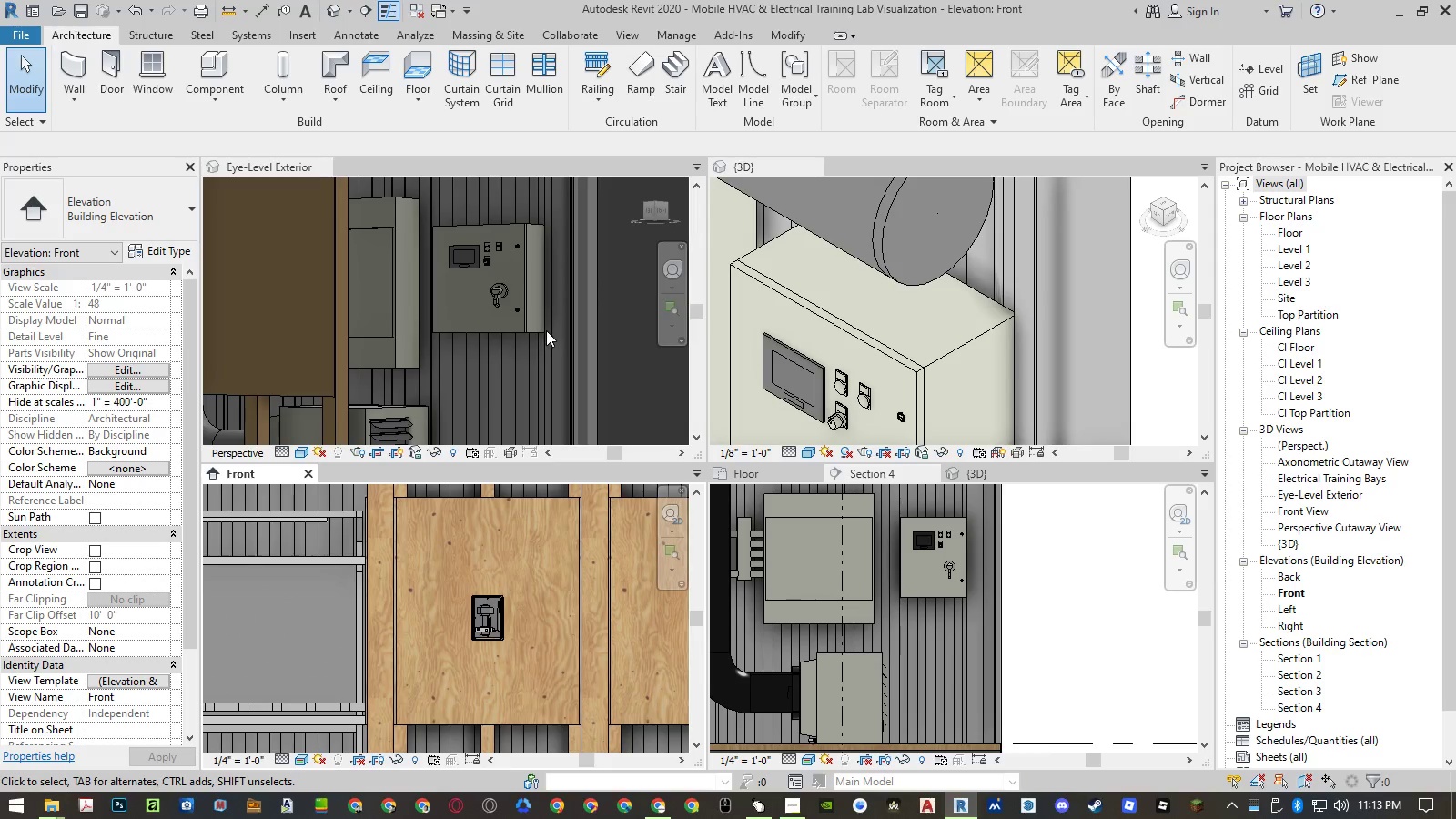 
scroll: coordinate [546, 330], scroll_direction: down, amount: 1.0
 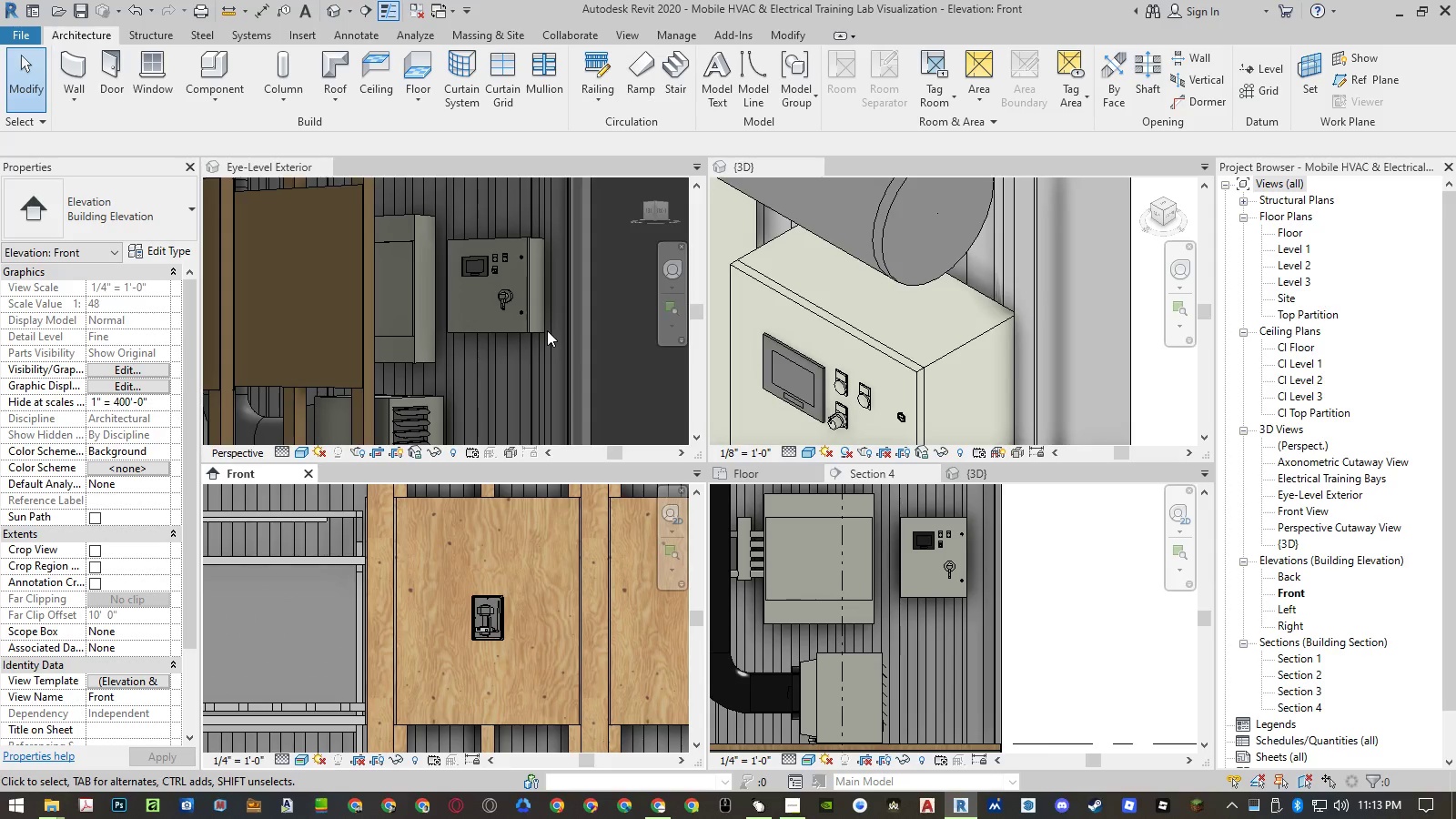 
middle_click([547, 330])
 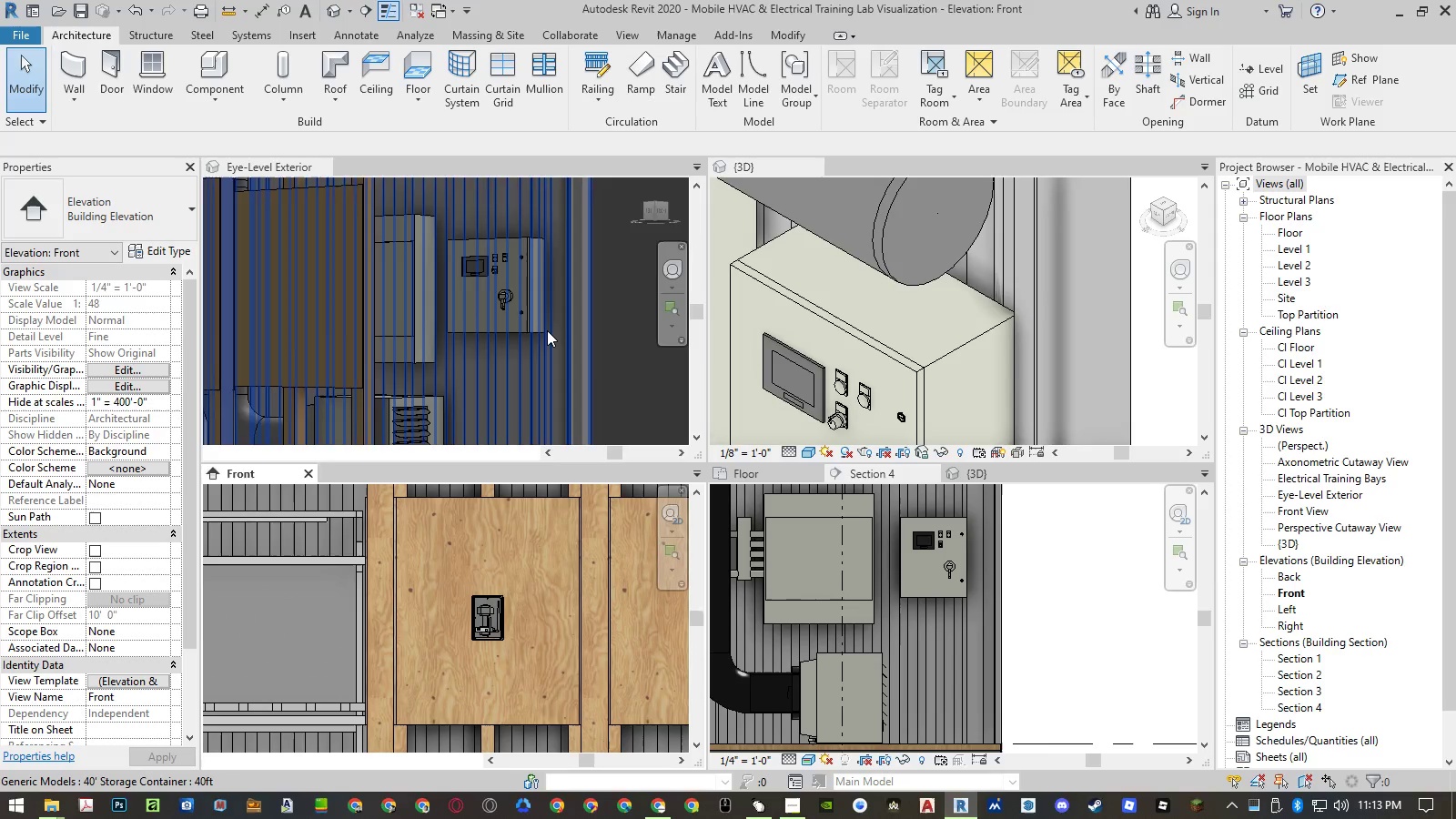 
middle_click([547, 330])
 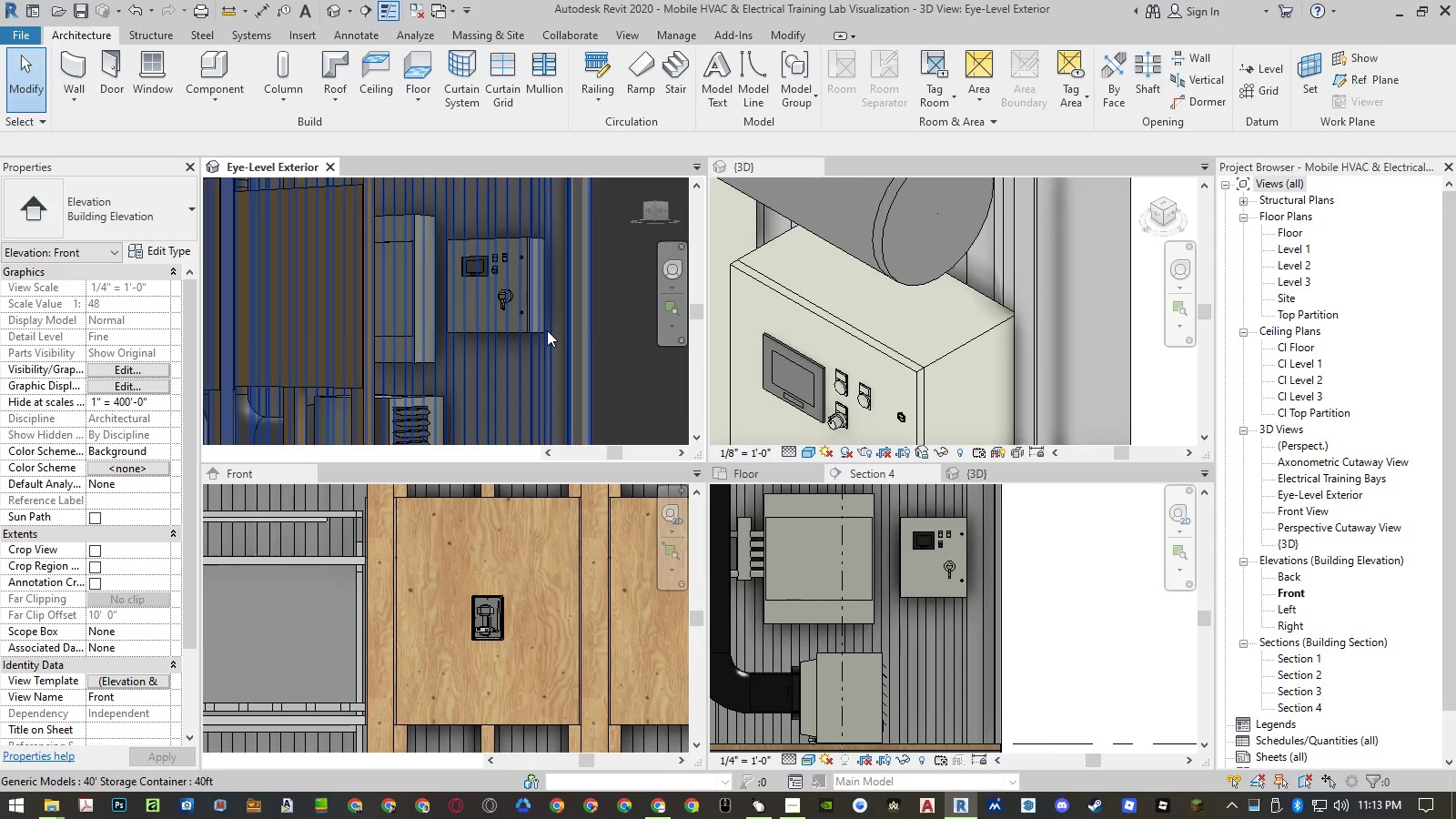 
scroll: coordinate [547, 330], scroll_direction: up, amount: 1.0
 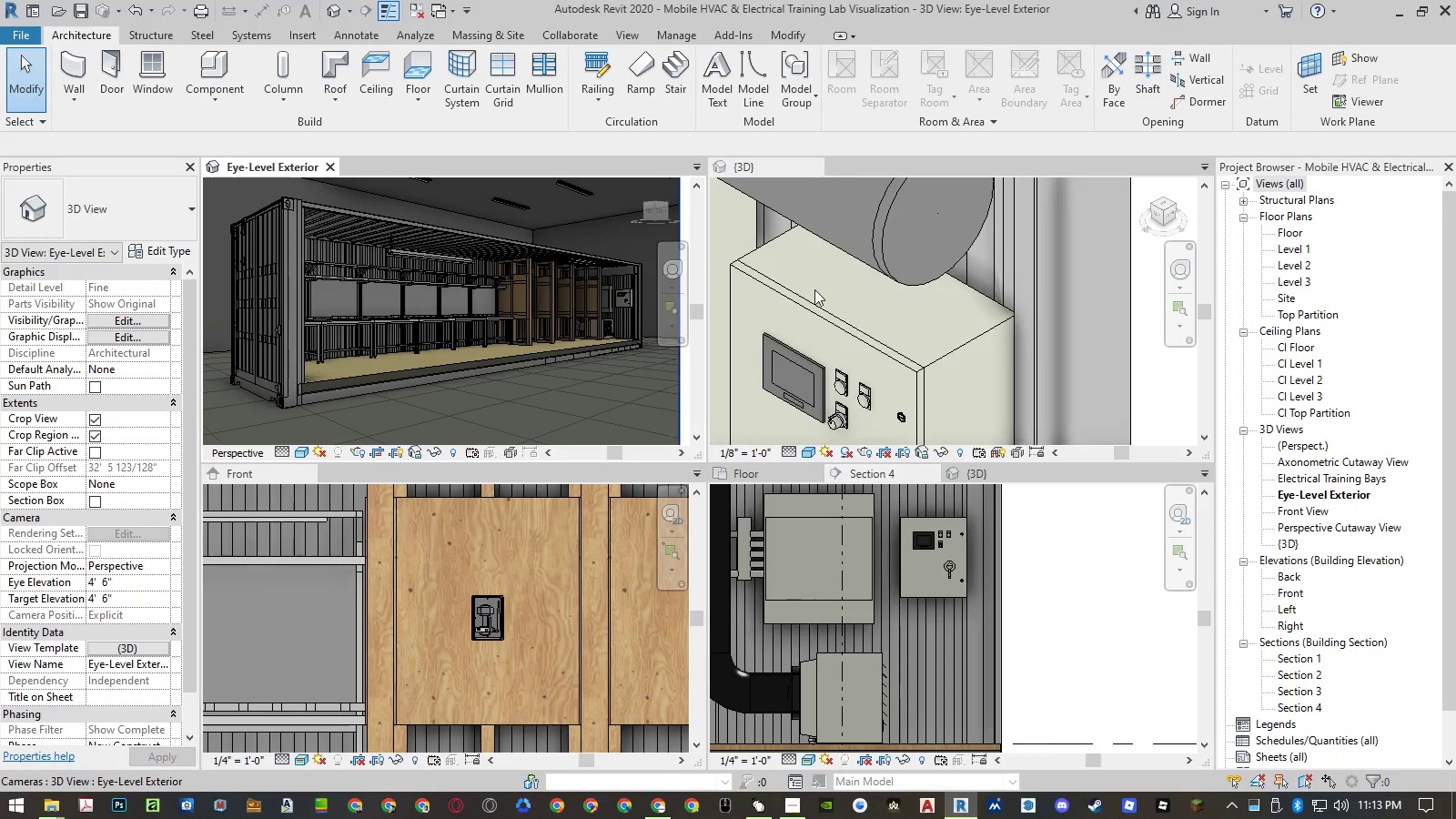 
scroll: coordinate [1039, 615], scroll_direction: down, amount: 20.0
 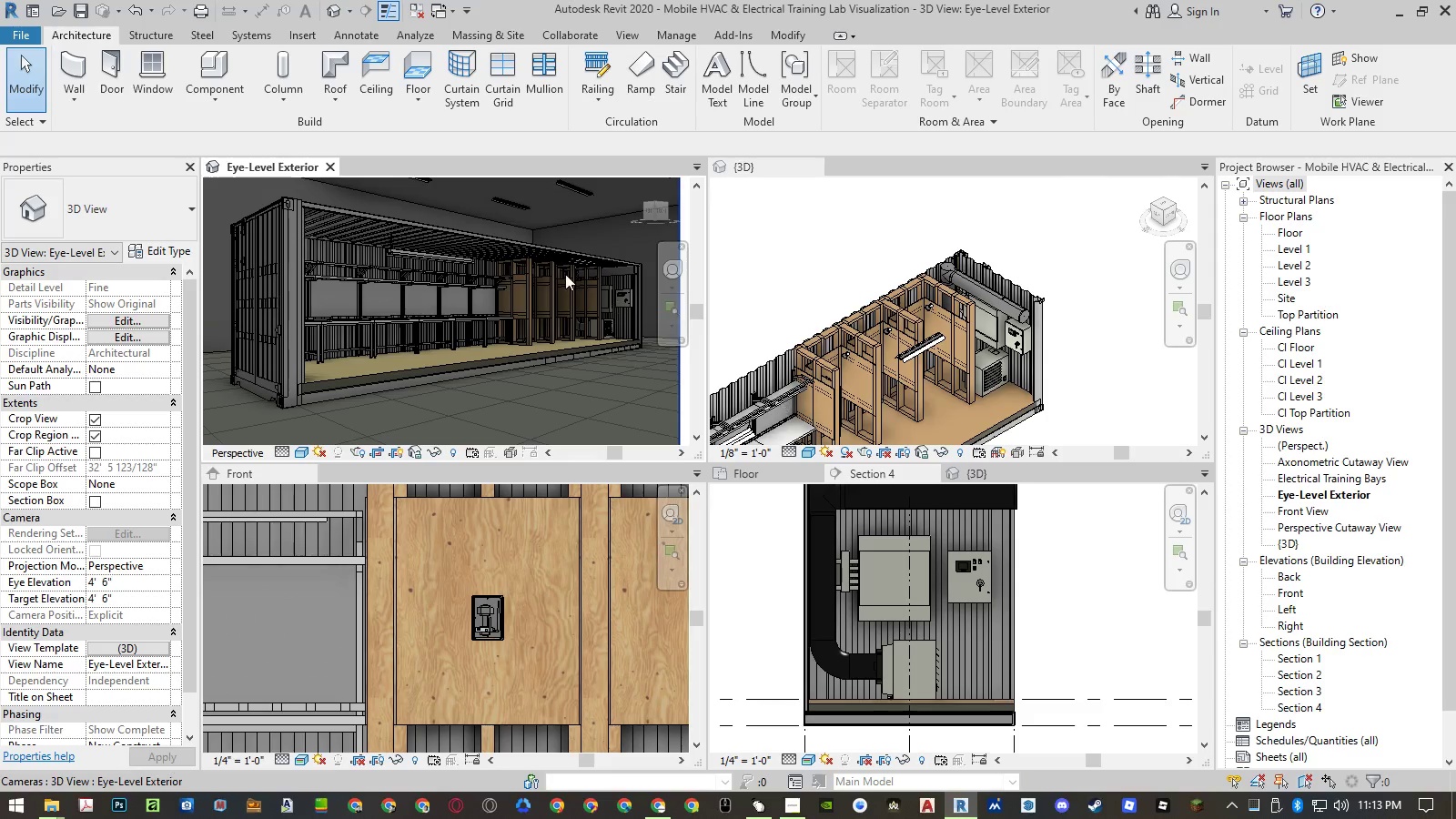 
left_click([398, 164])
 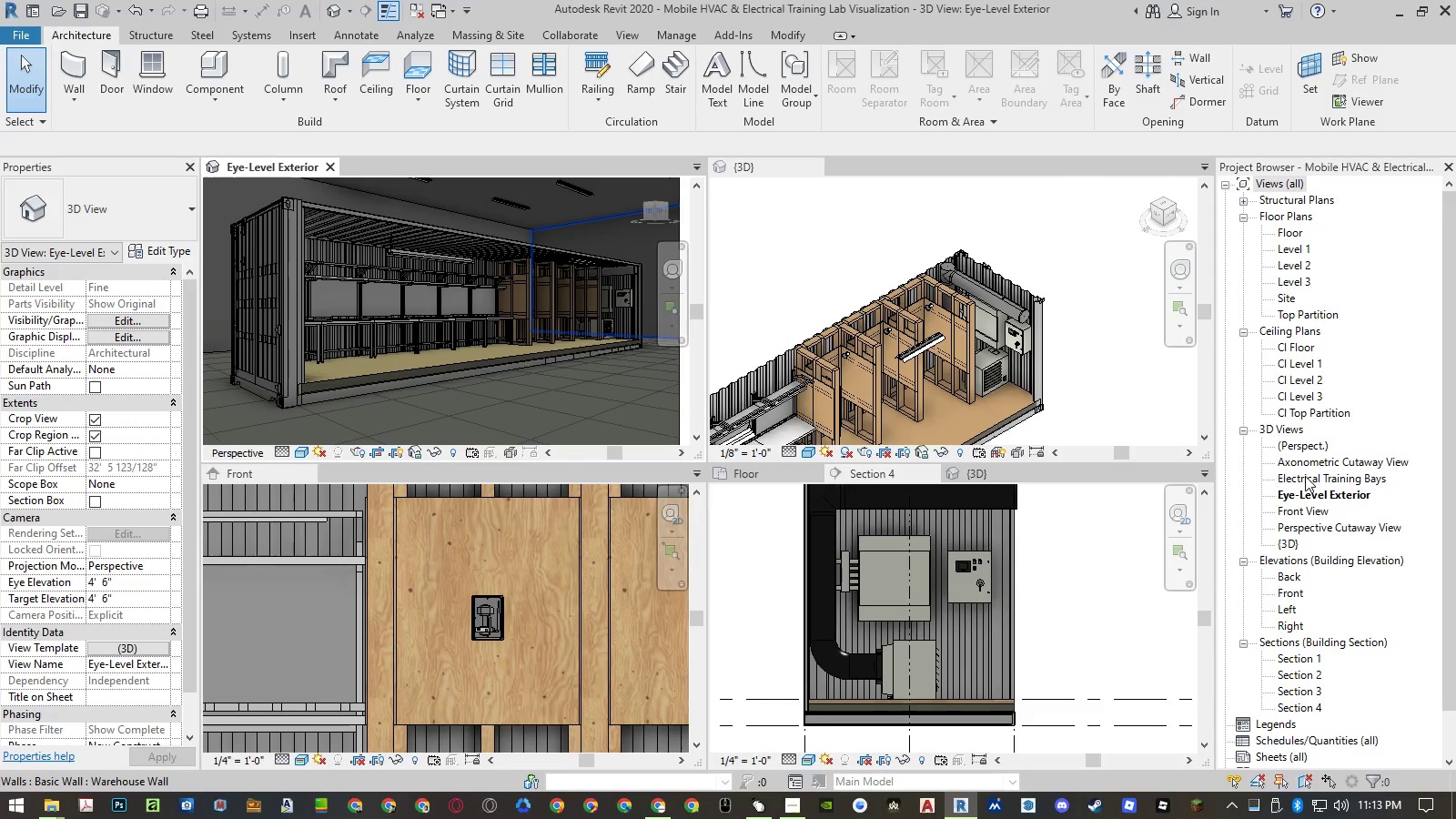 
left_click([1305, 476])
 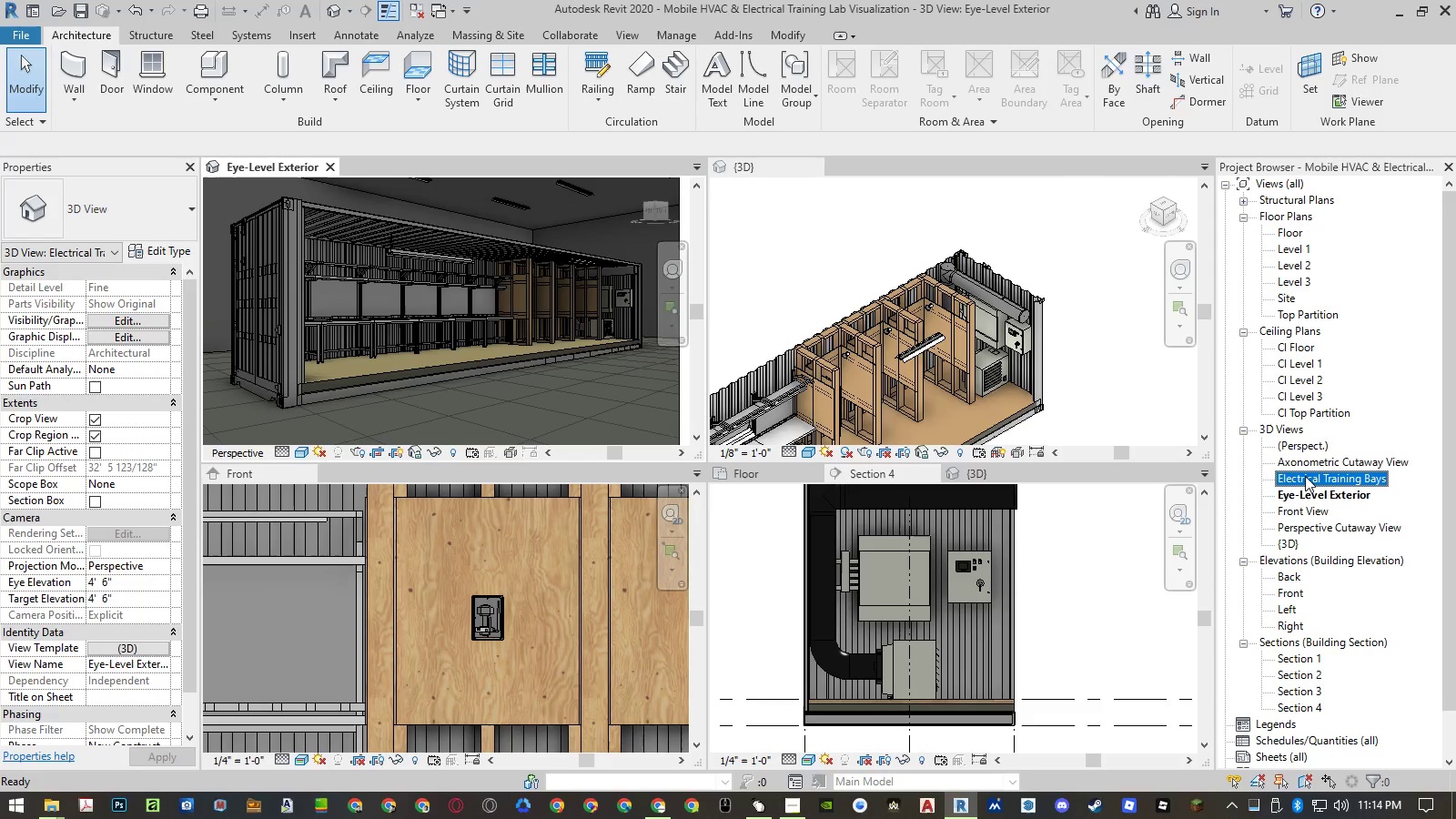 
left_click_drag(start_coordinate=[1305, 476], to_coordinate=[654, 803])
 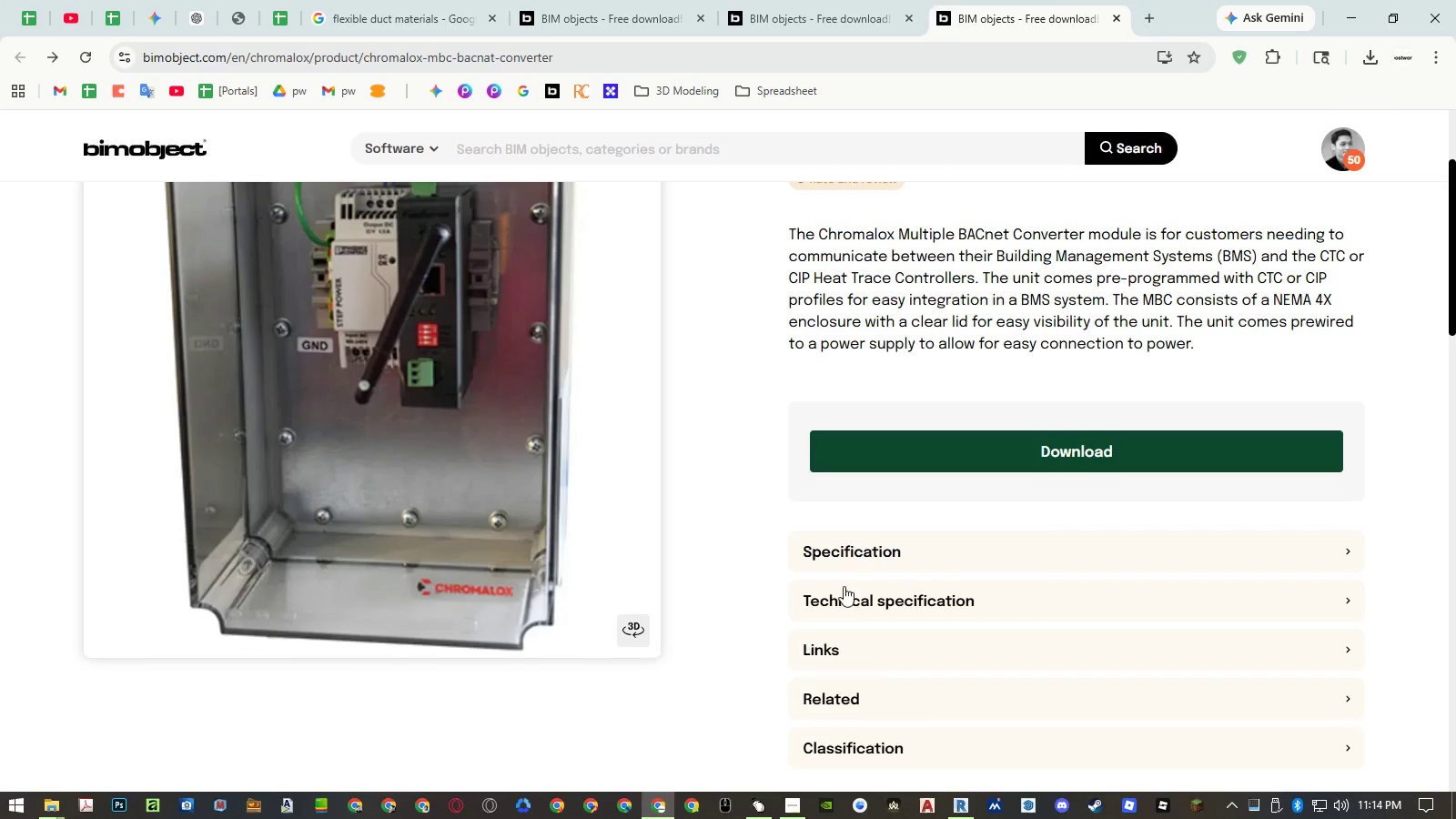 
scroll: coordinate [320, 291], scroll_direction: up, amount: 4.0
 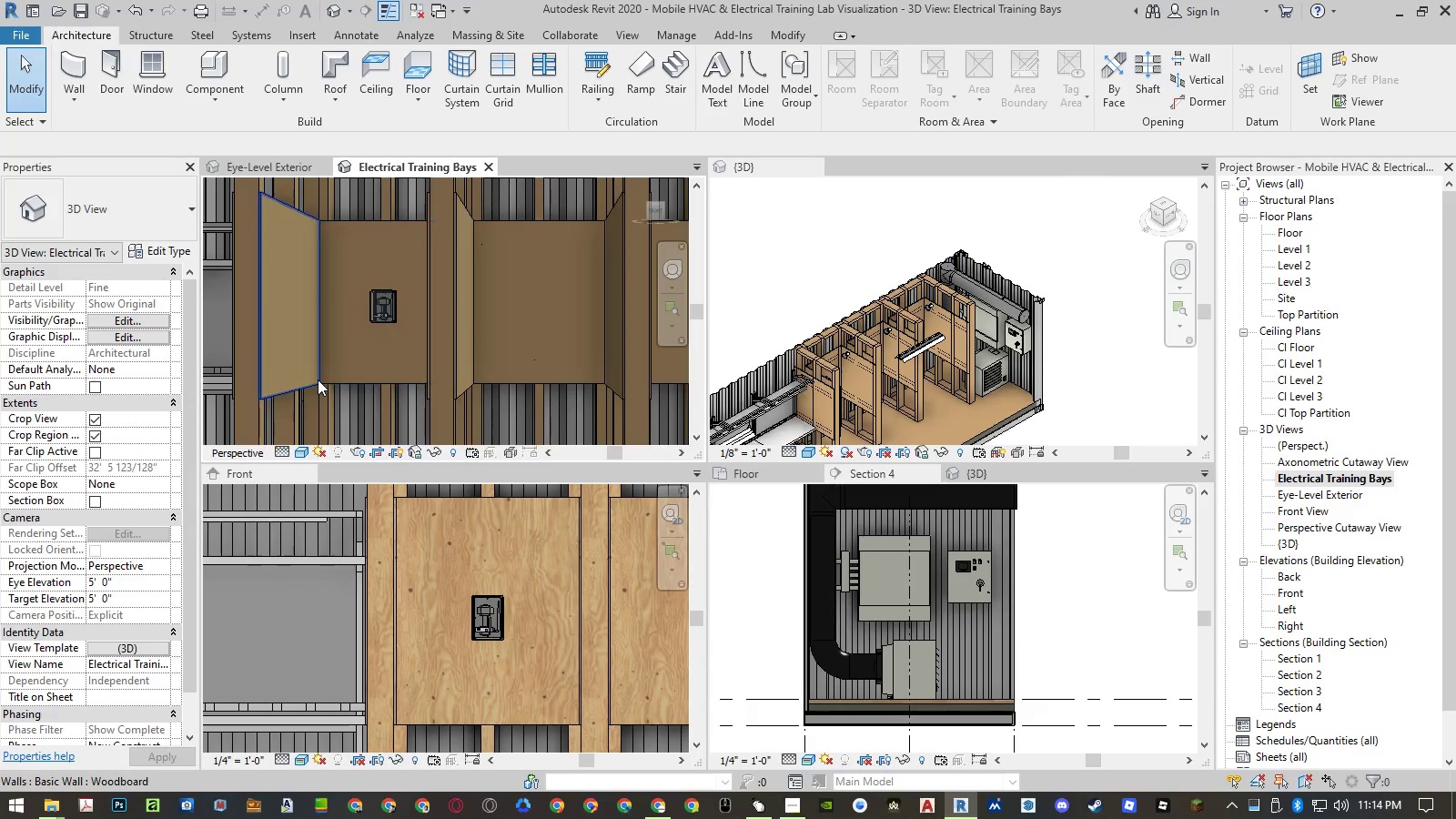 
scroll: coordinate [346, 318], scroll_direction: down, amount: 4.0
 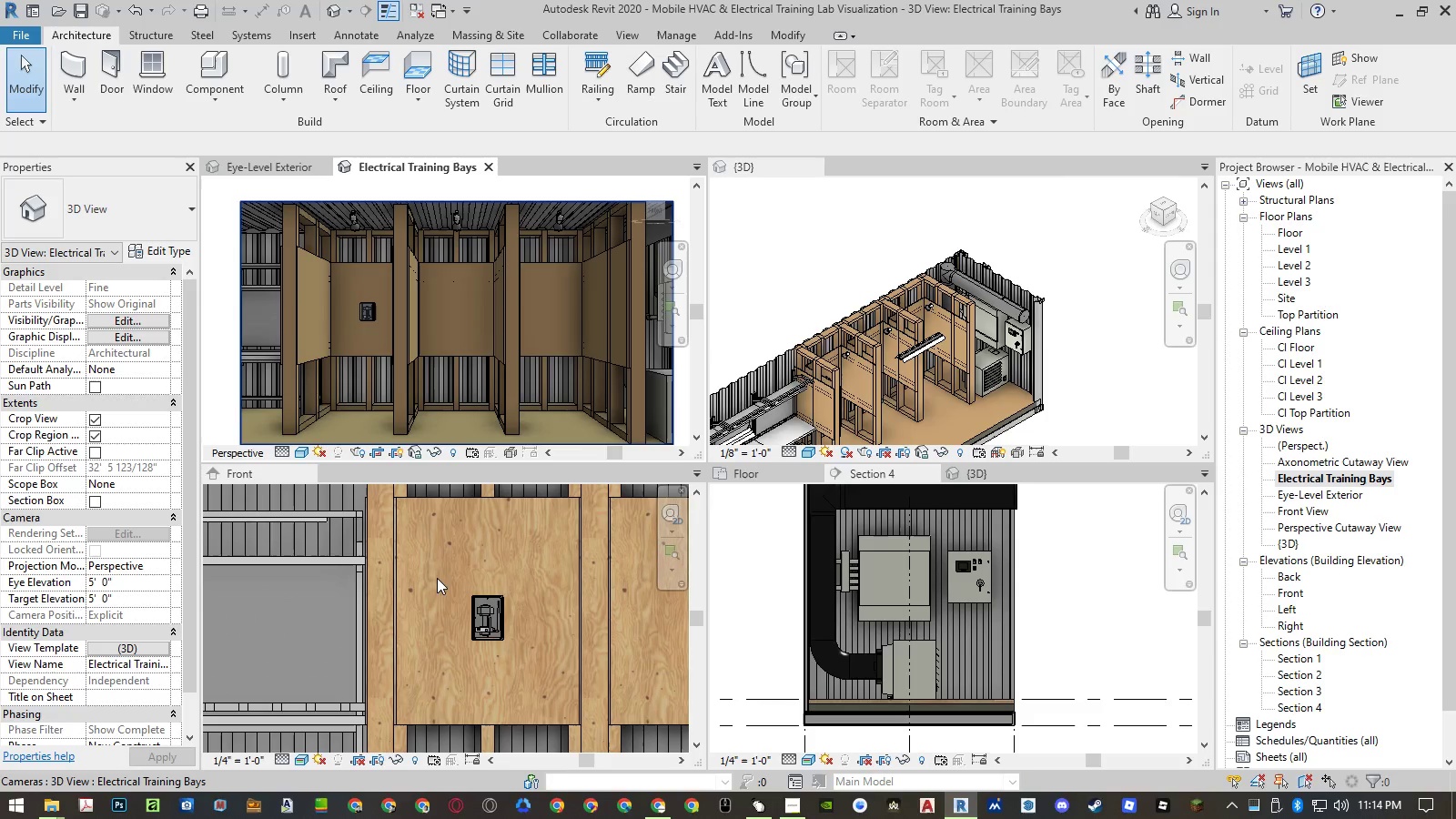 
scroll: coordinate [492, 614], scroll_direction: up, amount: 12.0
 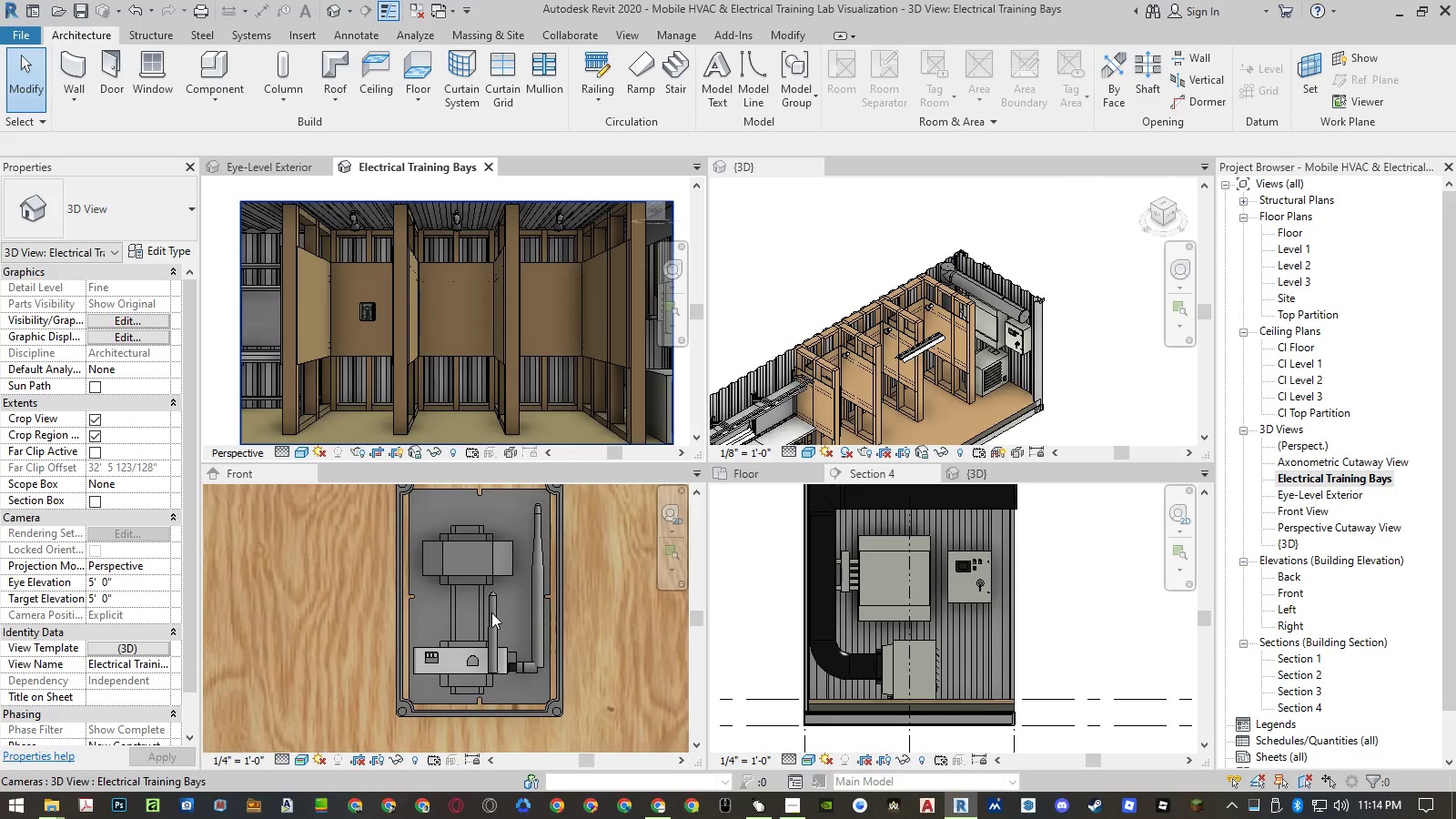 
scroll: coordinate [491, 612], scroll_direction: down, amount: 6.0
 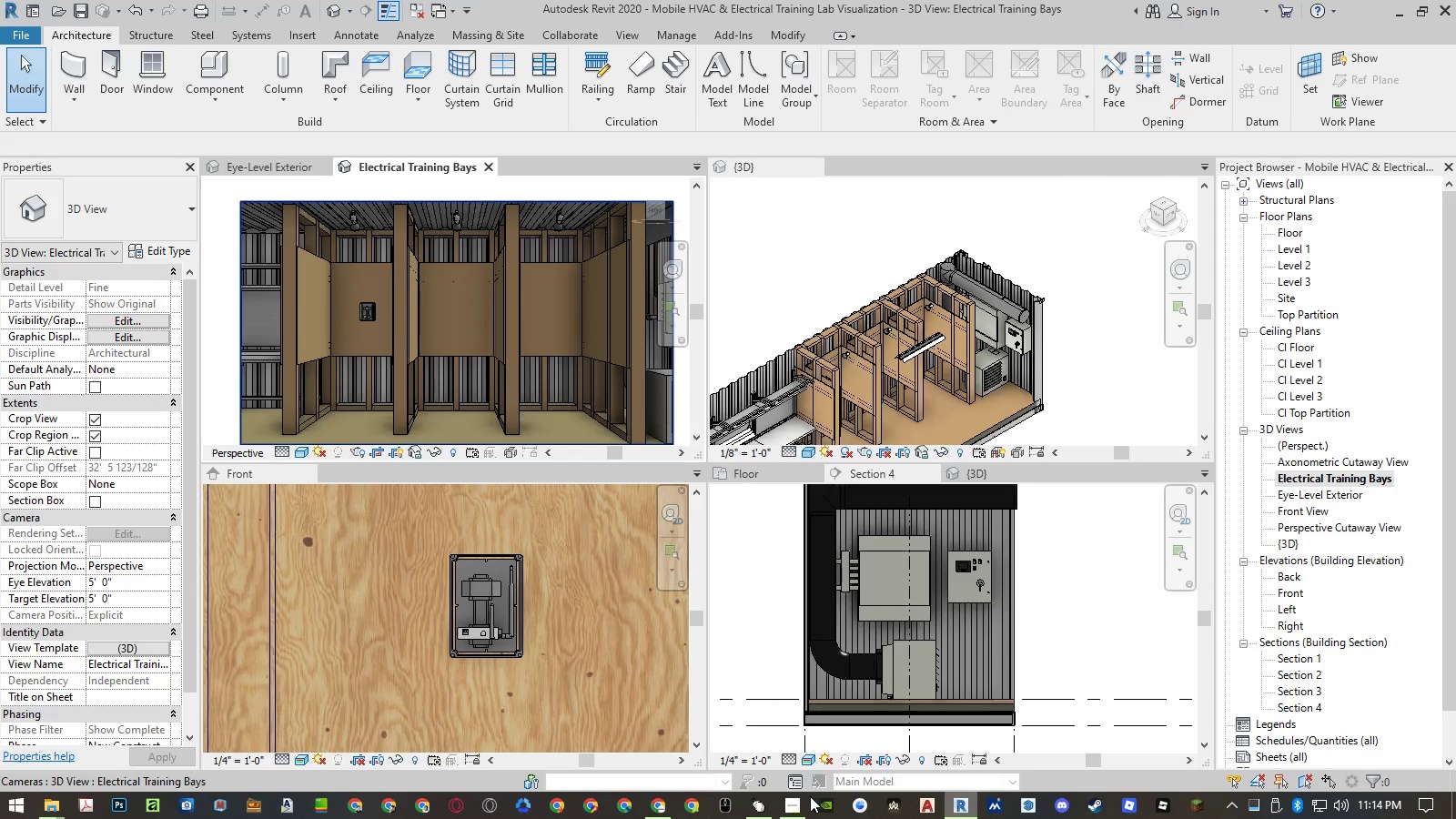 
left_click([654, 803])
 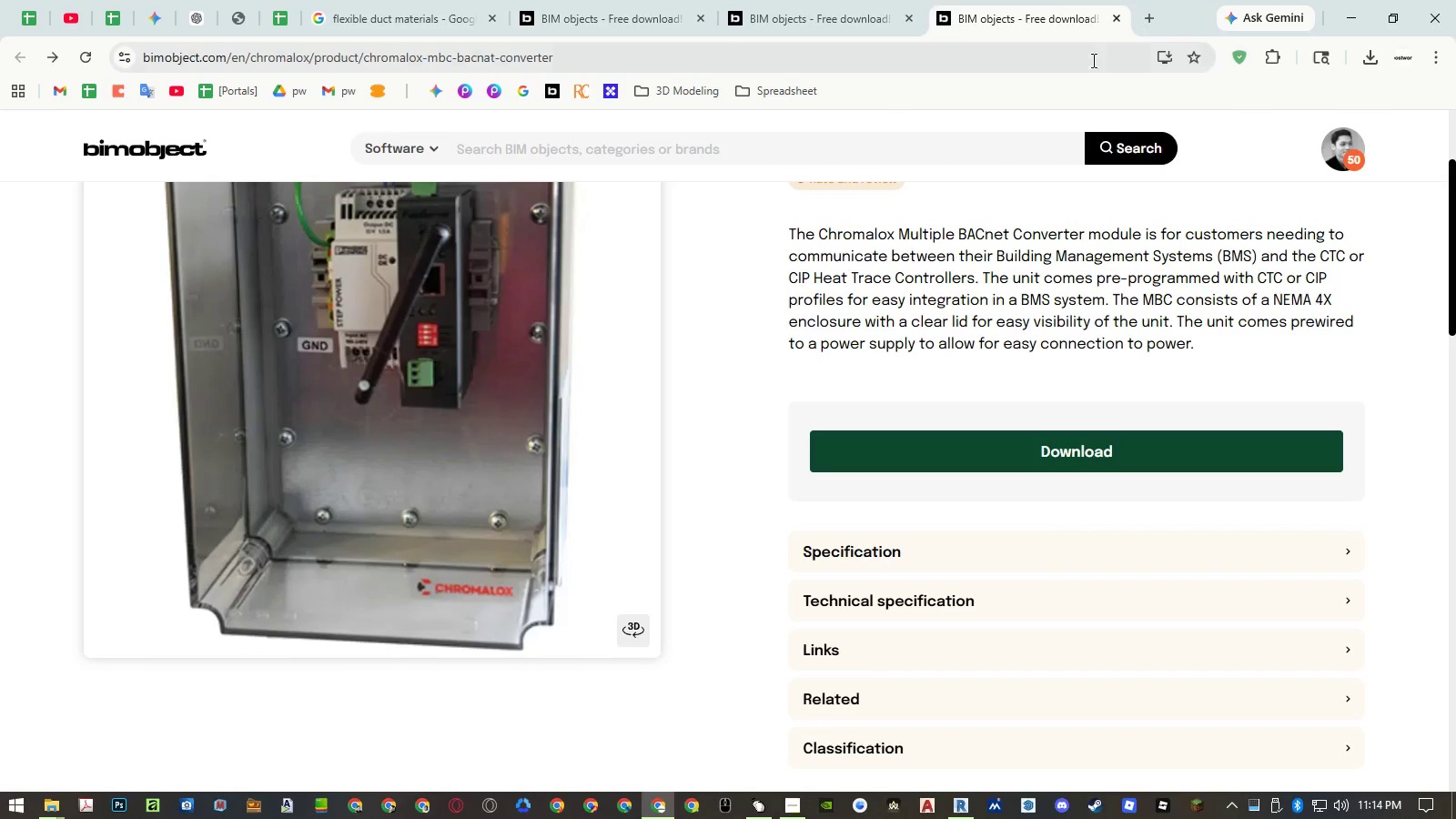 
middle_click([1091, 22])
 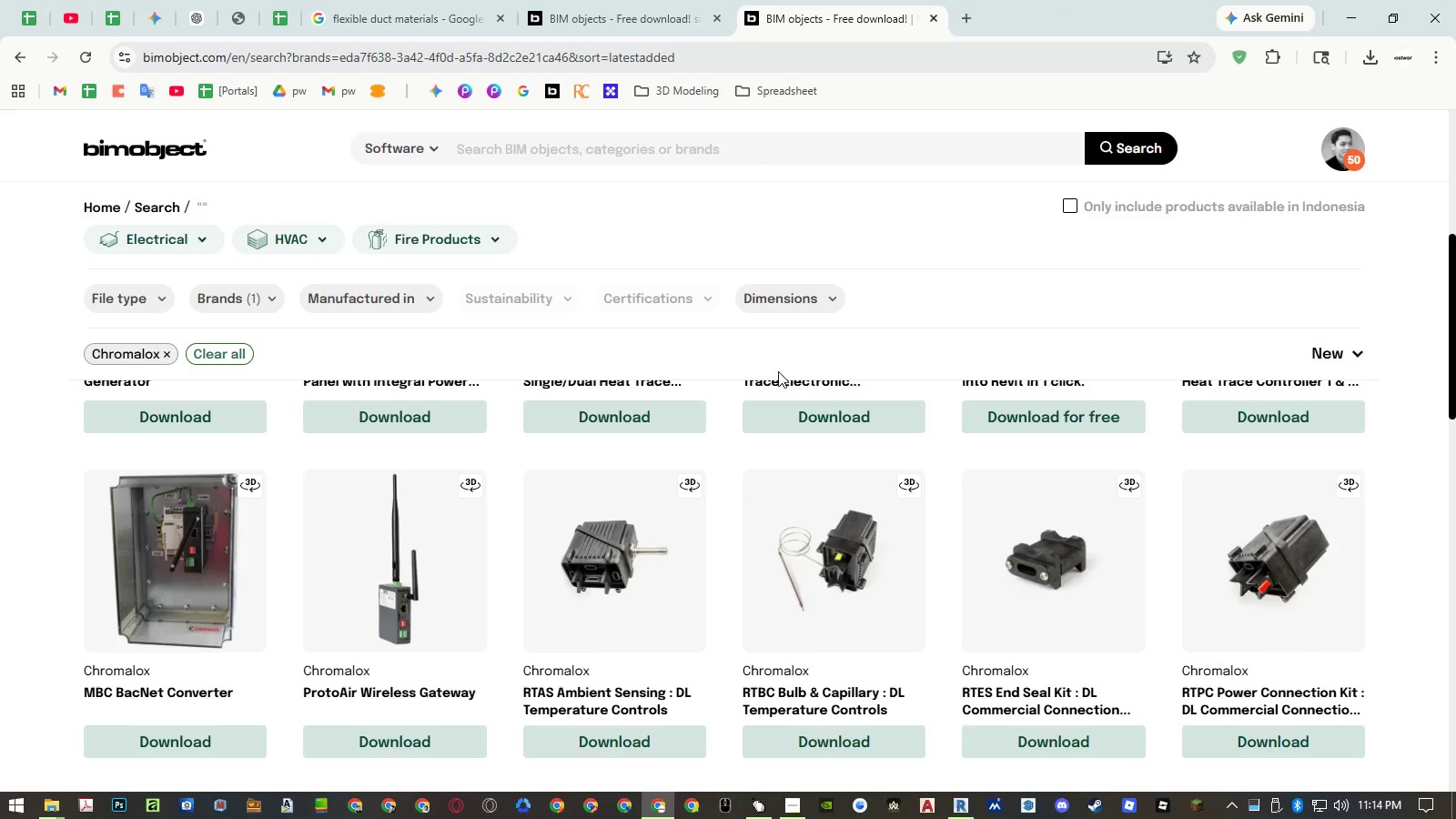 
scroll: coordinate [788, 488], scroll_direction: up, amount: 5.0
 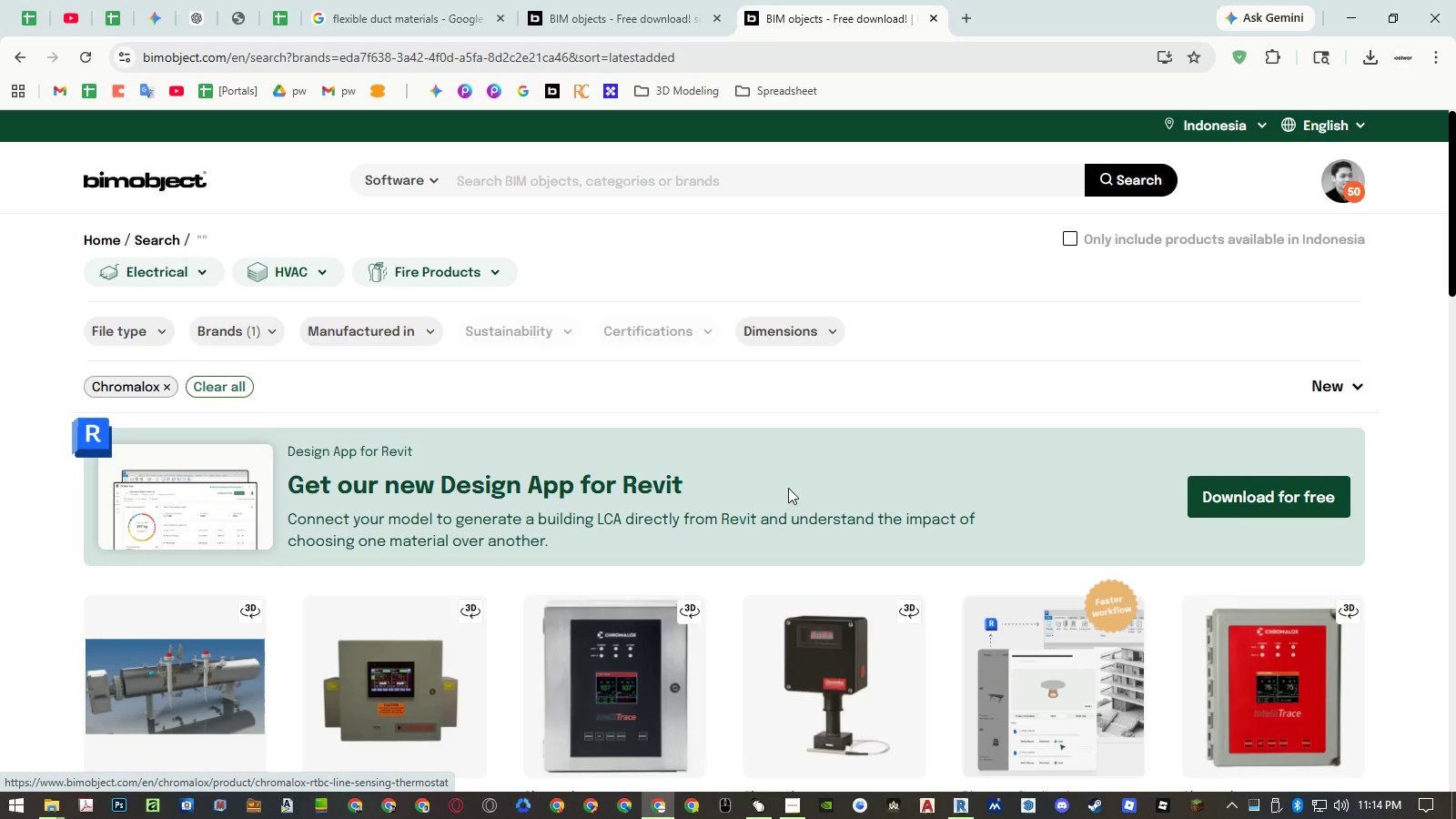 
scroll: coordinate [788, 488], scroll_direction: down, amount: 3.0
 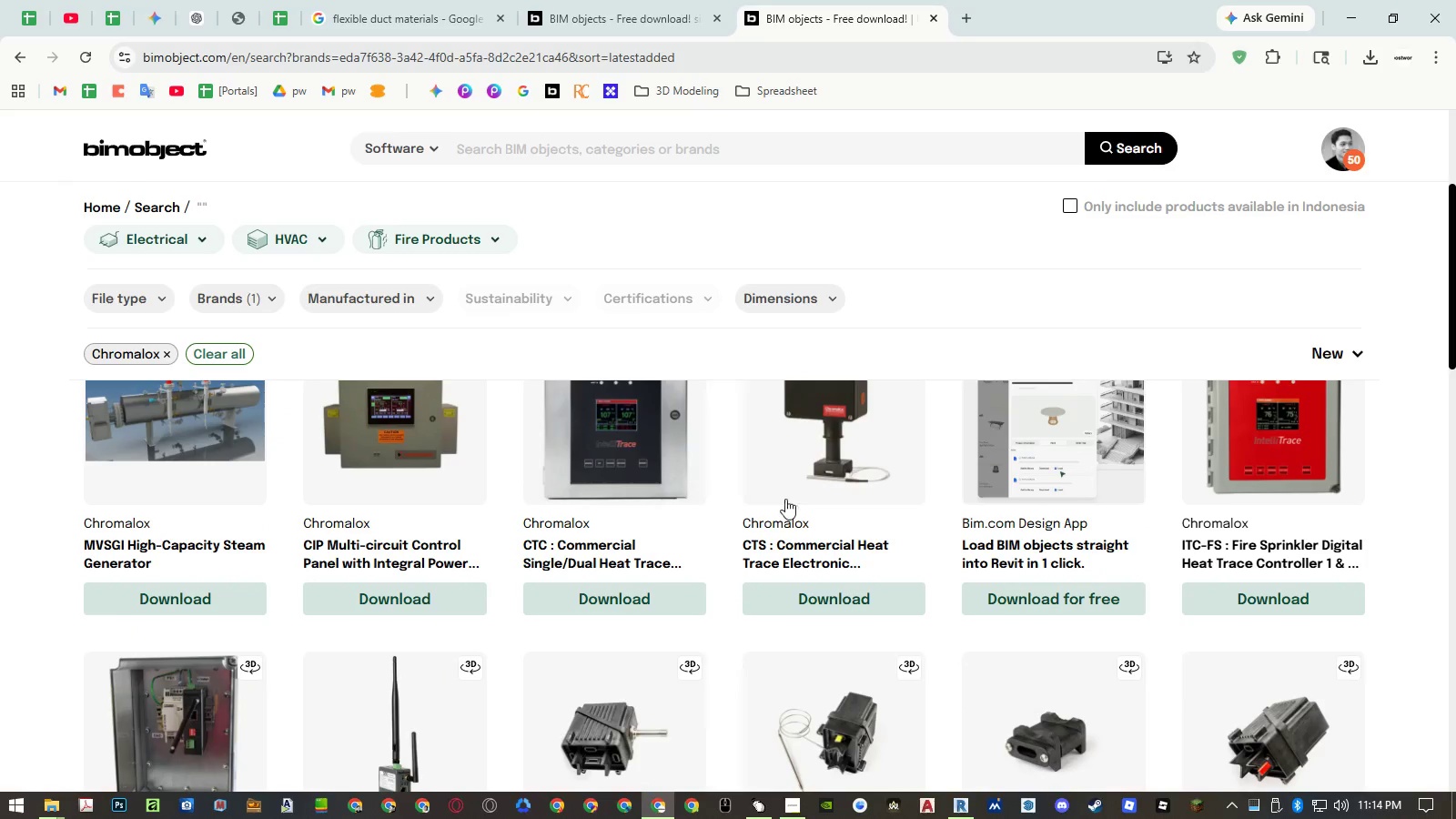 
scroll: coordinate [784, 516], scroll_direction: up, amount: 1.0
 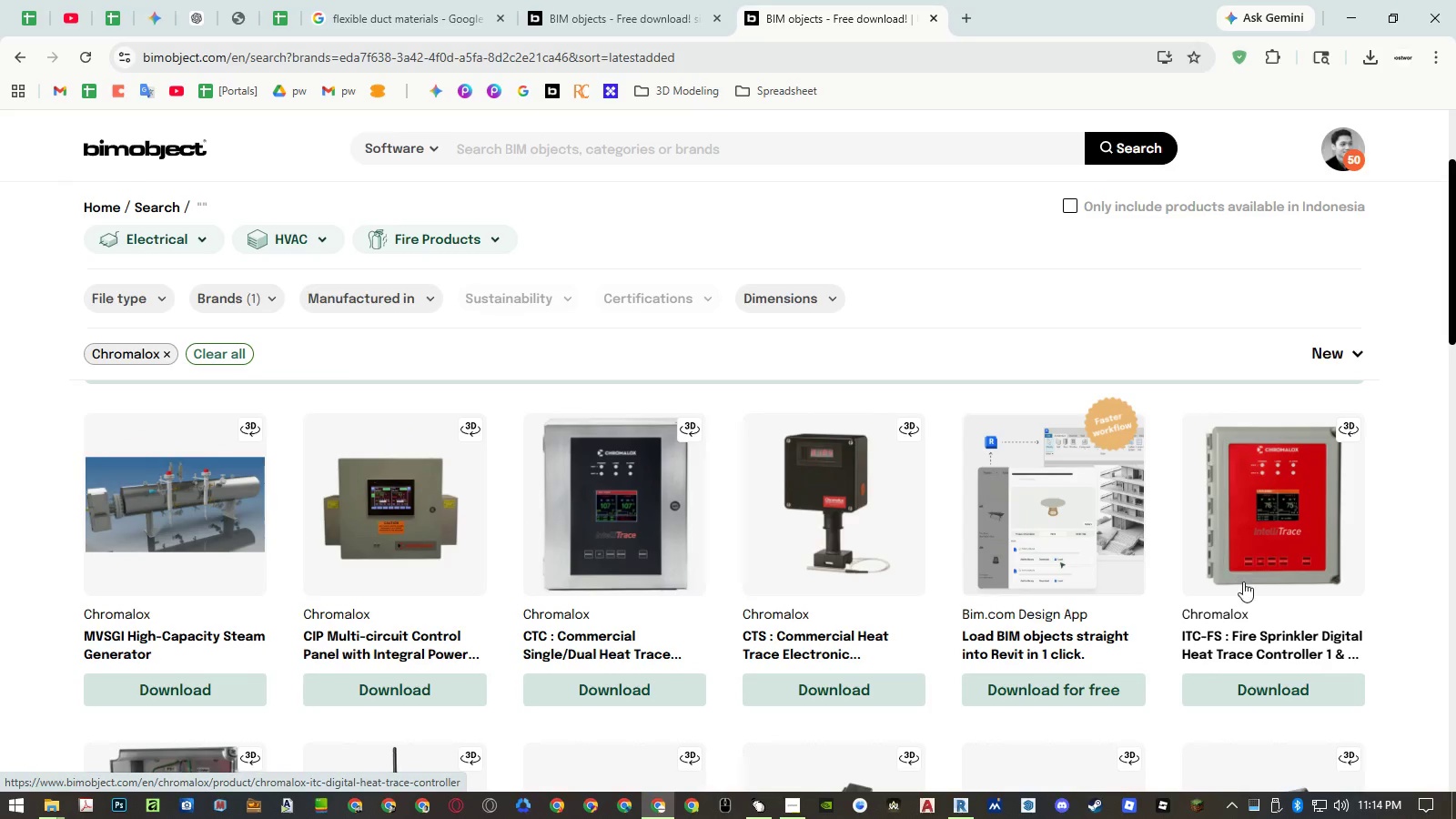 
wait(5.13)
 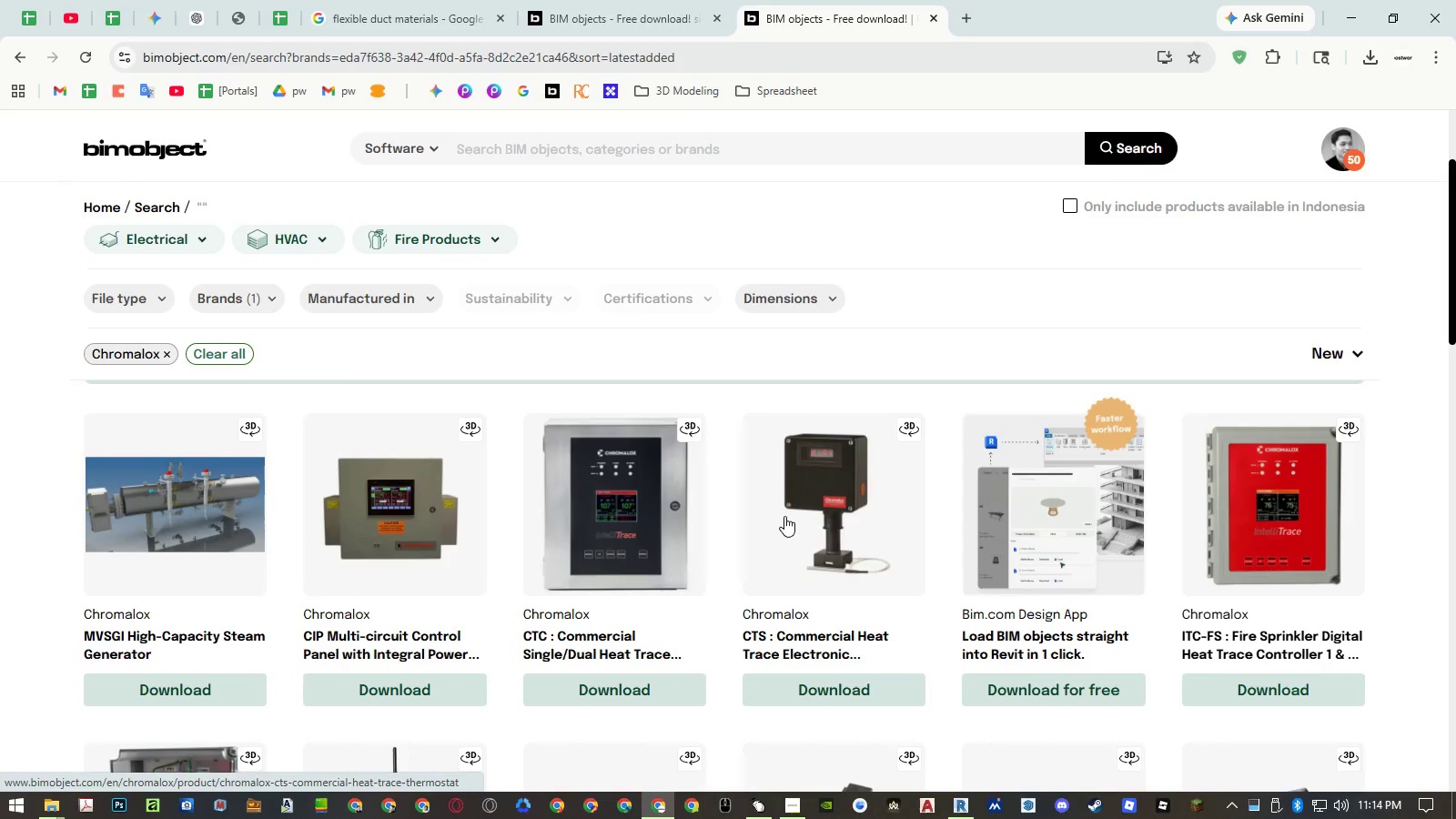 
scroll: coordinate [1120, 593], scroll_direction: down, amount: 12.0
 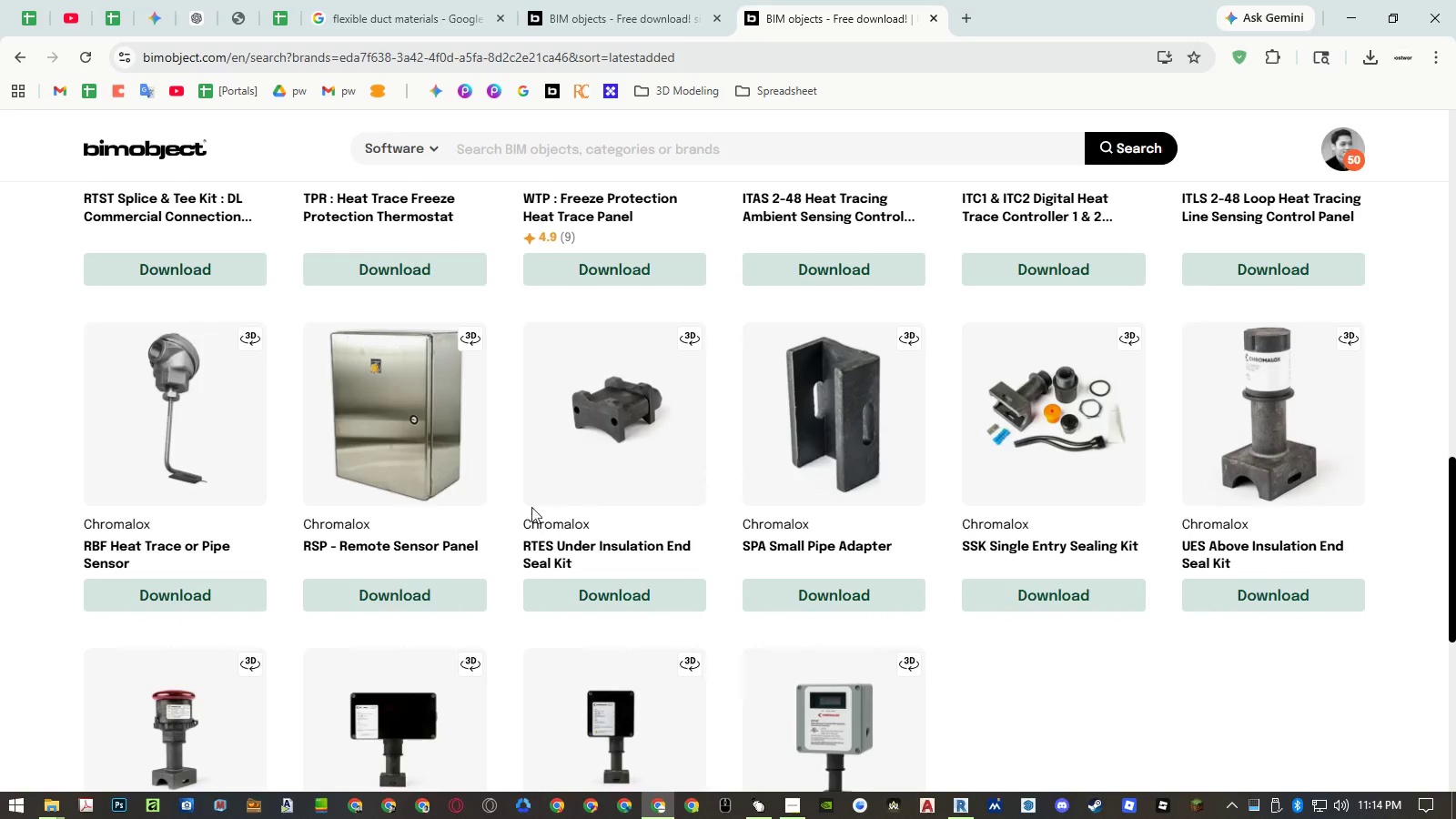 
middle_click([453, 548])
 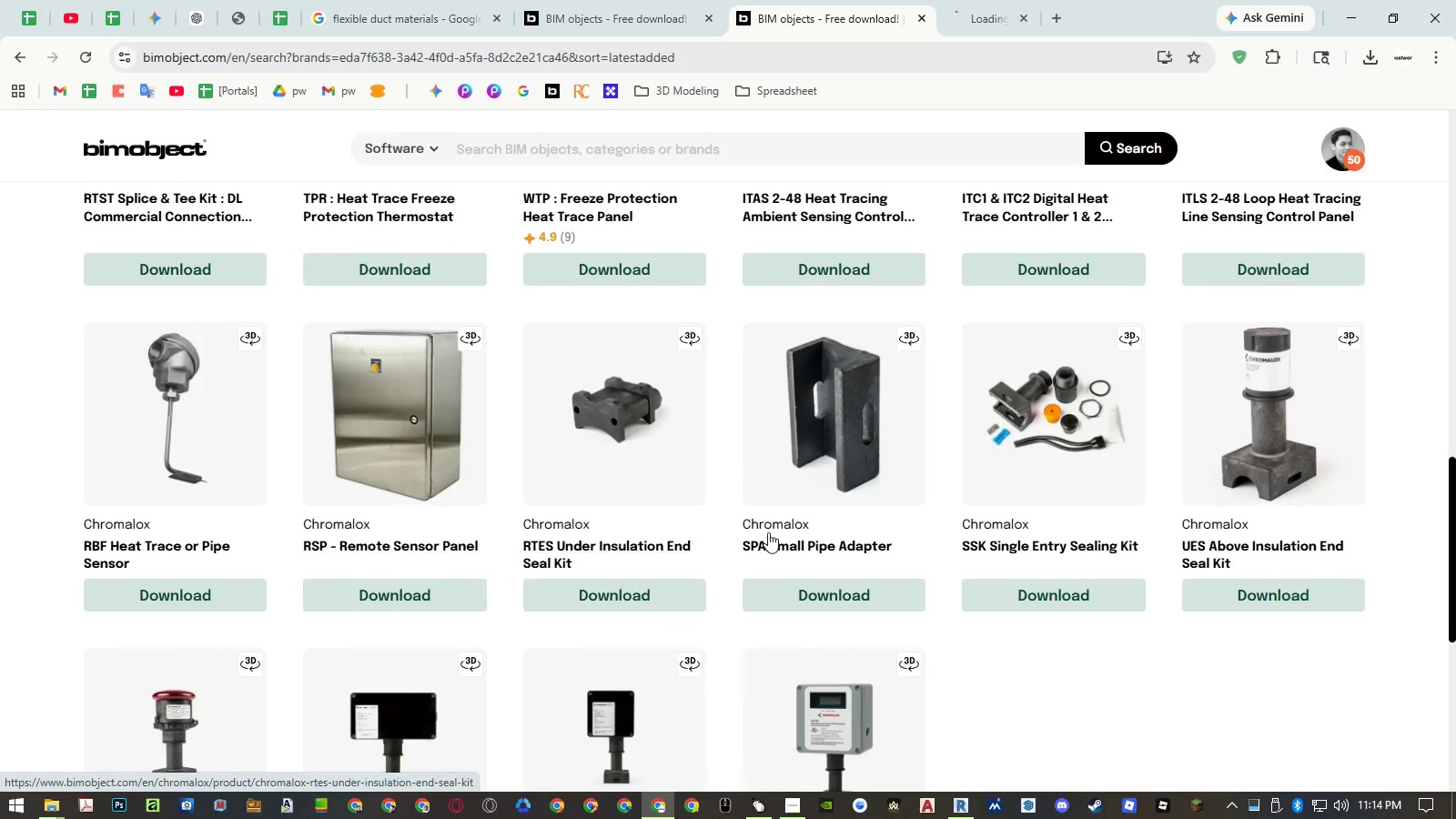 
scroll: coordinate [777, 531], scroll_direction: up, amount: 8.0
 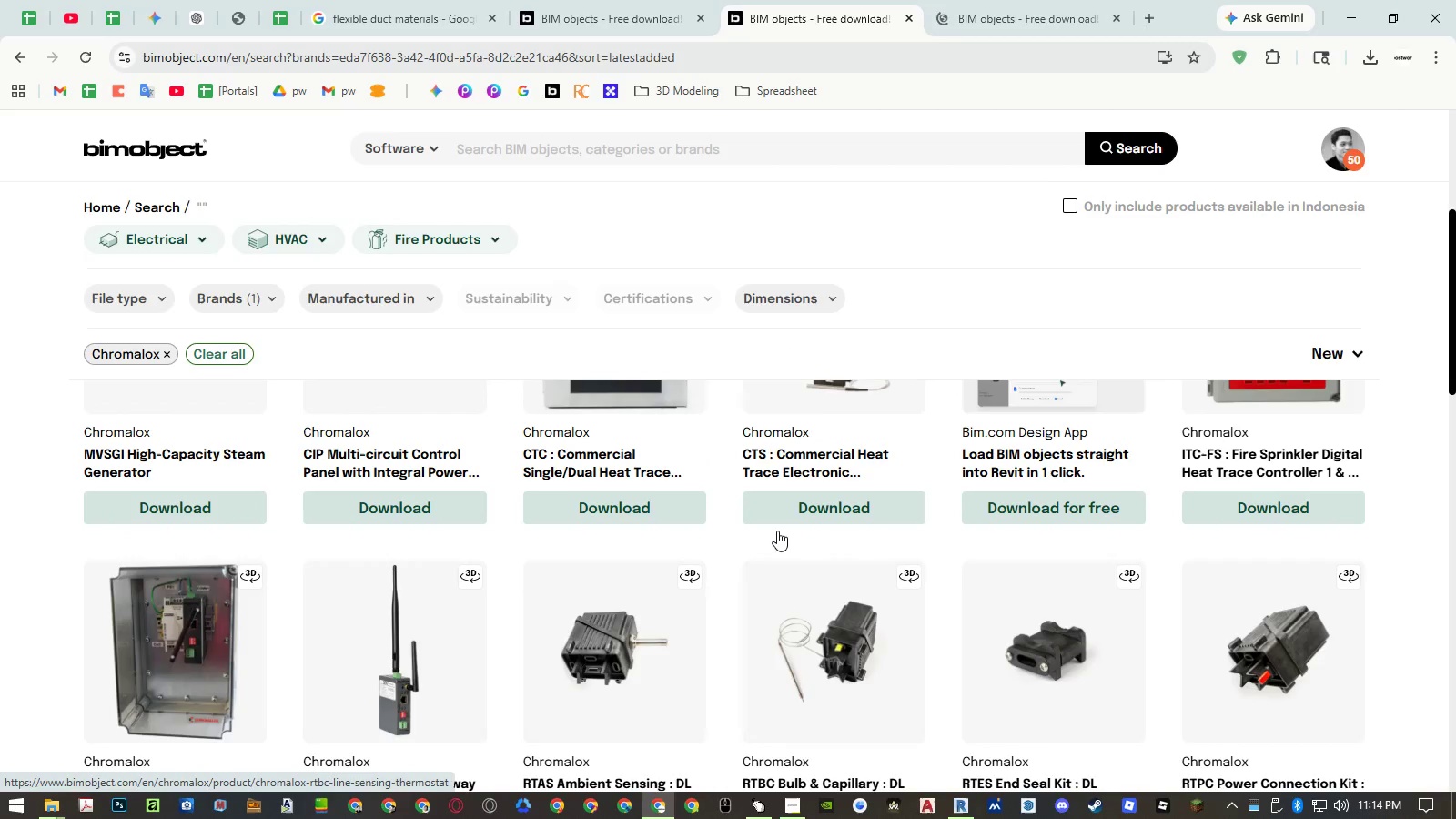 
scroll: coordinate [777, 531], scroll_direction: down, amount: 4.0
 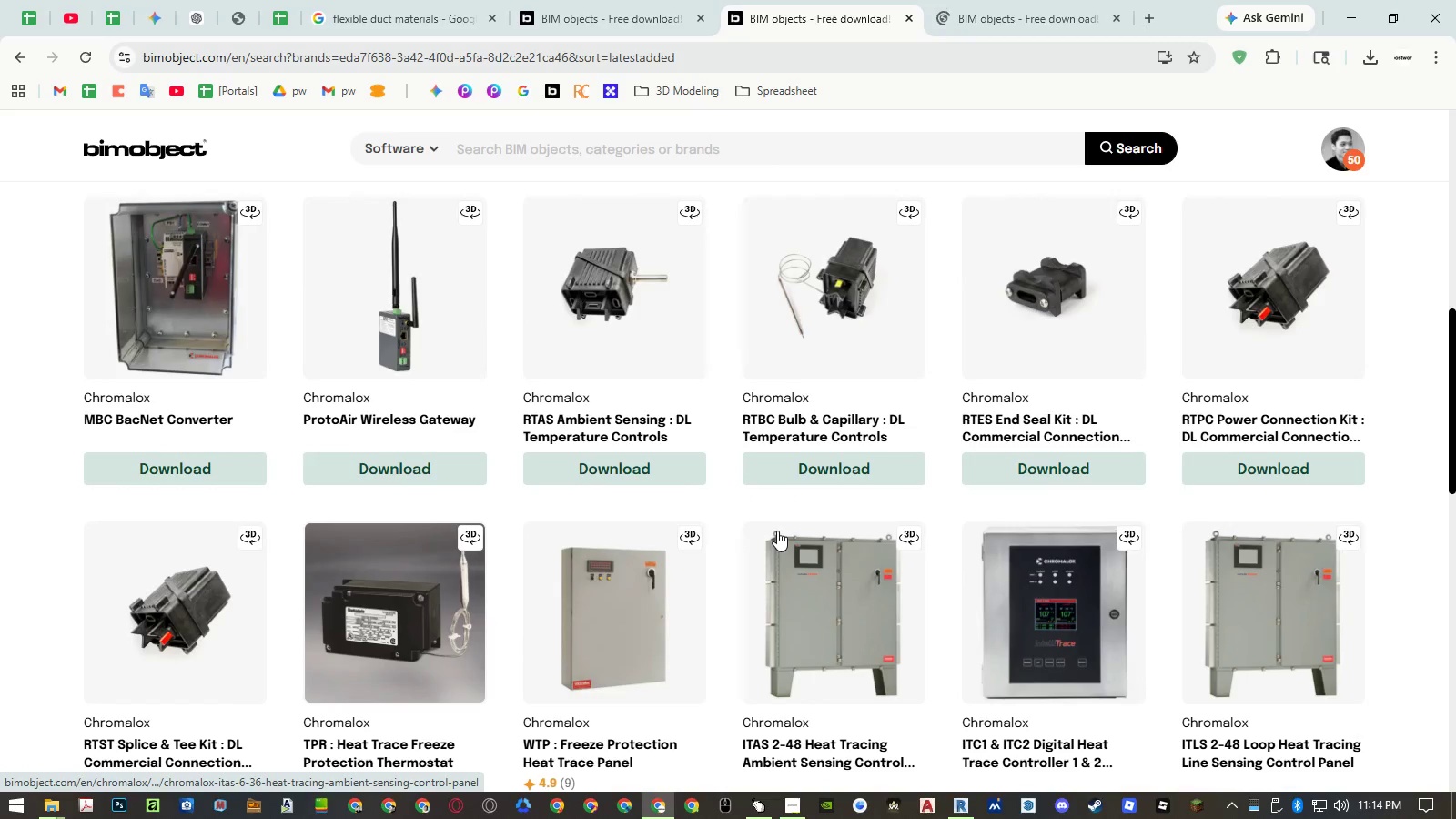 
scroll: coordinate [777, 531], scroll_direction: up, amount: 10.0
 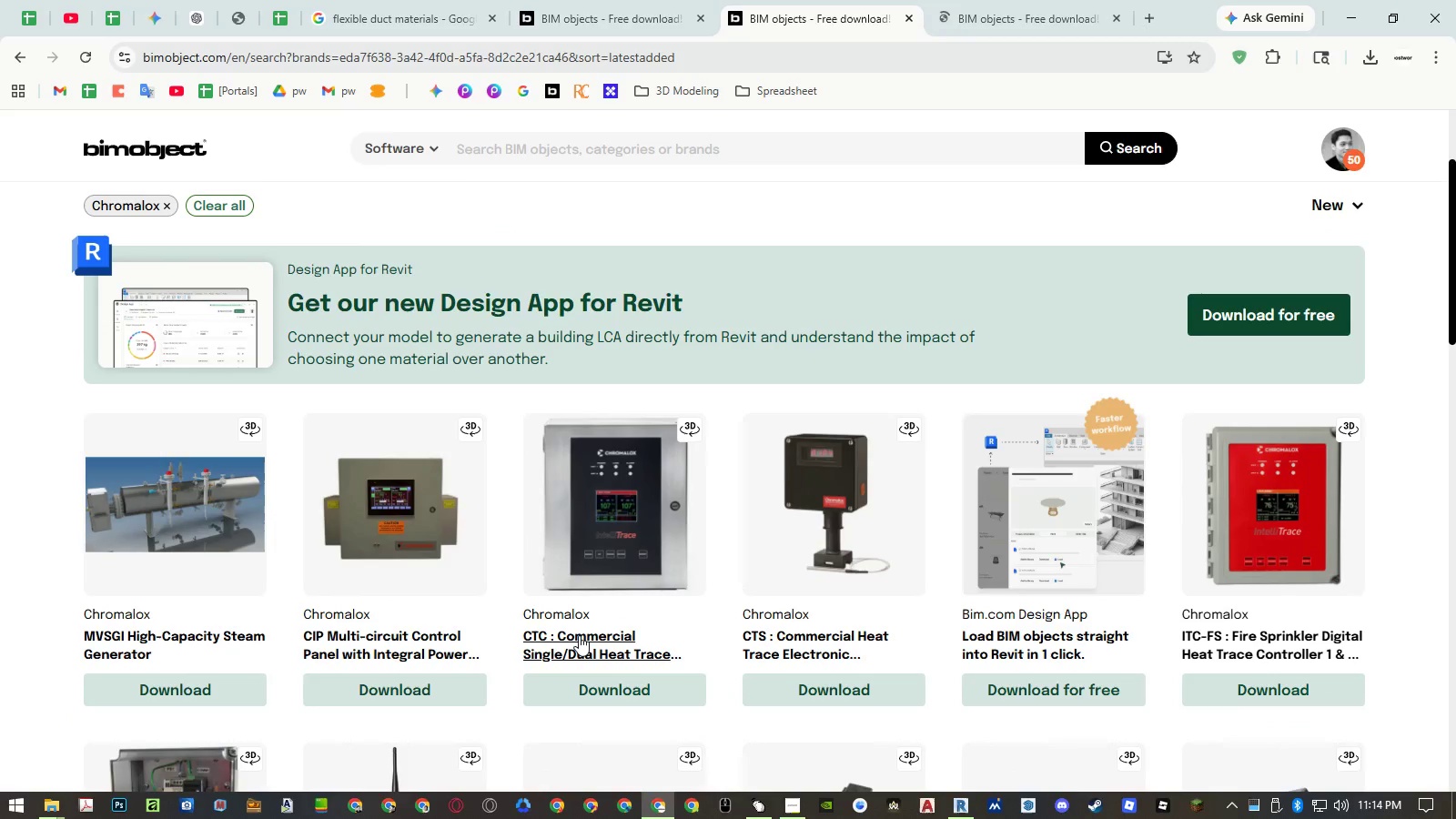 
middle_click([579, 635])
 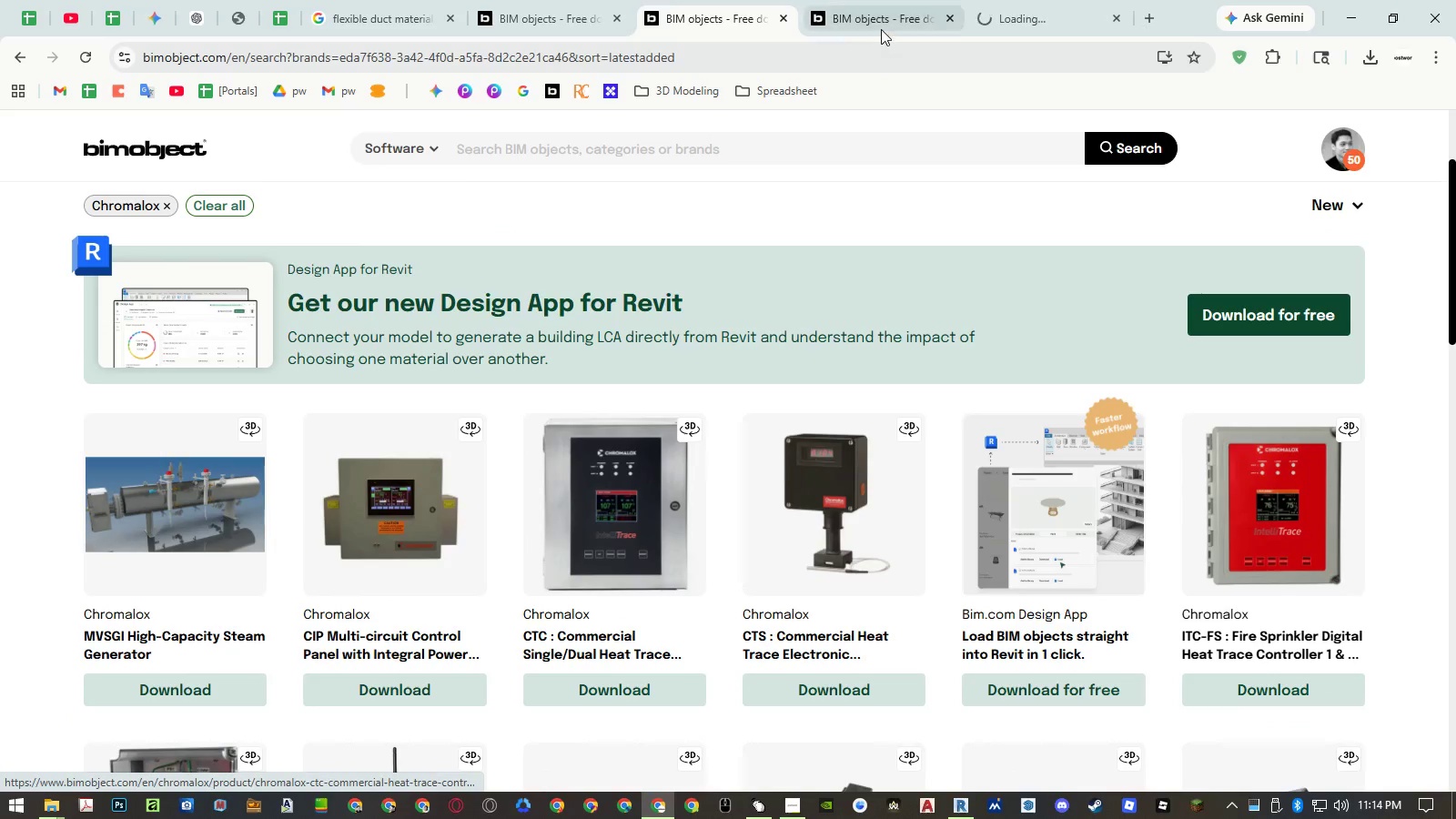 
left_click([883, 26])
 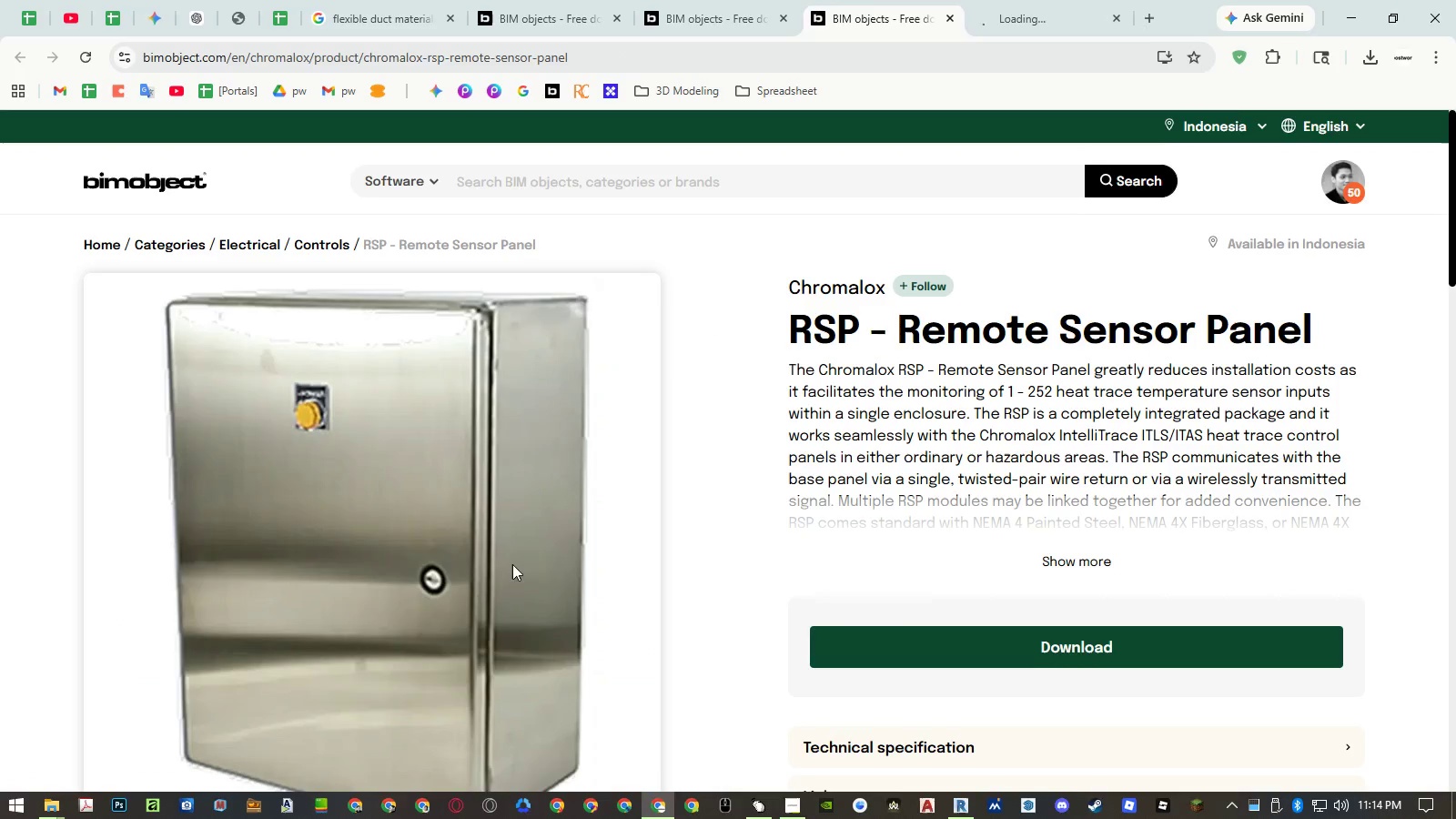 
scroll: coordinate [545, 572], scroll_direction: down, amount: 3.0
 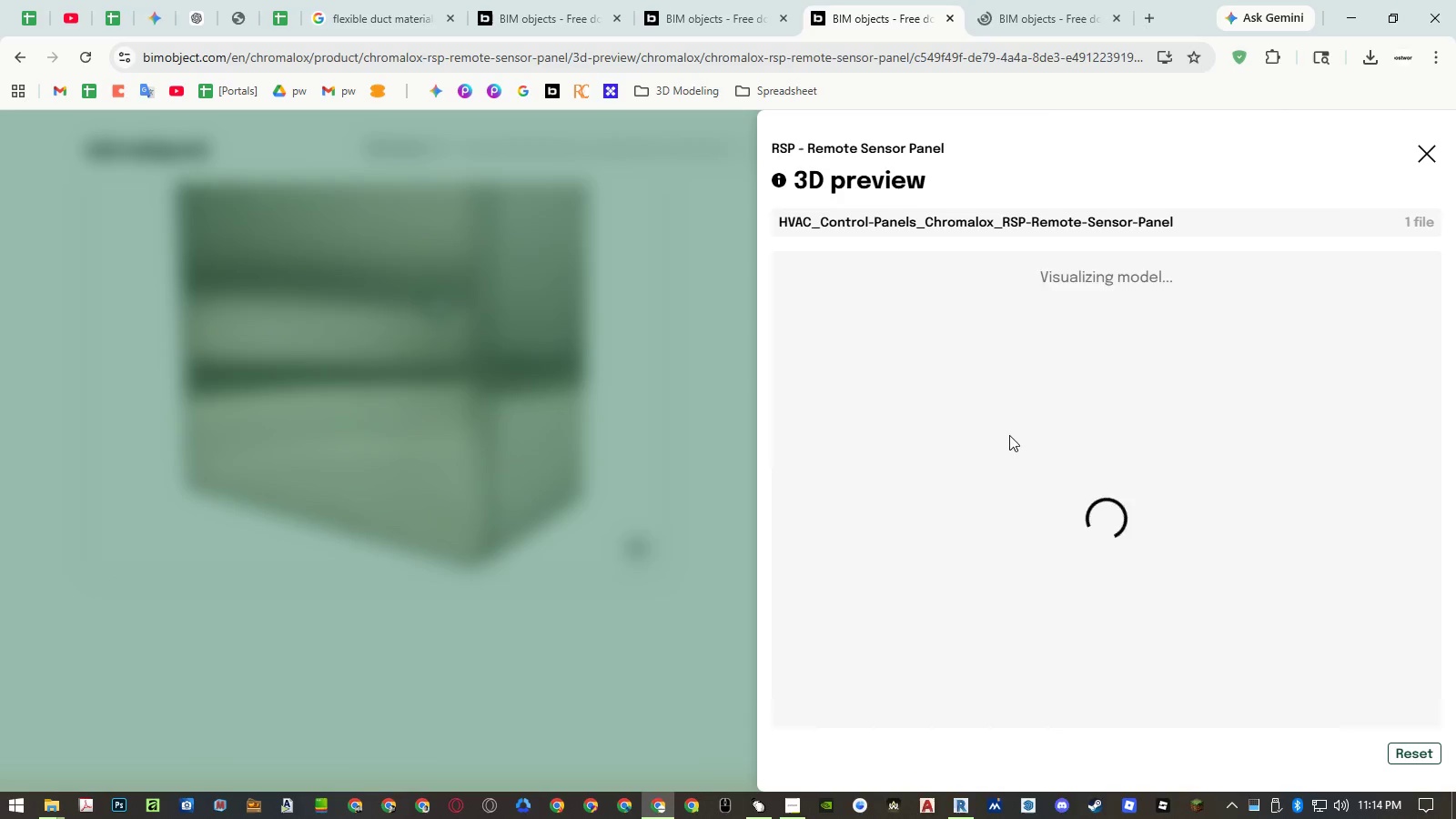 
left_click_drag(start_coordinate=[1087, 571], to_coordinate=[1070, 513])
 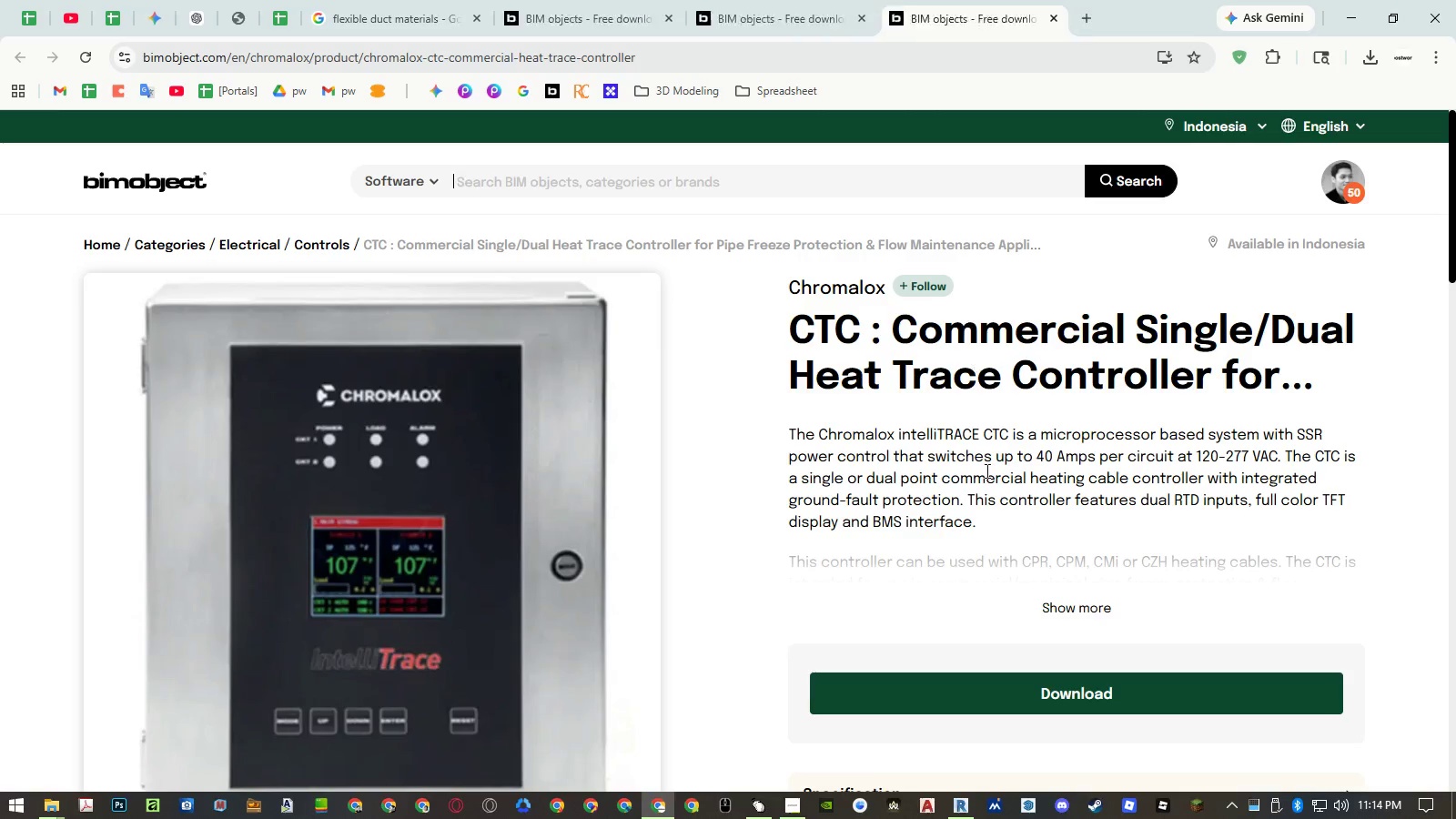 
scroll: coordinate [737, 610], scroll_direction: down, amount: 4.0
 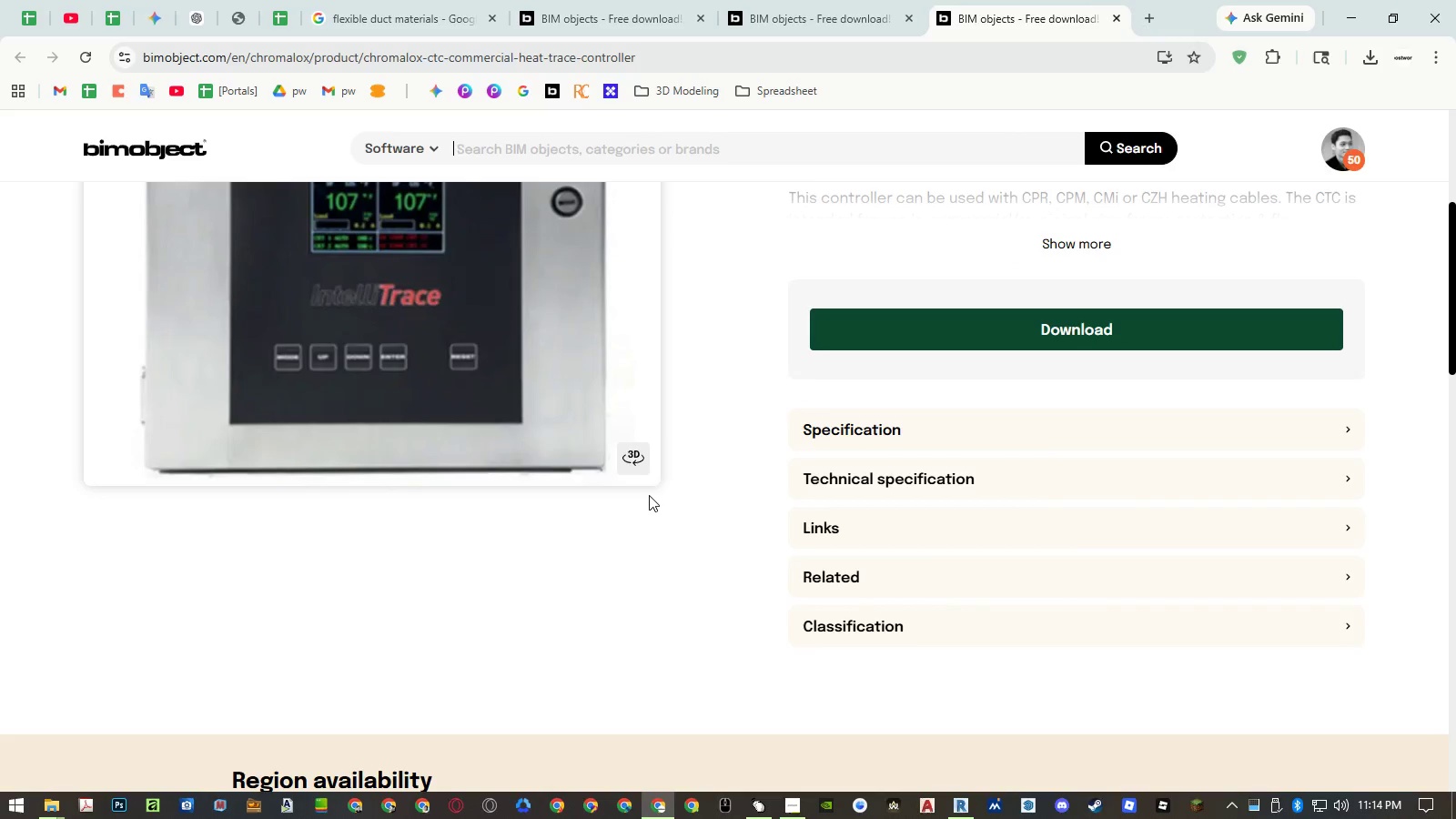 
left_click([642, 454])
 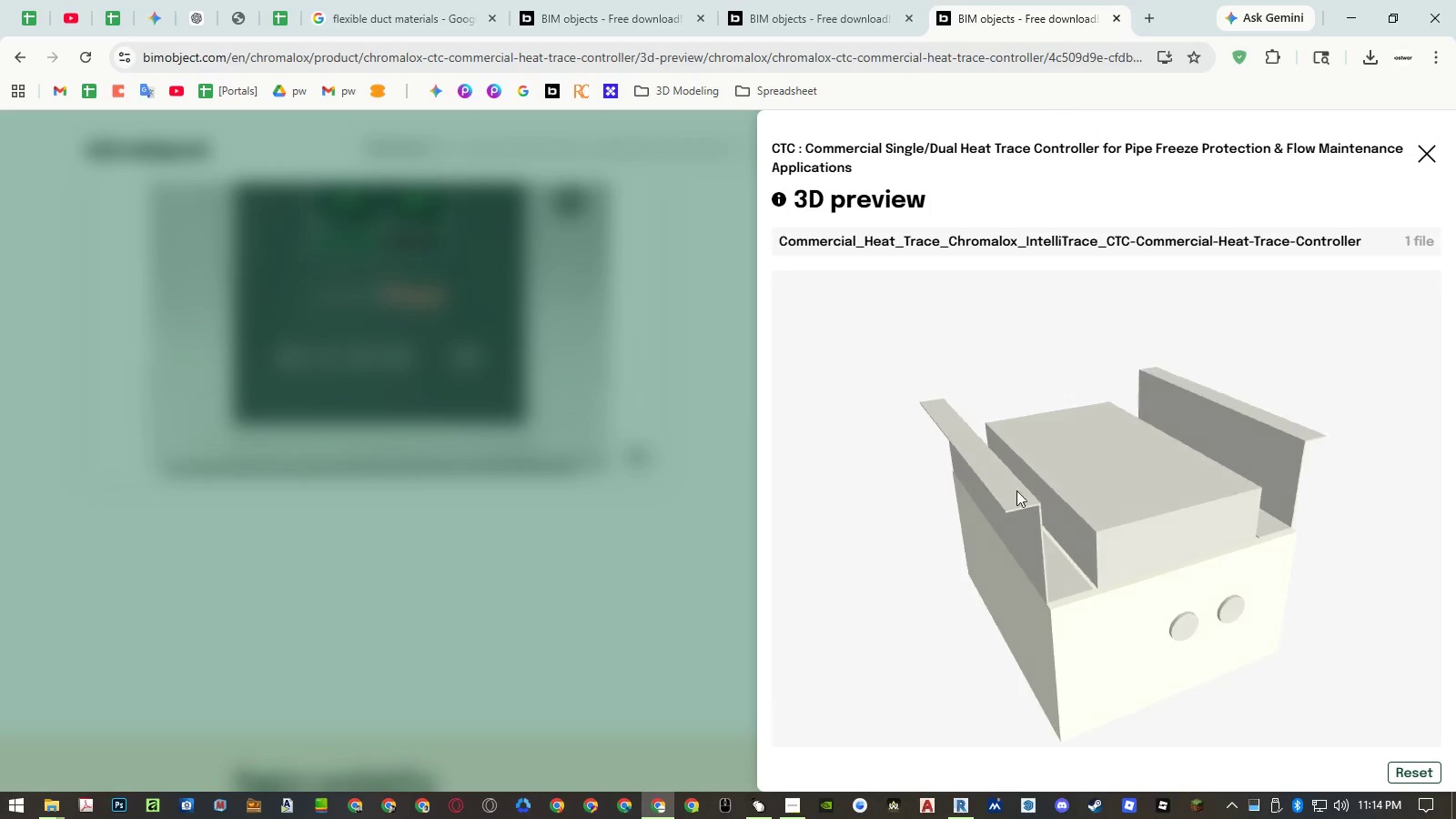 
left_click_drag(start_coordinate=[1089, 595], to_coordinate=[1036, 595])
 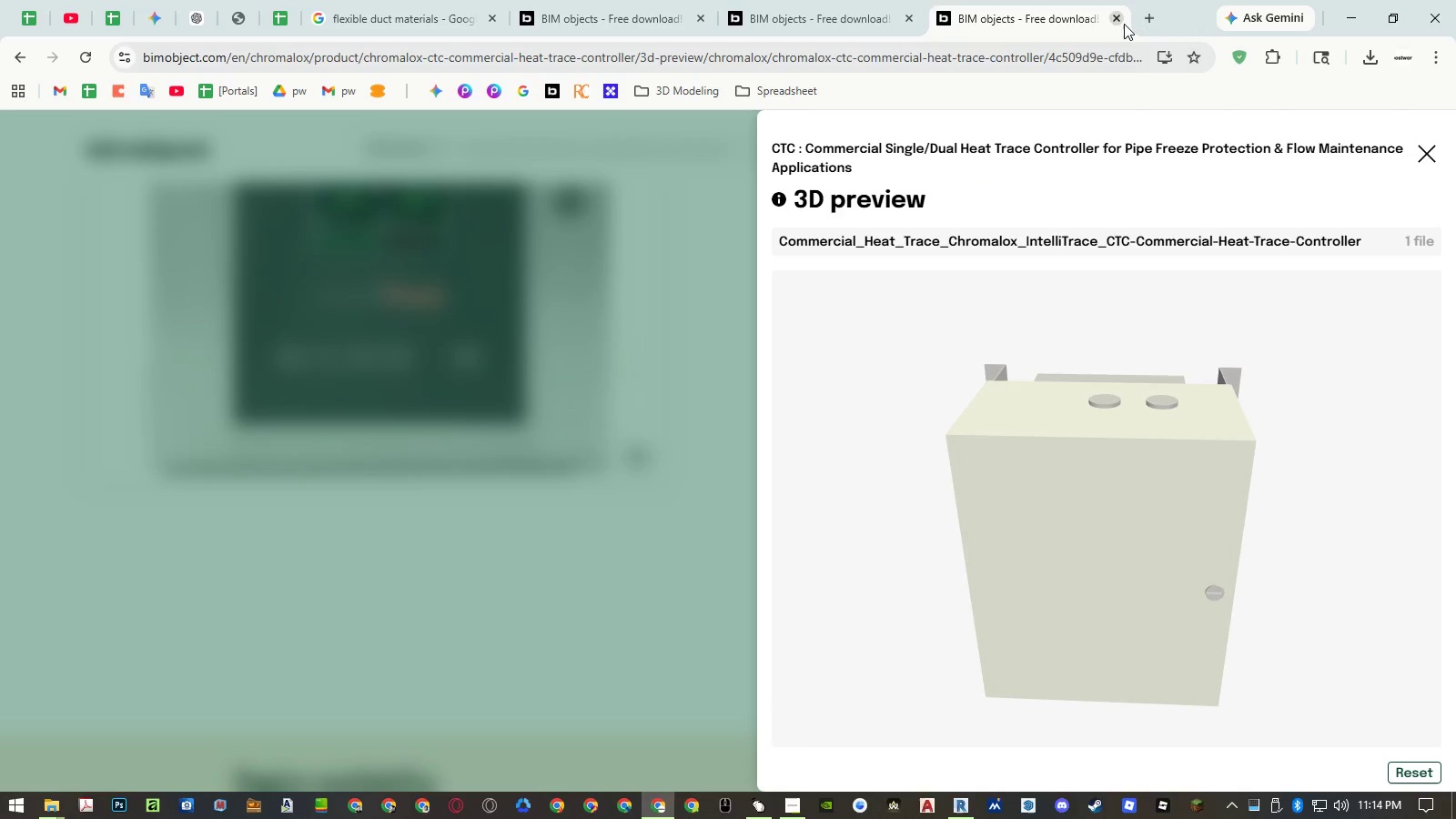 
left_click([1117, 22])
 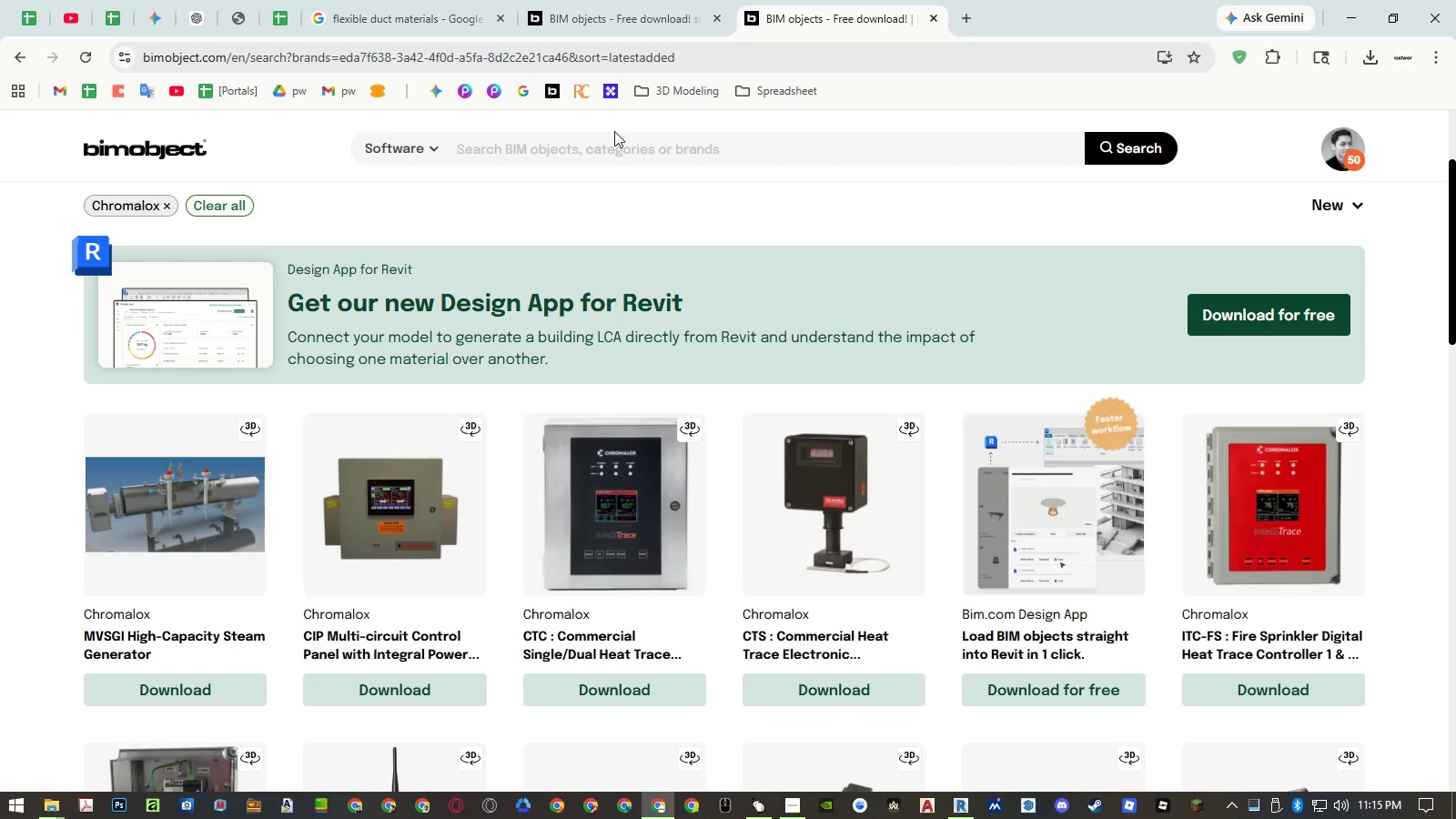 
wait(18.56)
 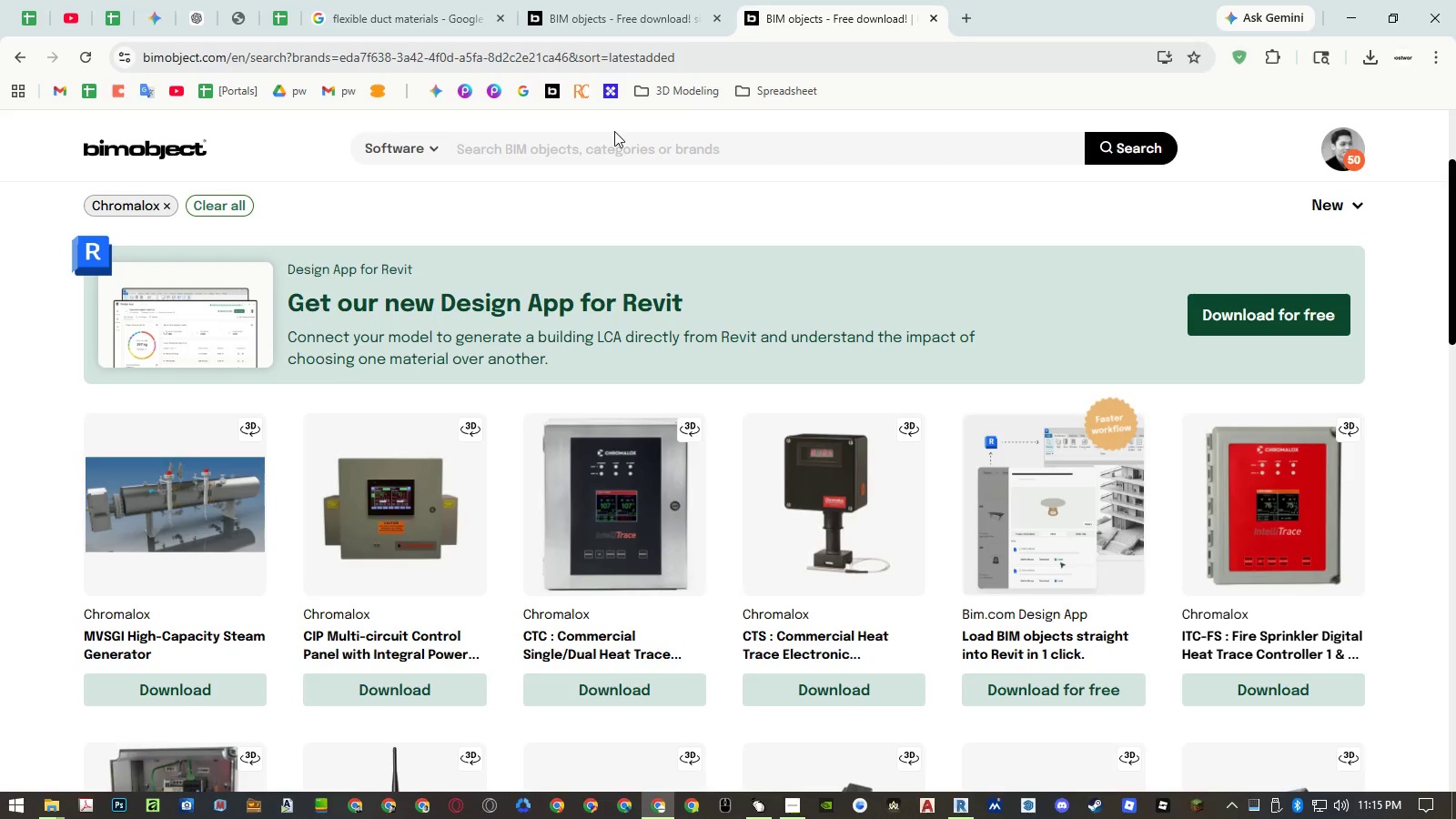 
left_click([228, 197])
 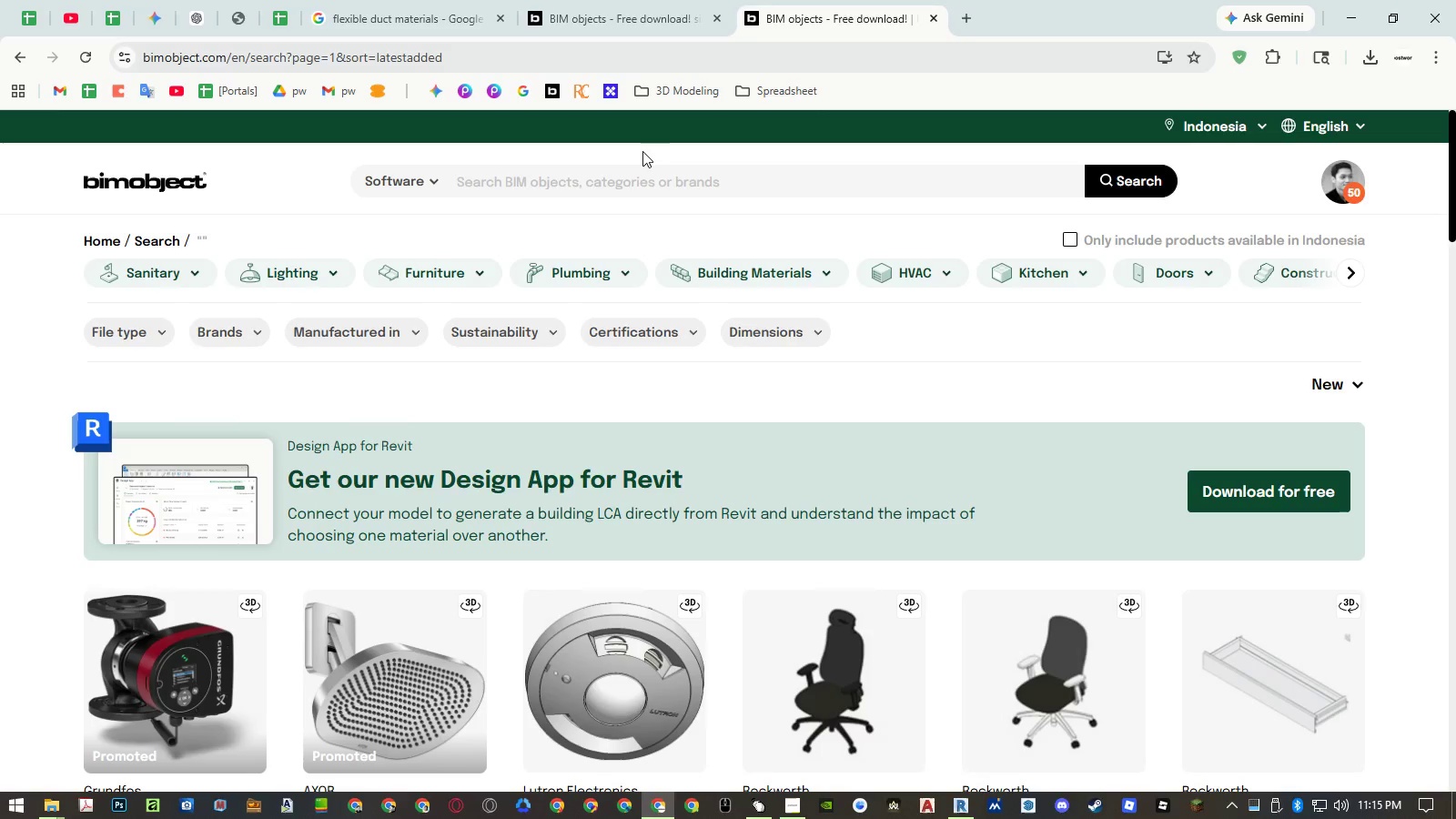 
double_click([627, 200])
 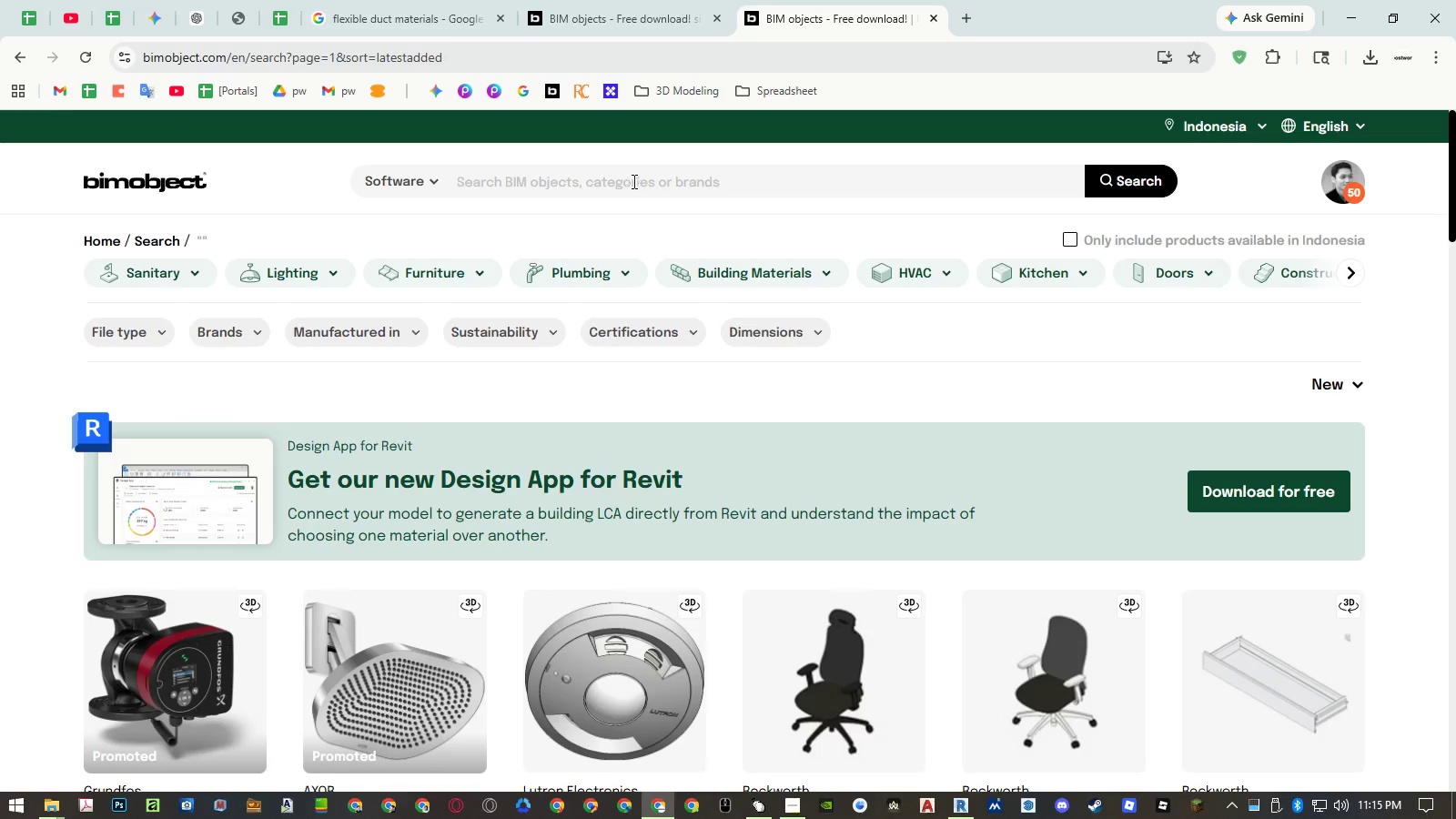 
triple_click([632, 181])
 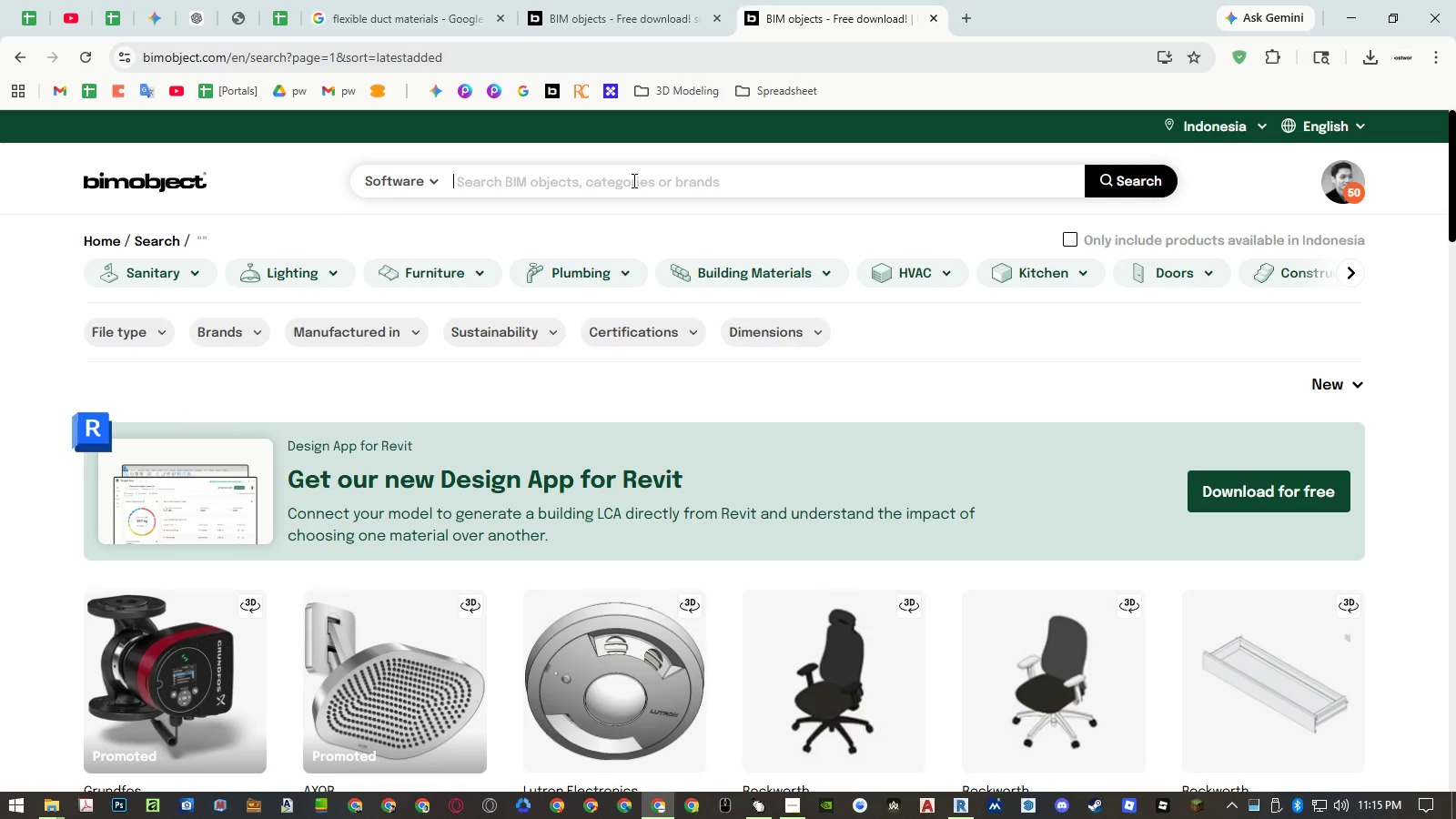 
type(junction box)
 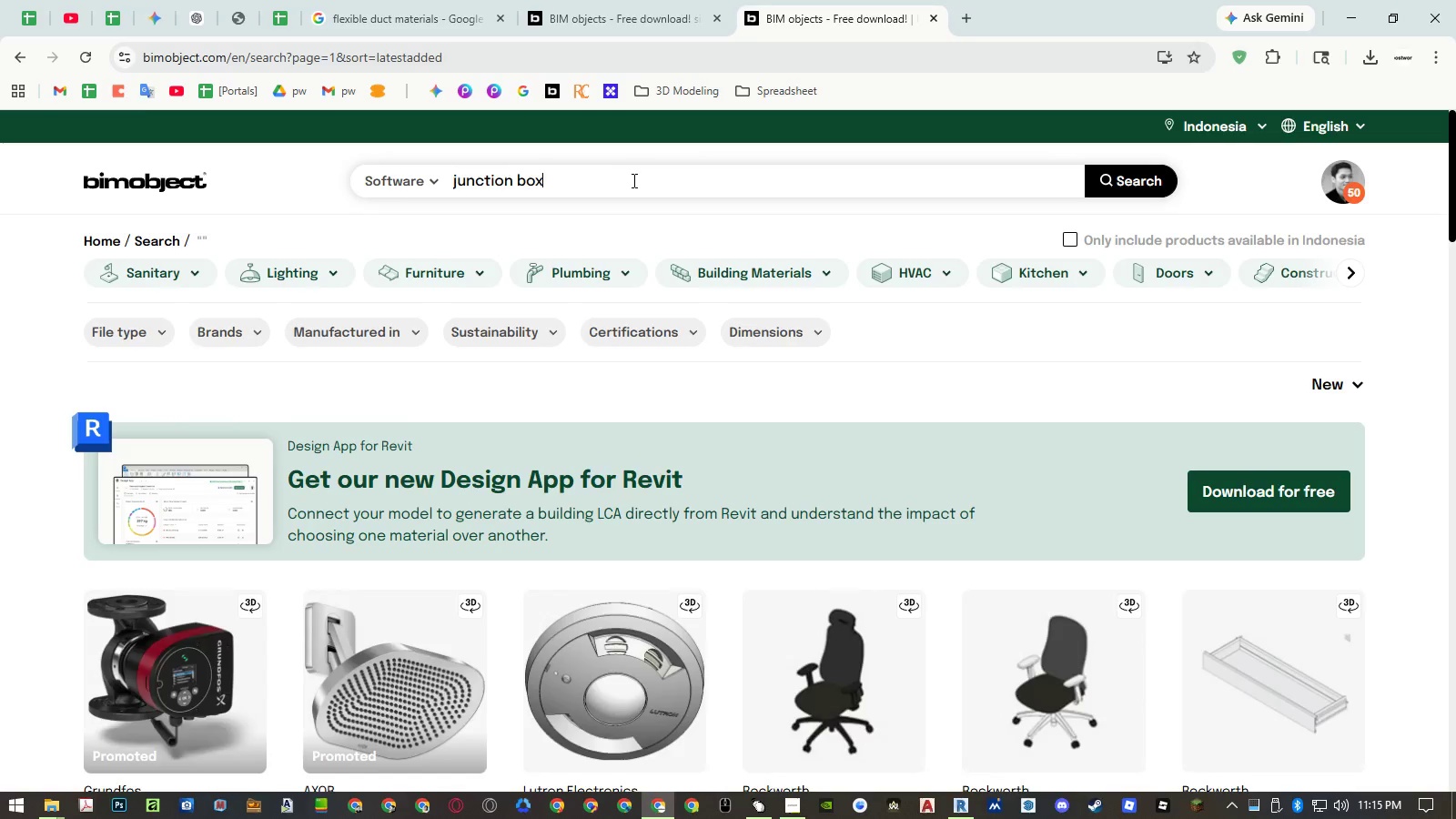 
key(Enter)
 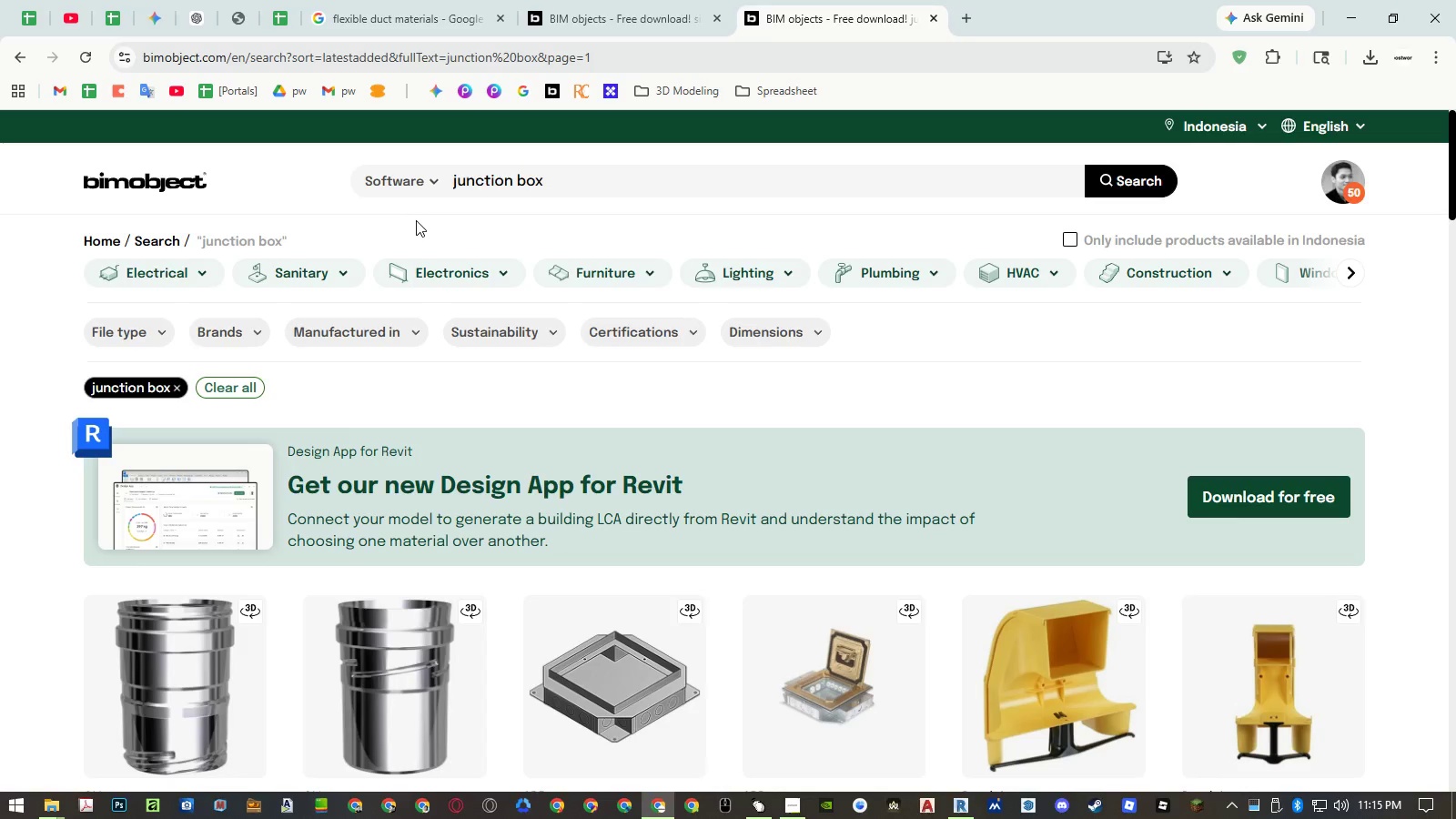 
left_click([423, 267])
 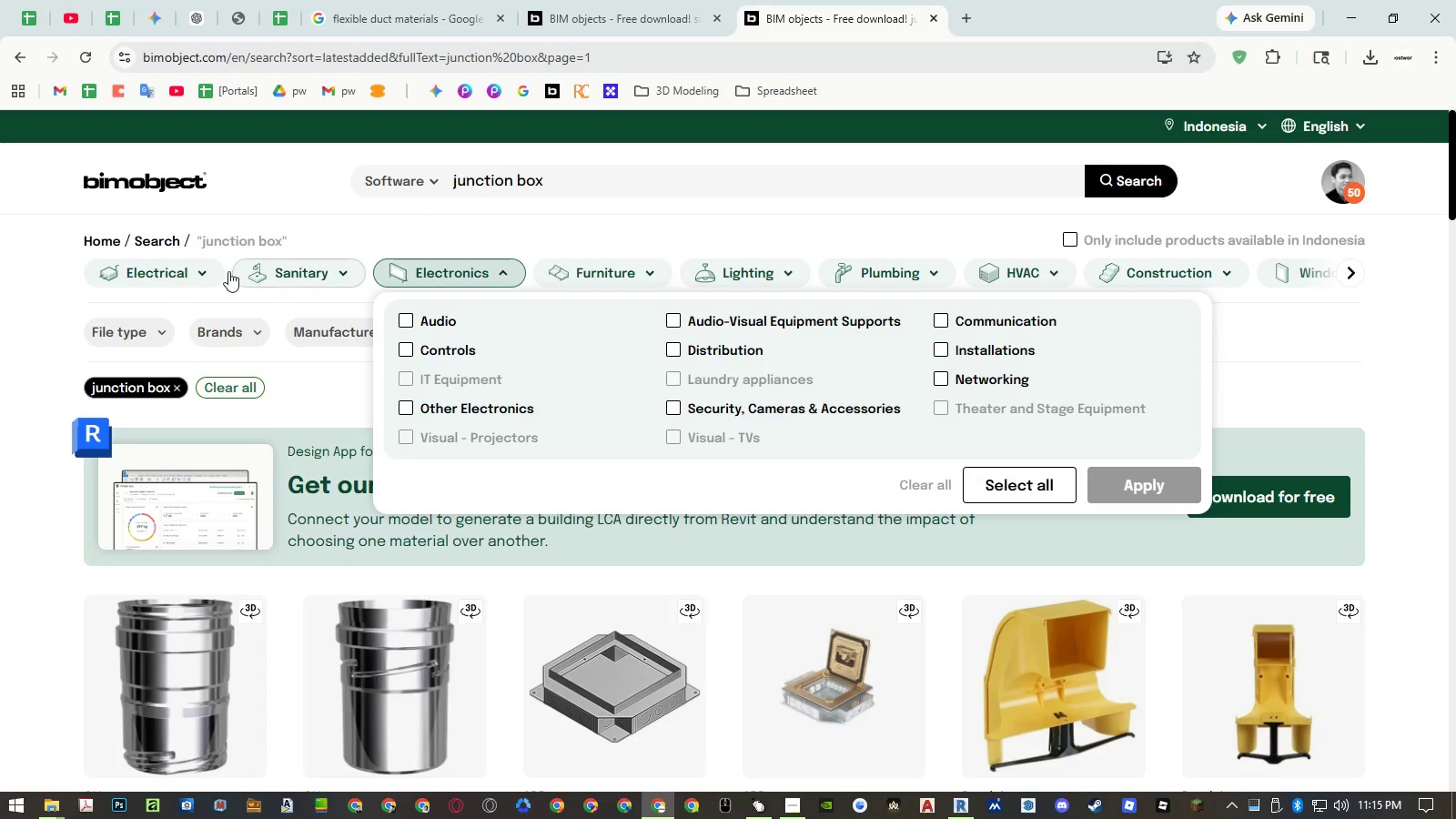 
left_click([198, 271])
 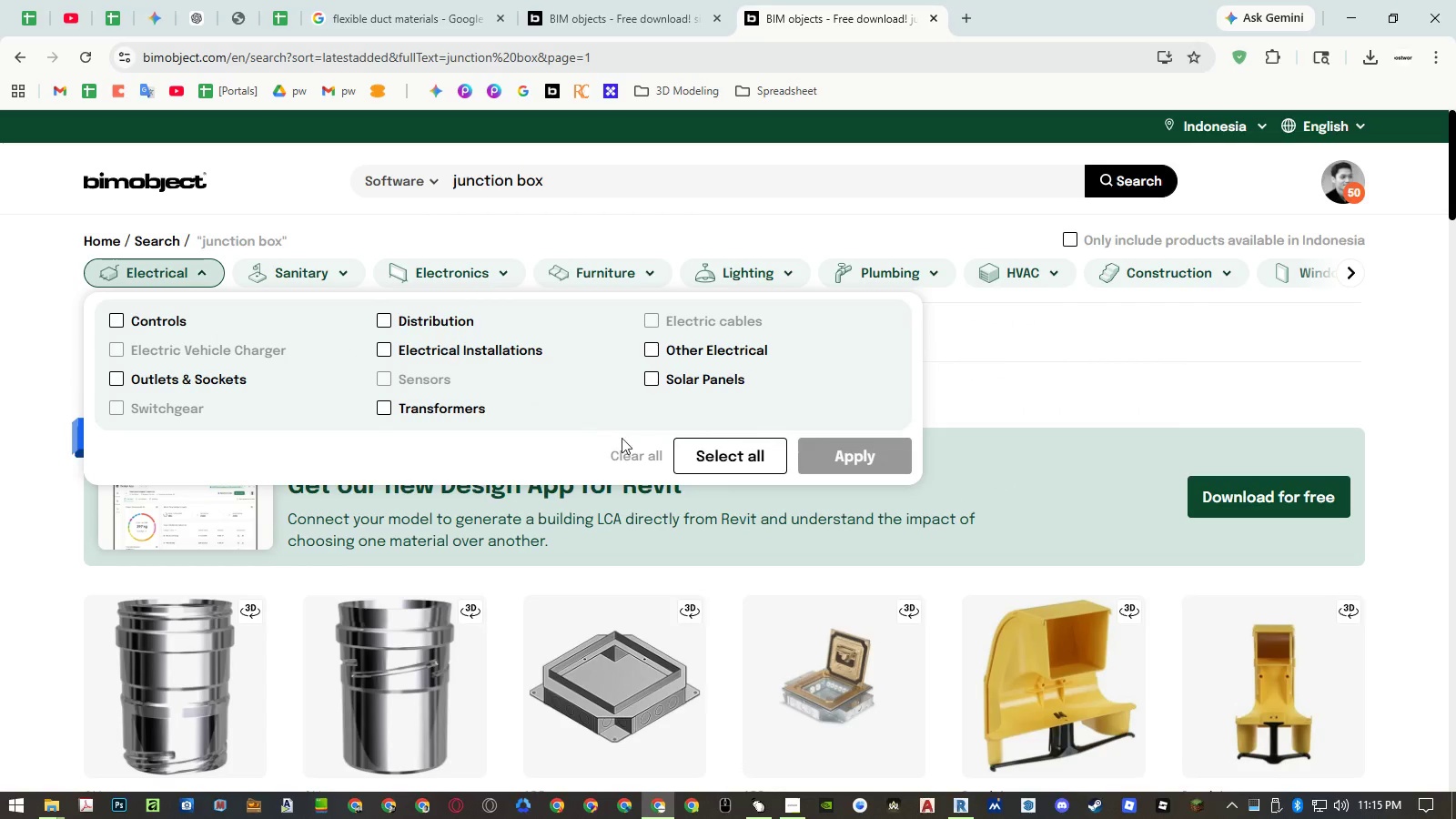 
double_click([816, 453])
 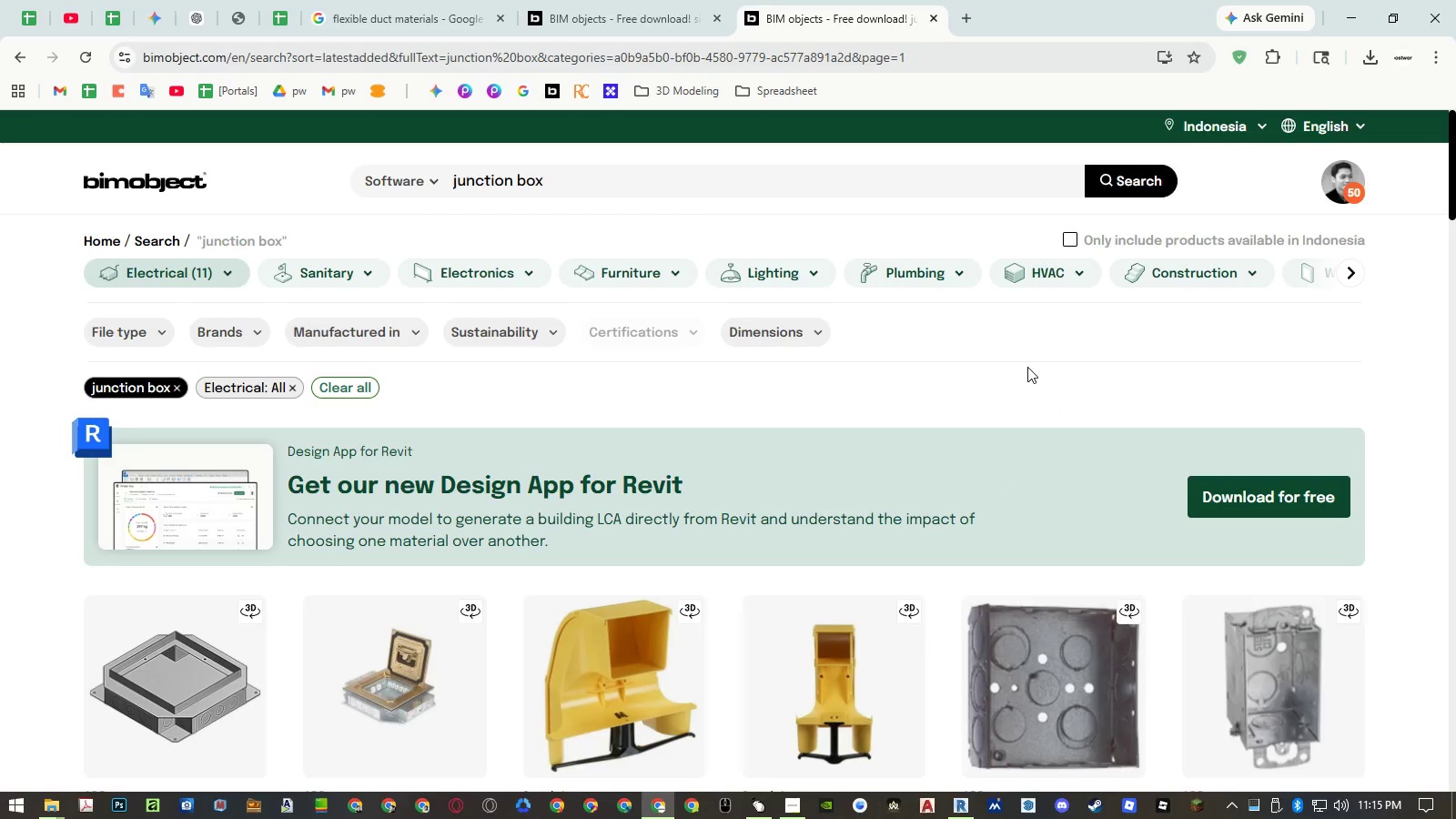 
scroll: coordinate [1027, 367], scroll_direction: down, amount: 16.0
 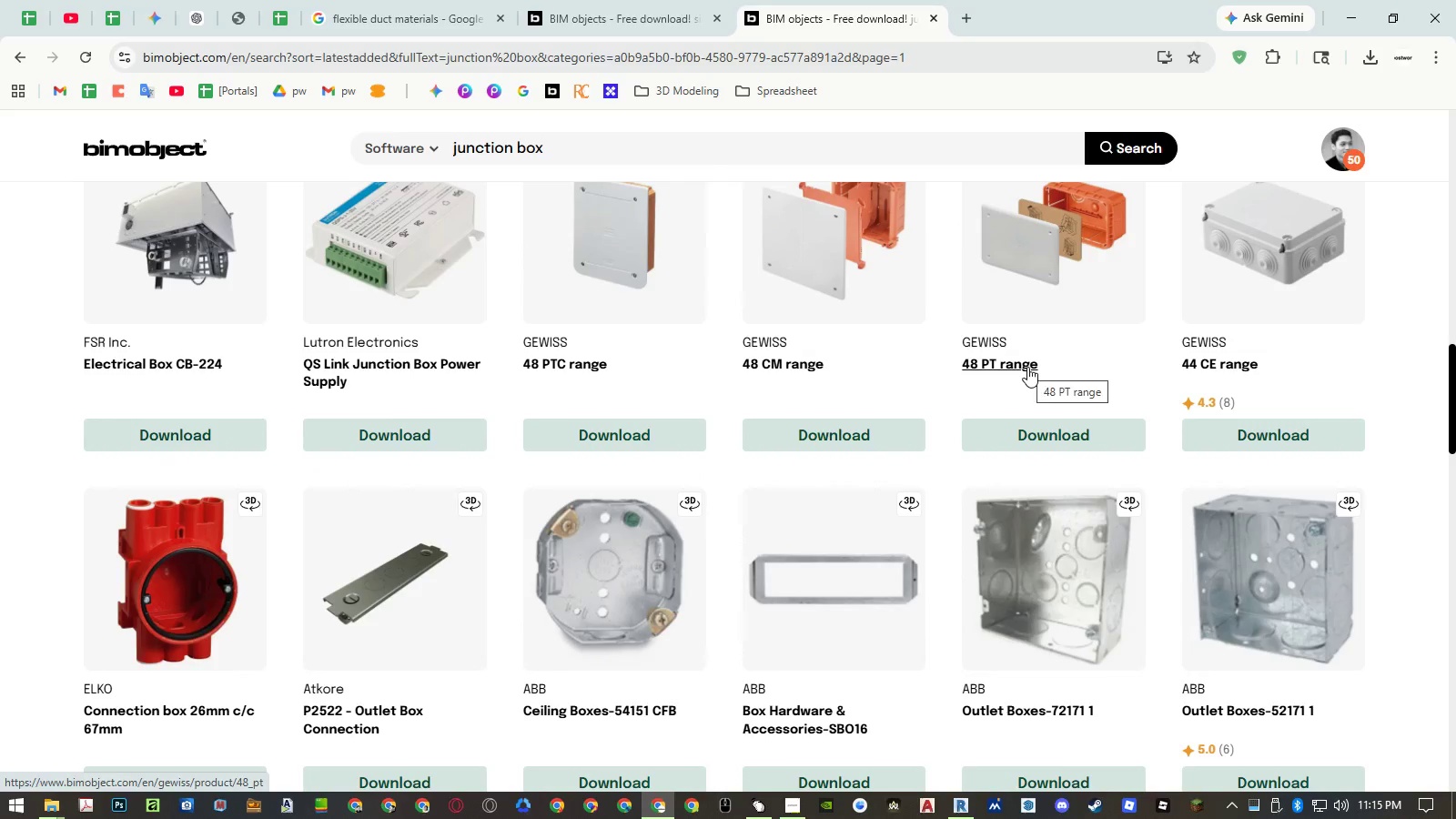 
scroll: coordinate [1027, 367], scroll_direction: up, amount: 2.0
 